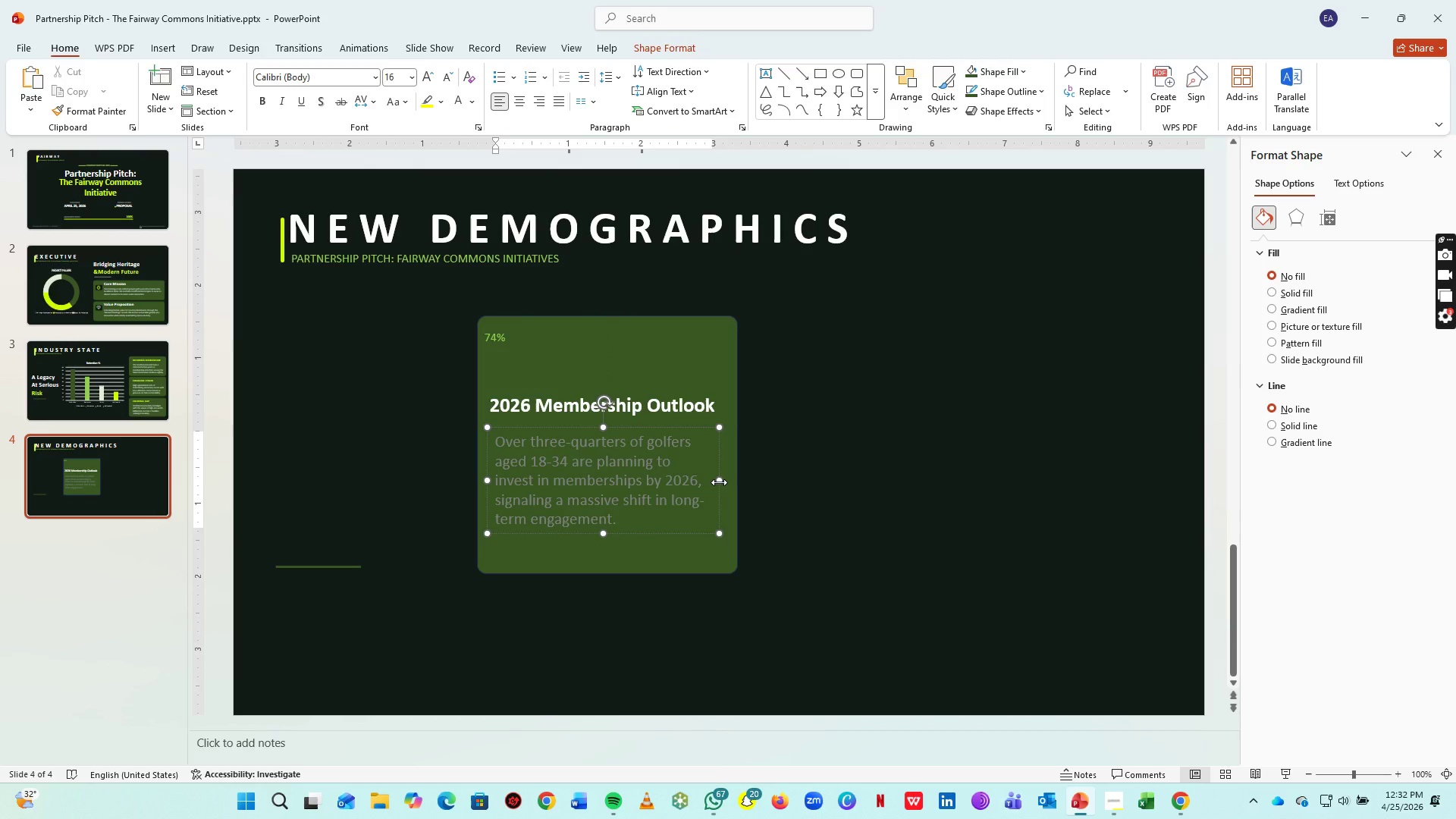 
left_click_drag(start_coordinate=[719, 483], to_coordinate=[729, 484])
 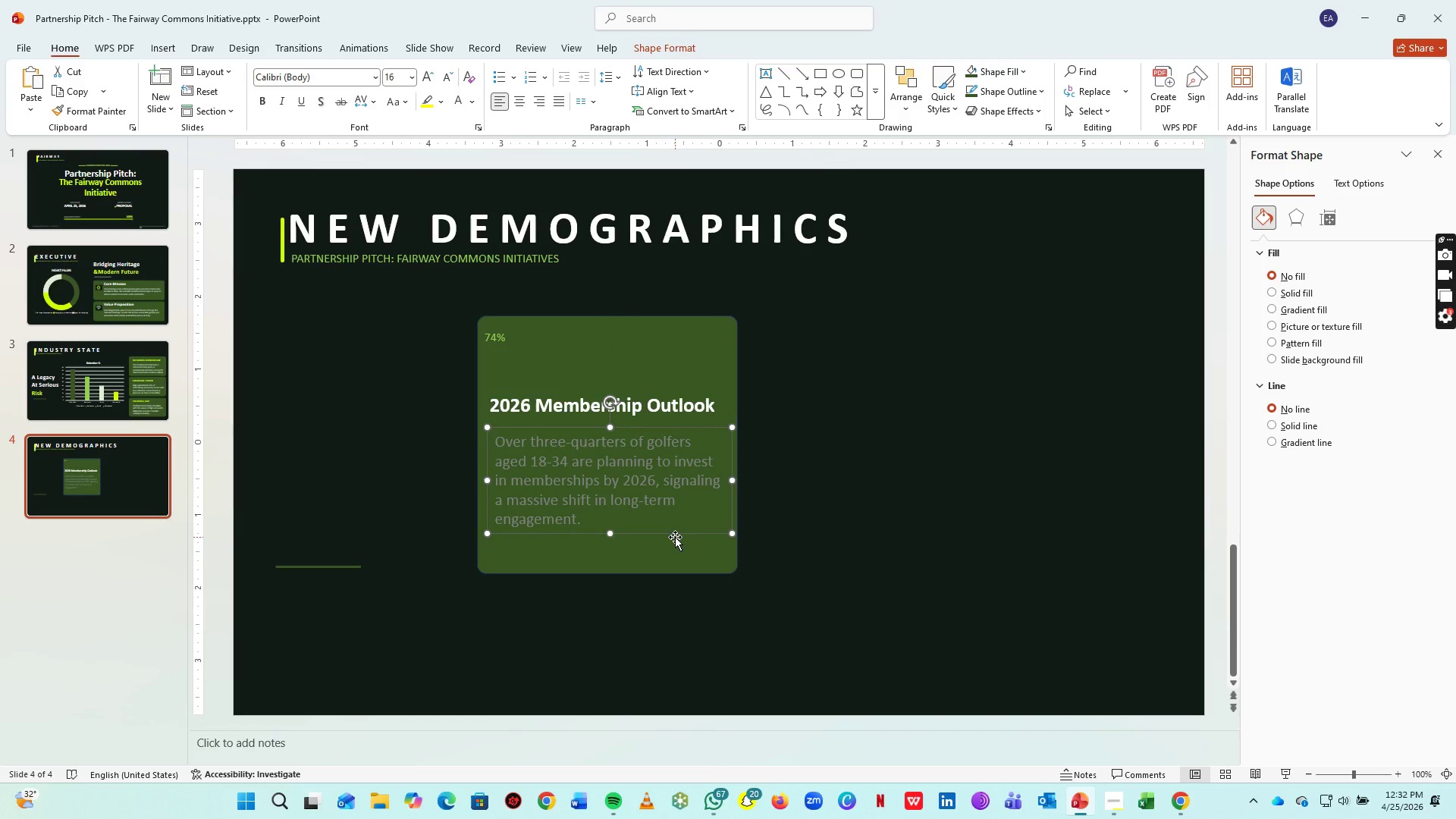 
left_click_drag(start_coordinate=[675, 536], to_coordinate=[675, 528])
 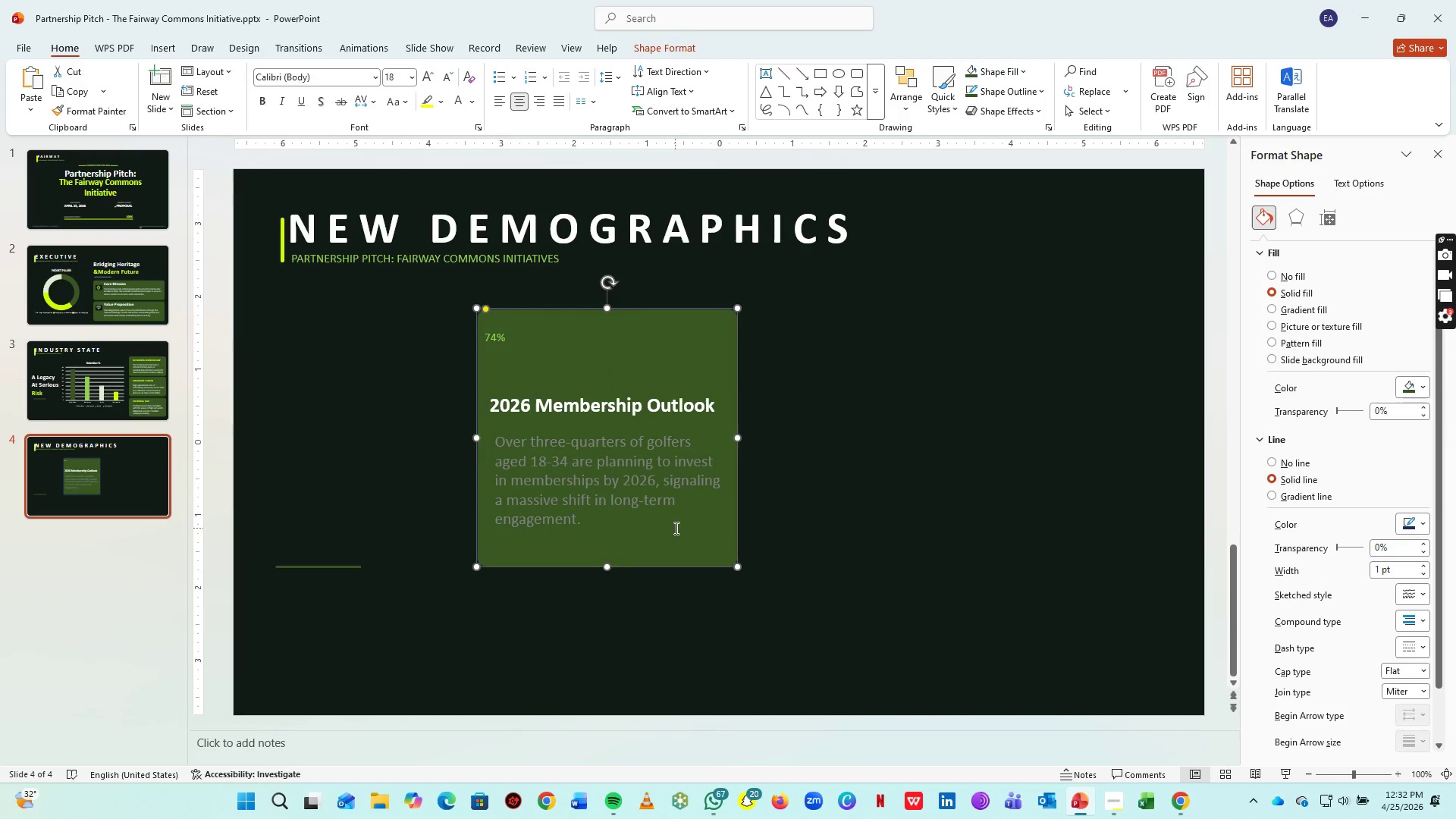 
key(Control+ControlLeft)
 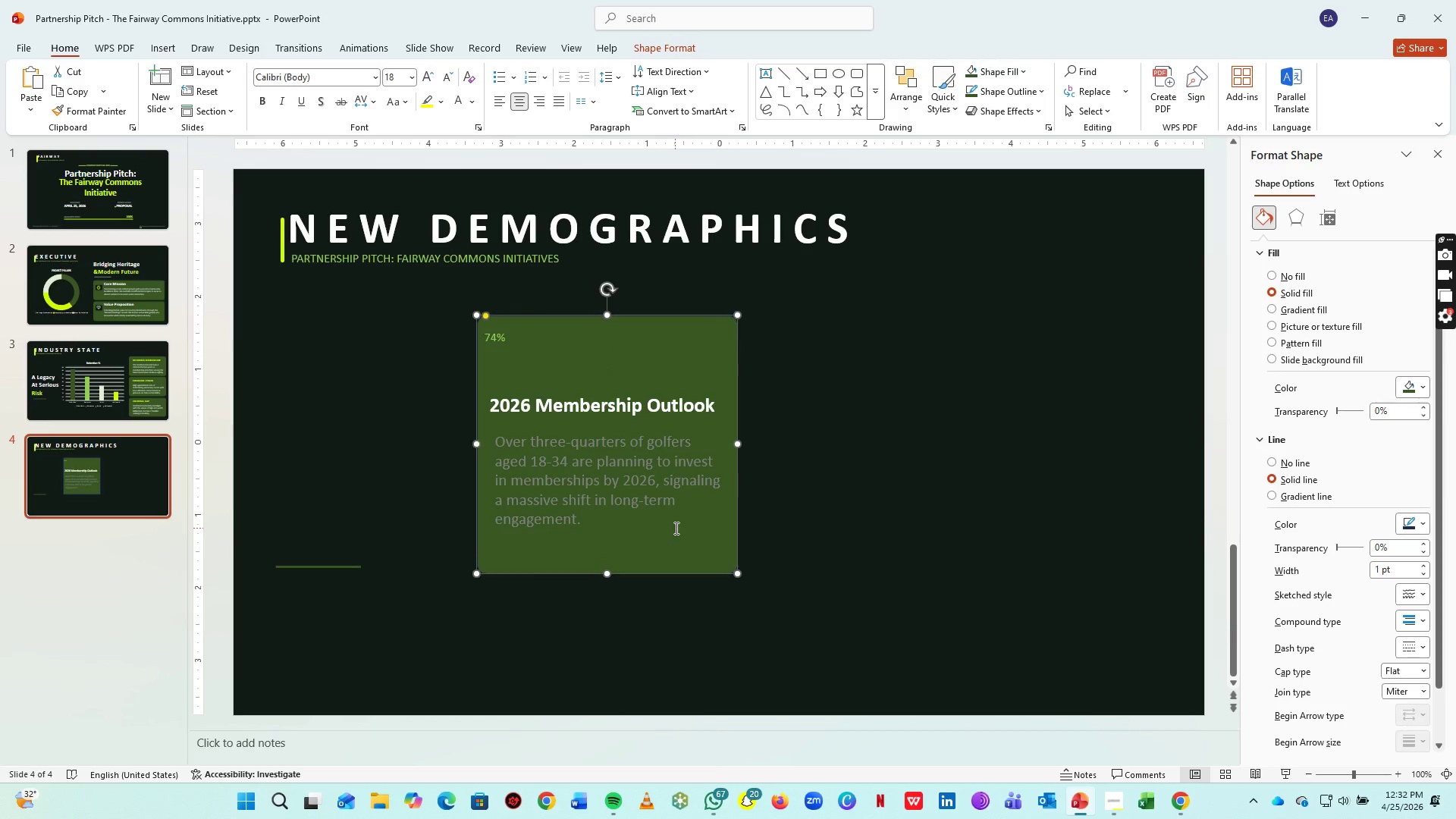 
key(Control+Z)
 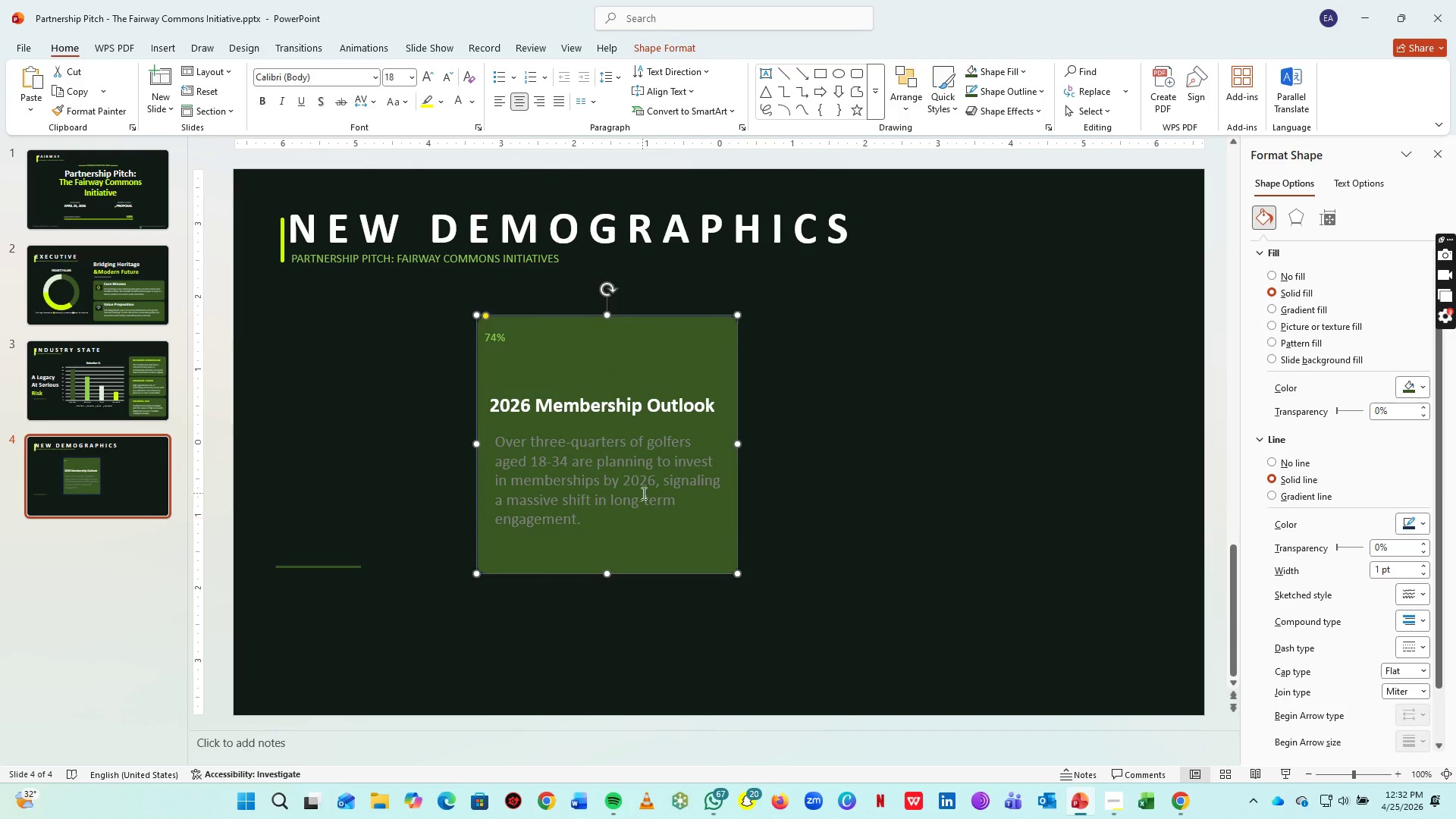 
left_click([642, 493])
 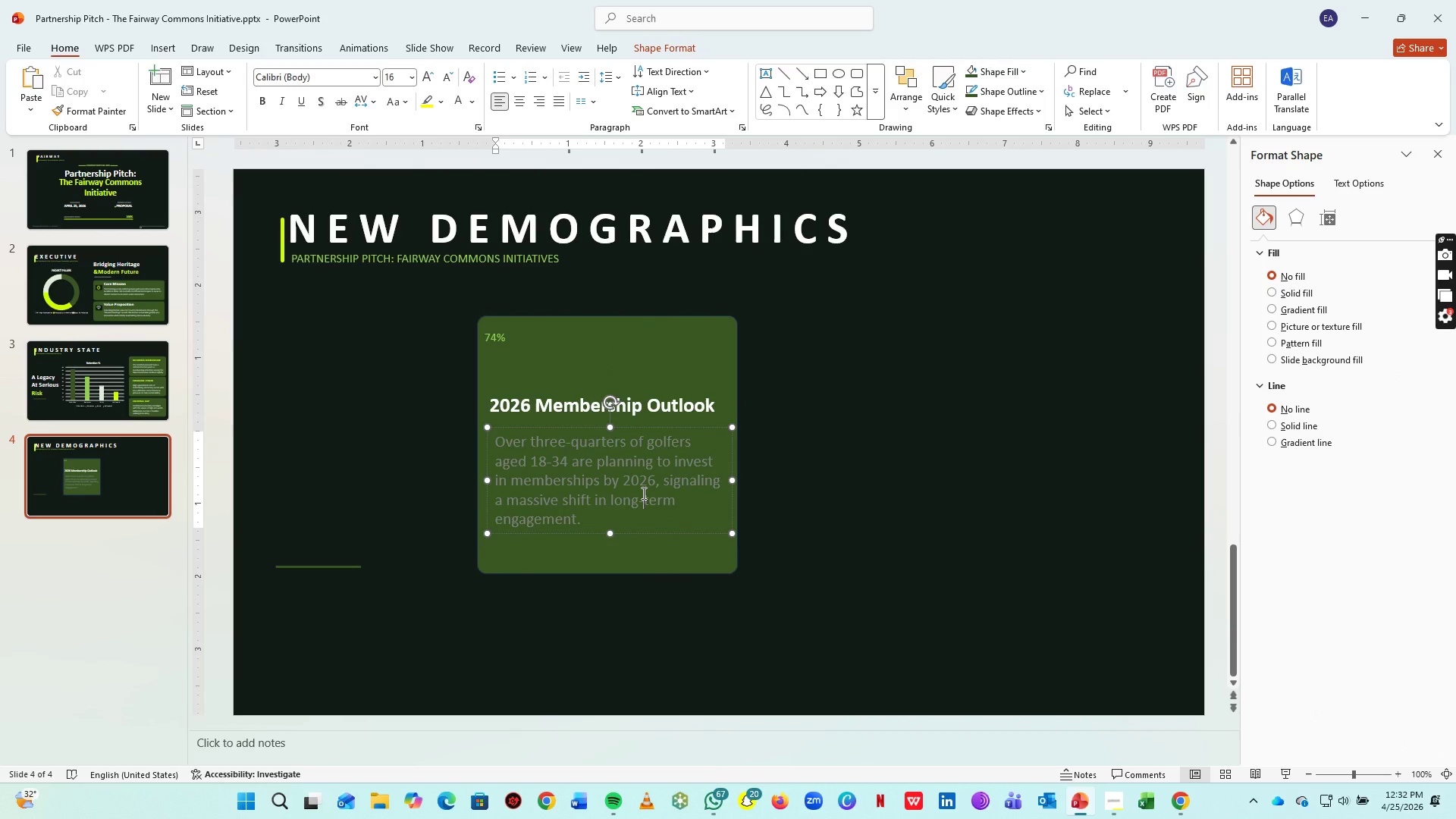 
key(Control+A)
 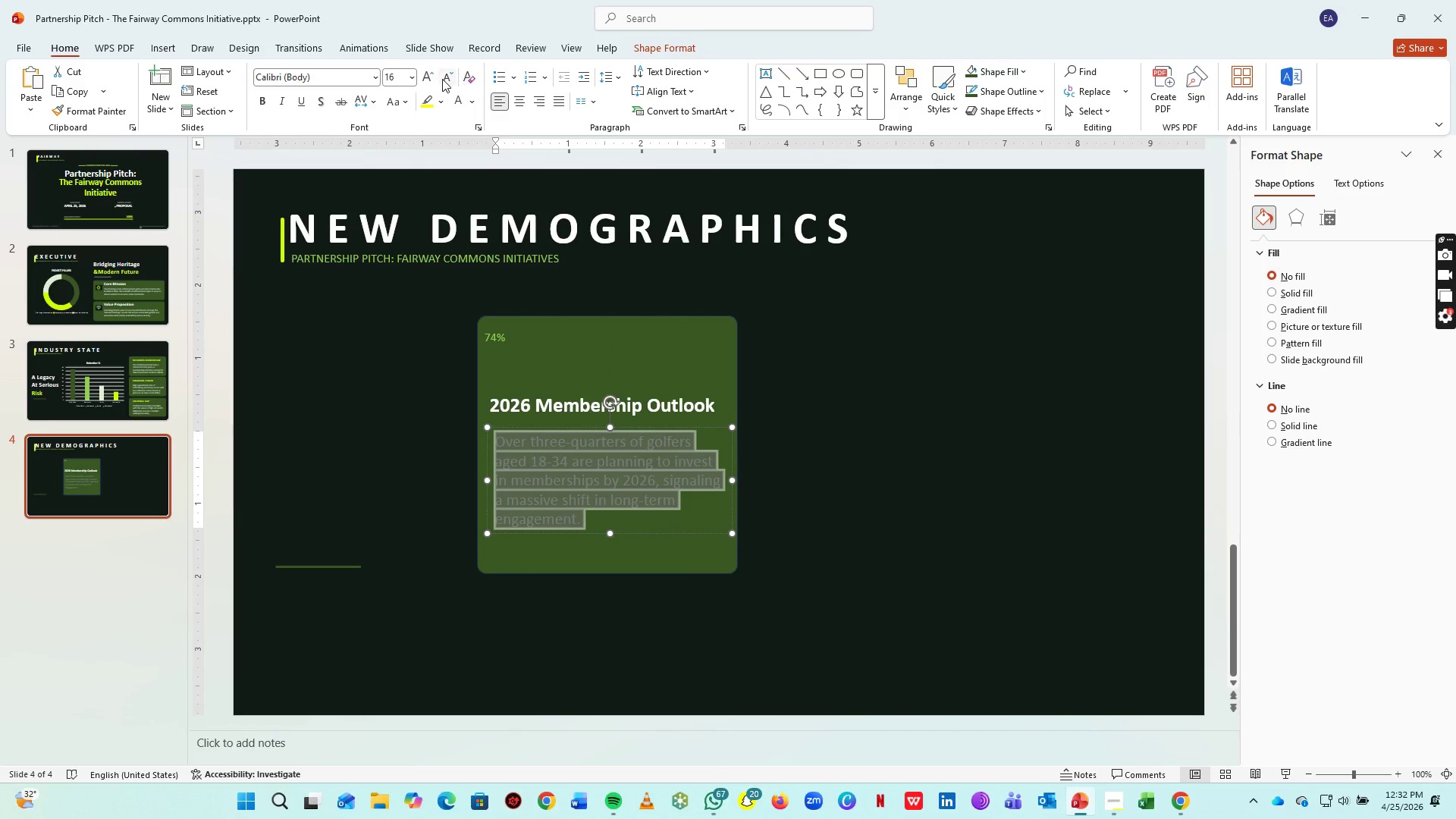 
left_click([448, 77])
 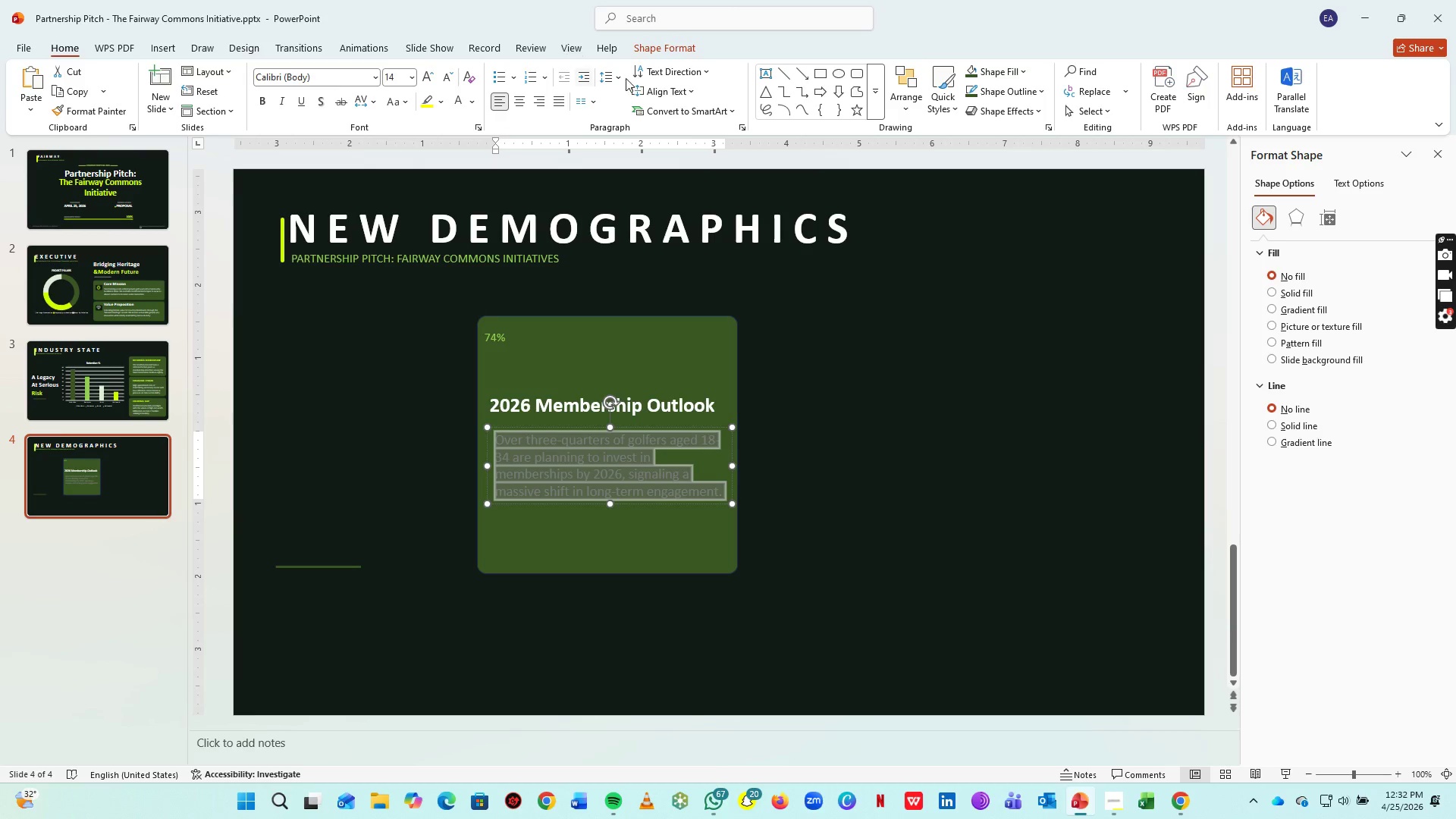 
left_click([611, 77])
 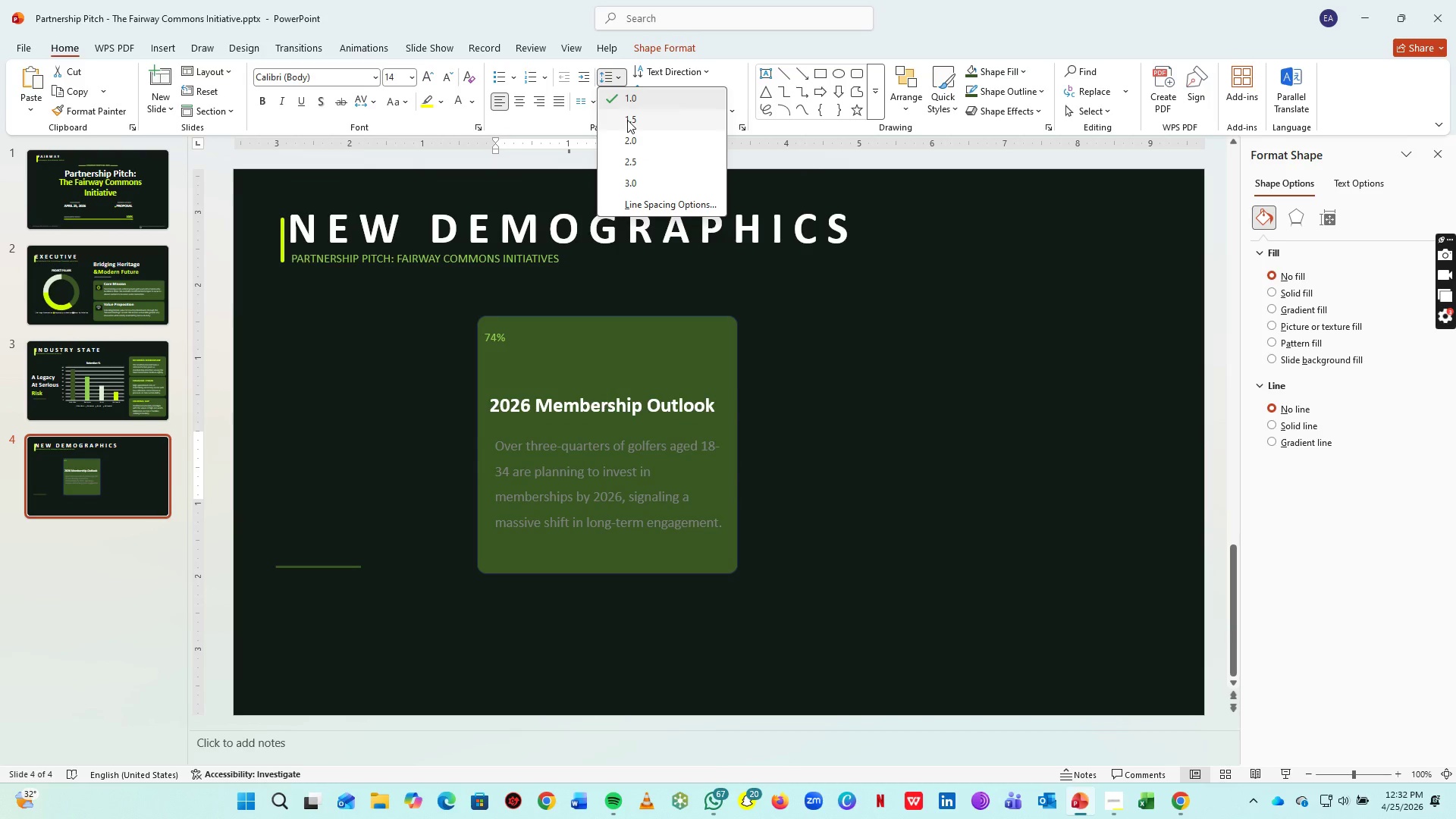 
left_click([627, 120])
 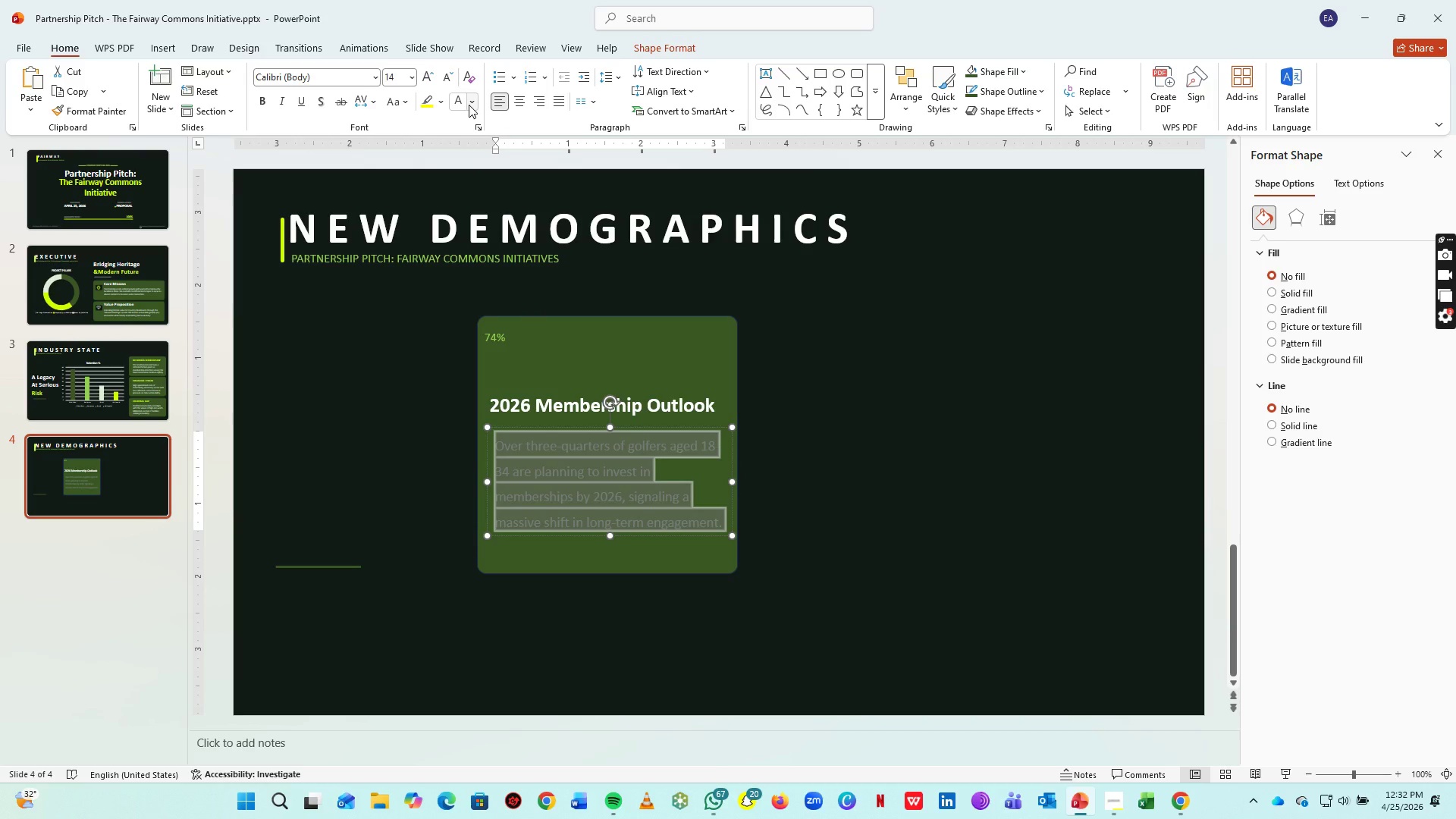 
left_click([469, 105])
 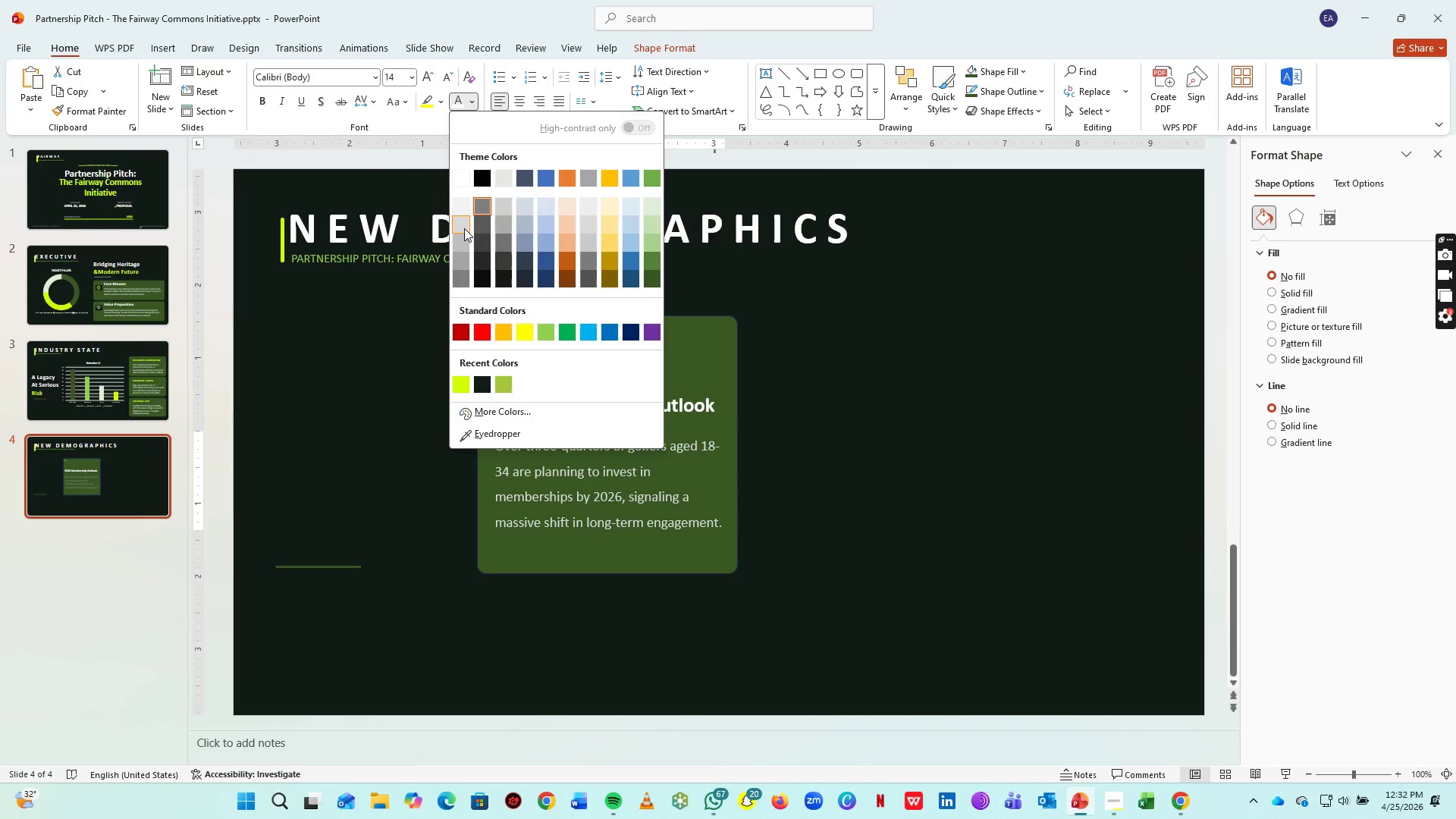 
left_click([463, 228])
 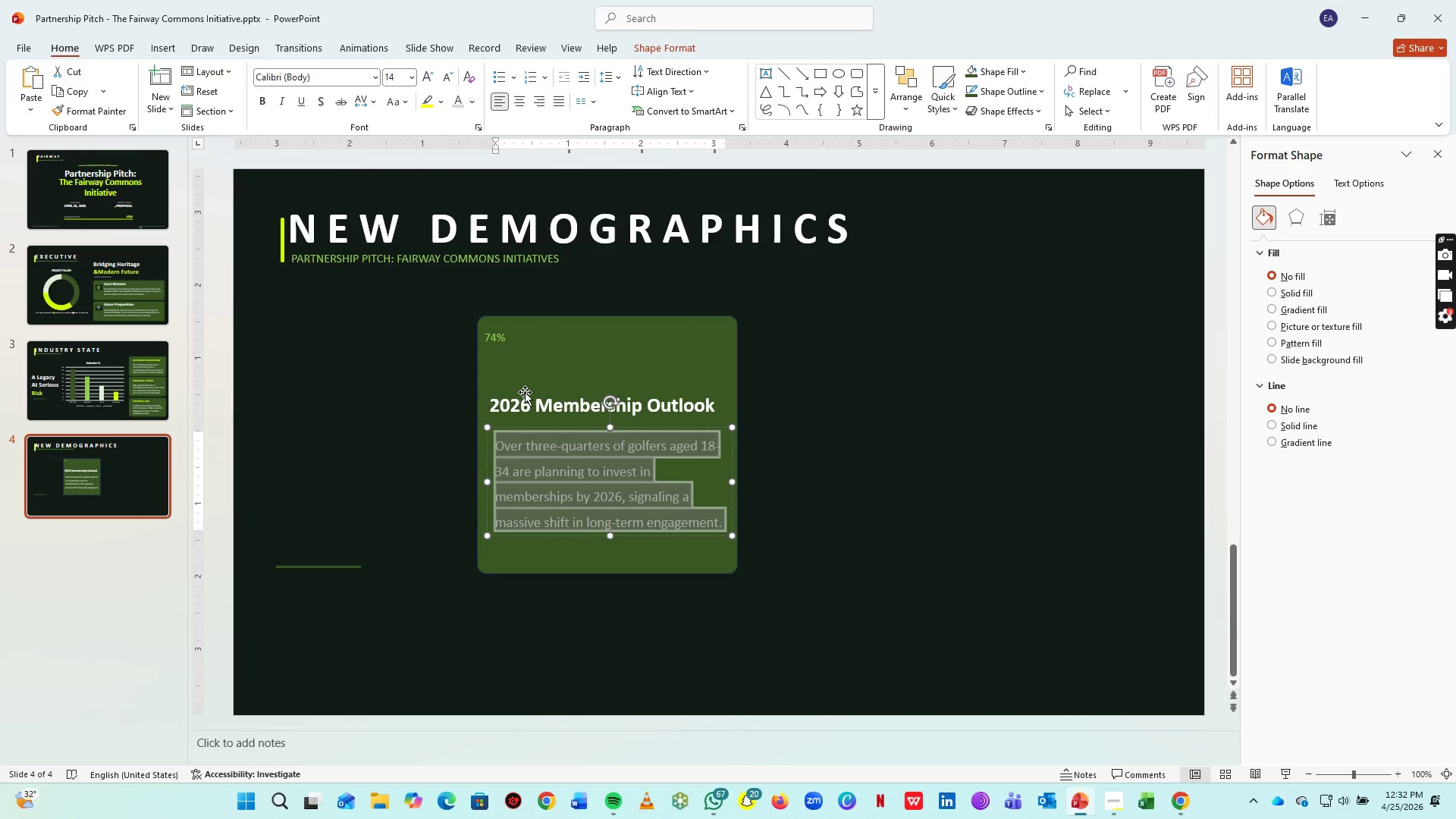 
left_click([529, 400])
 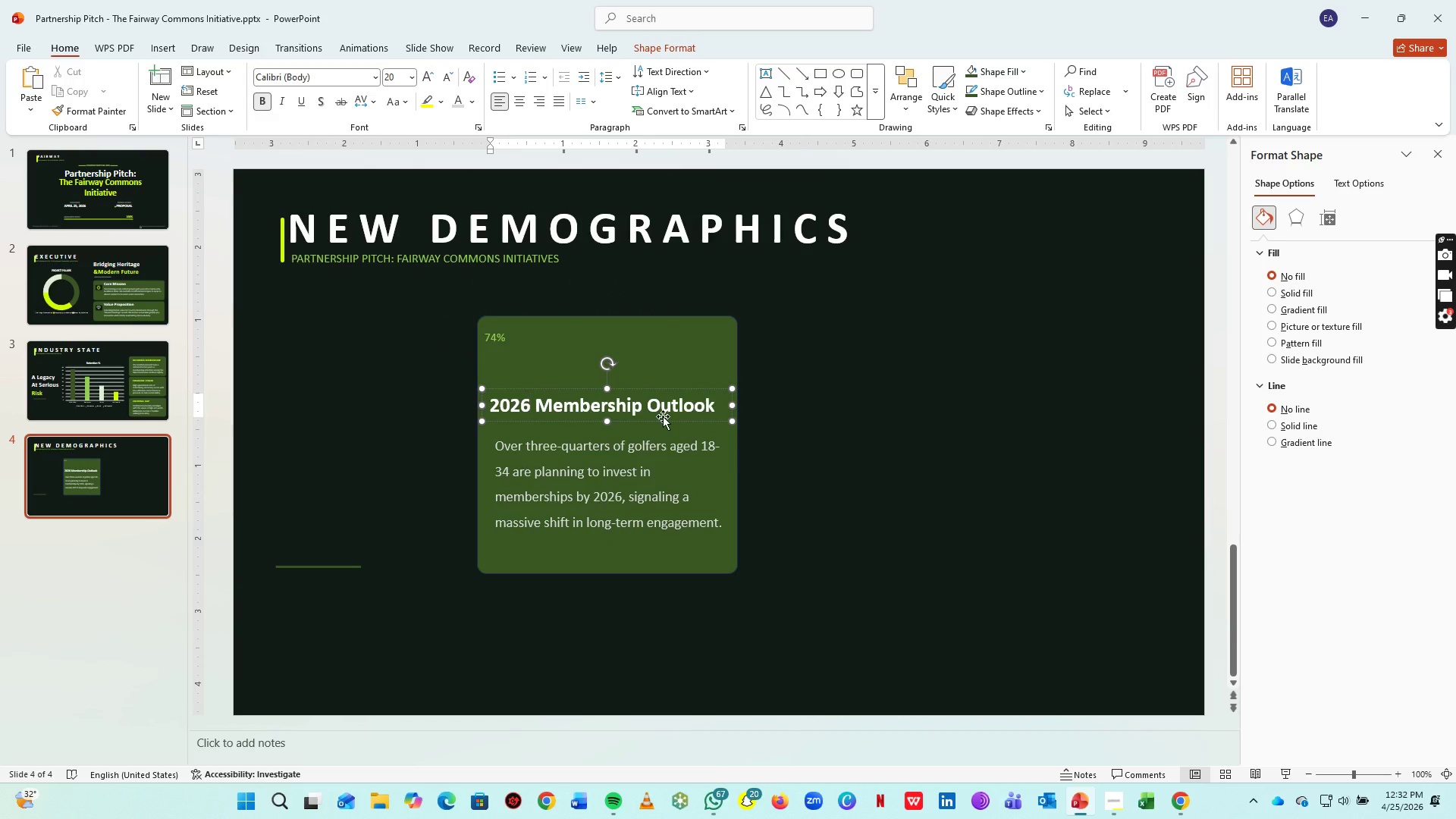 
left_click([628, 407])
 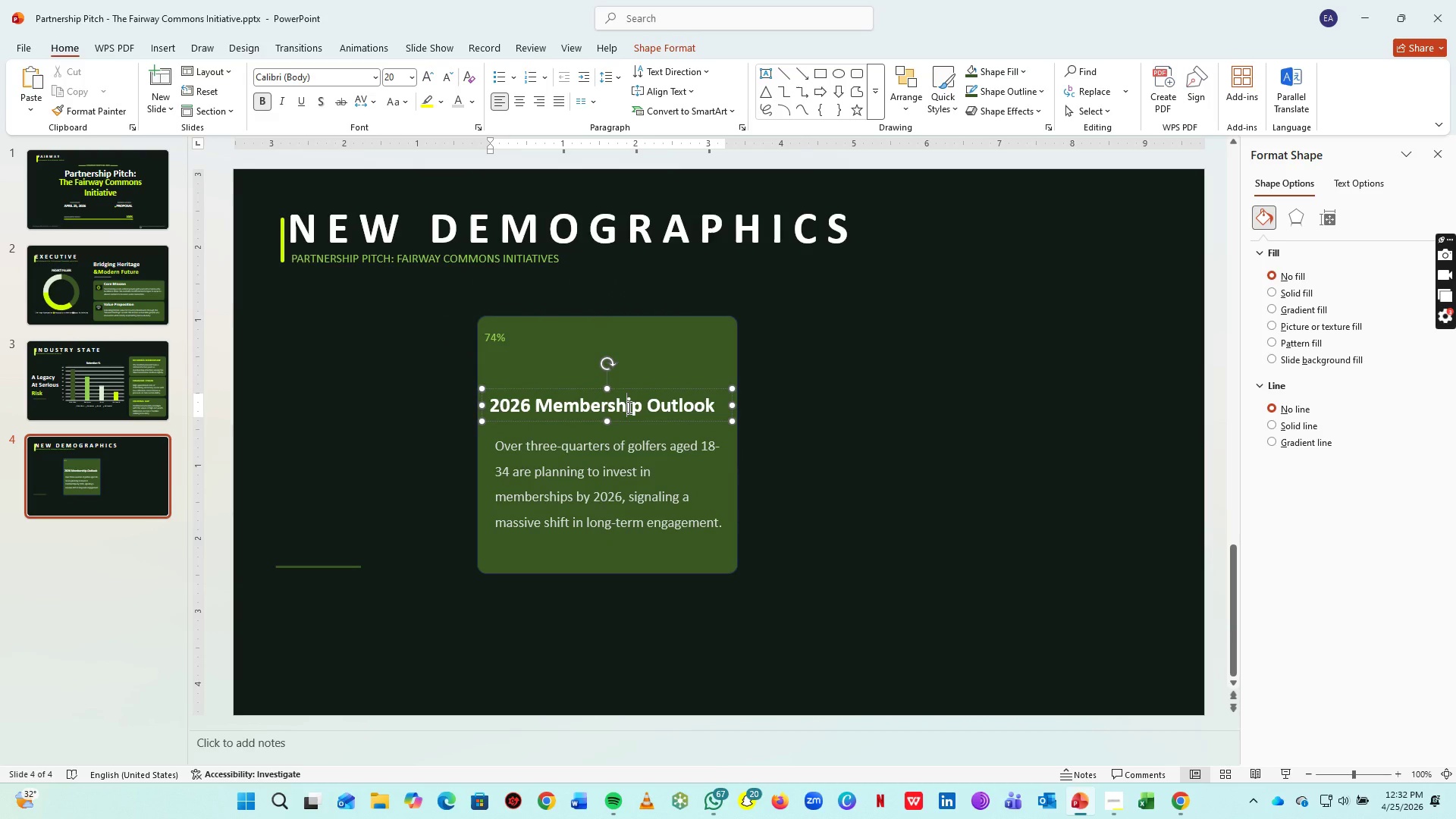 
key(Control+A)
 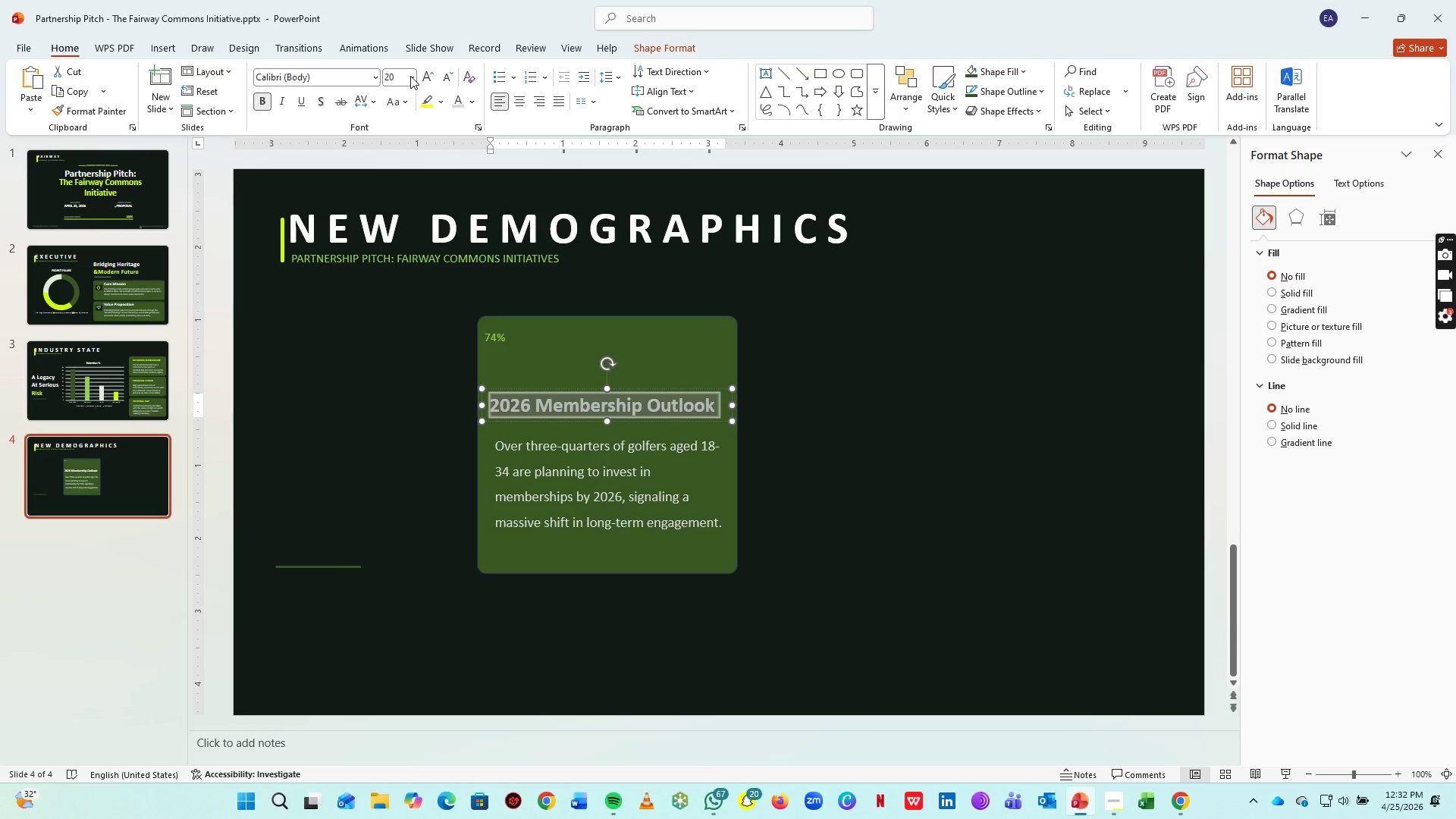 
left_click([400, 77])
 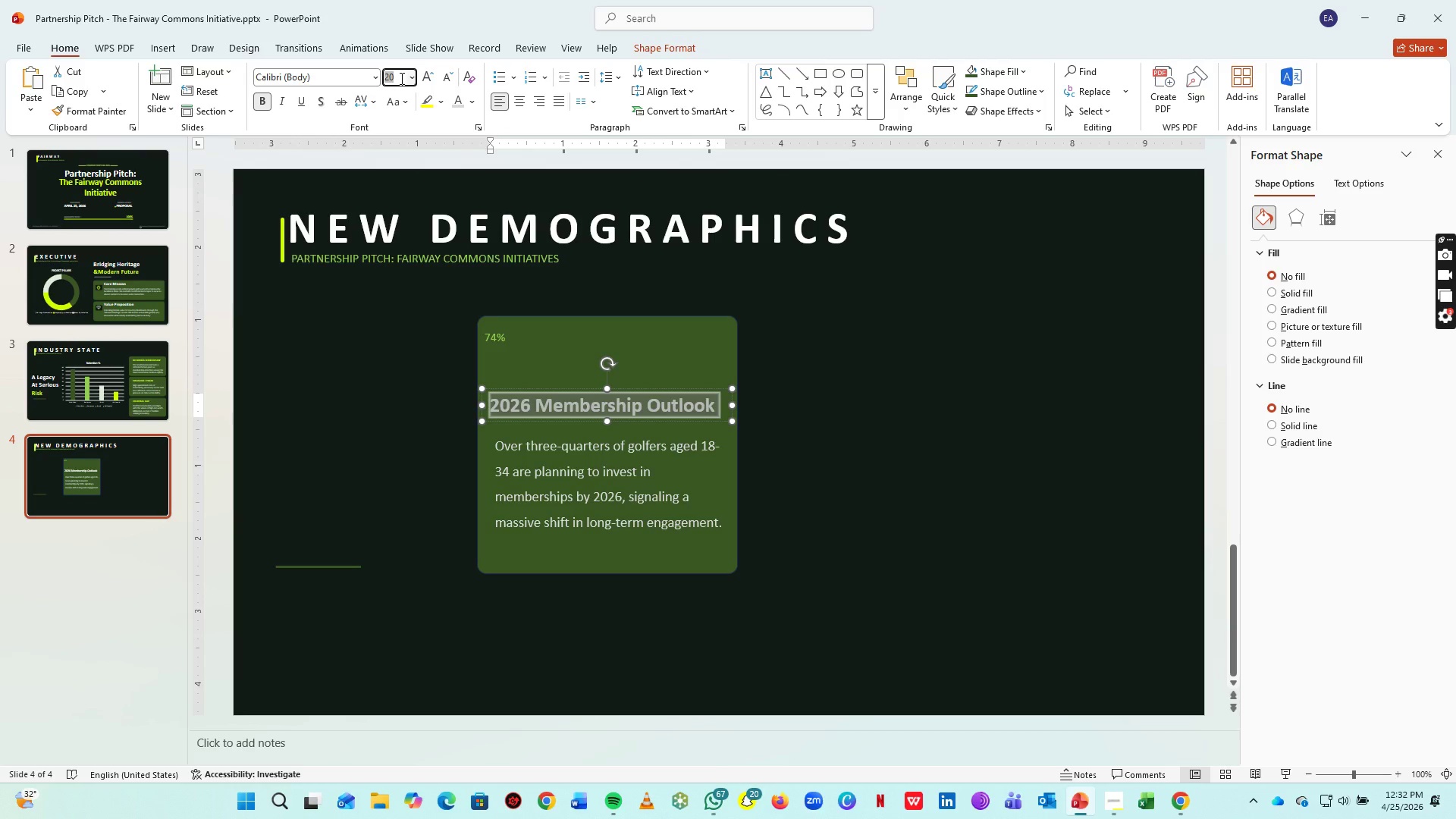 
type(18)
key(Backspace)
type(9)
 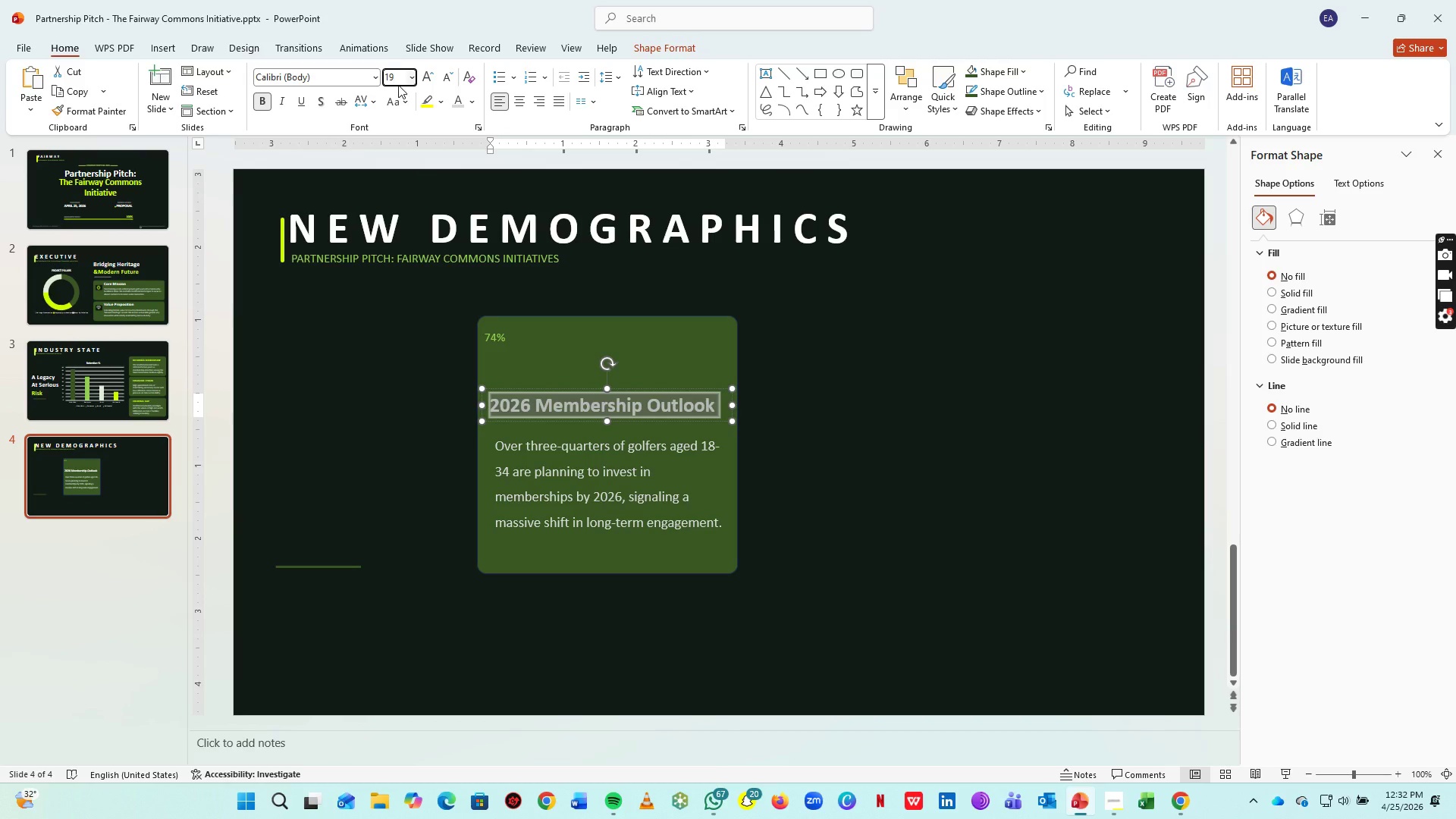 
key(Enter)
 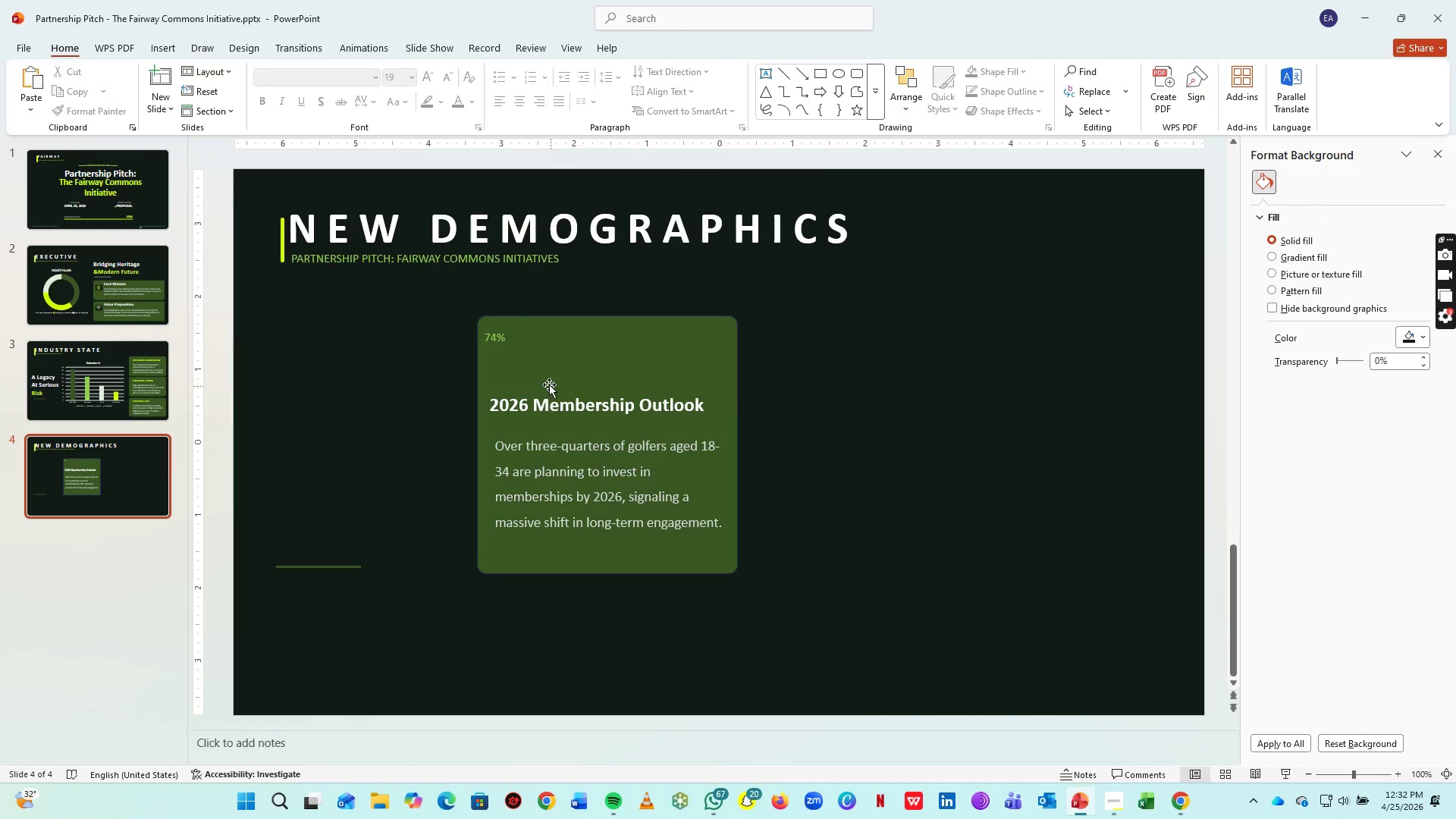 
left_click([503, 338])
 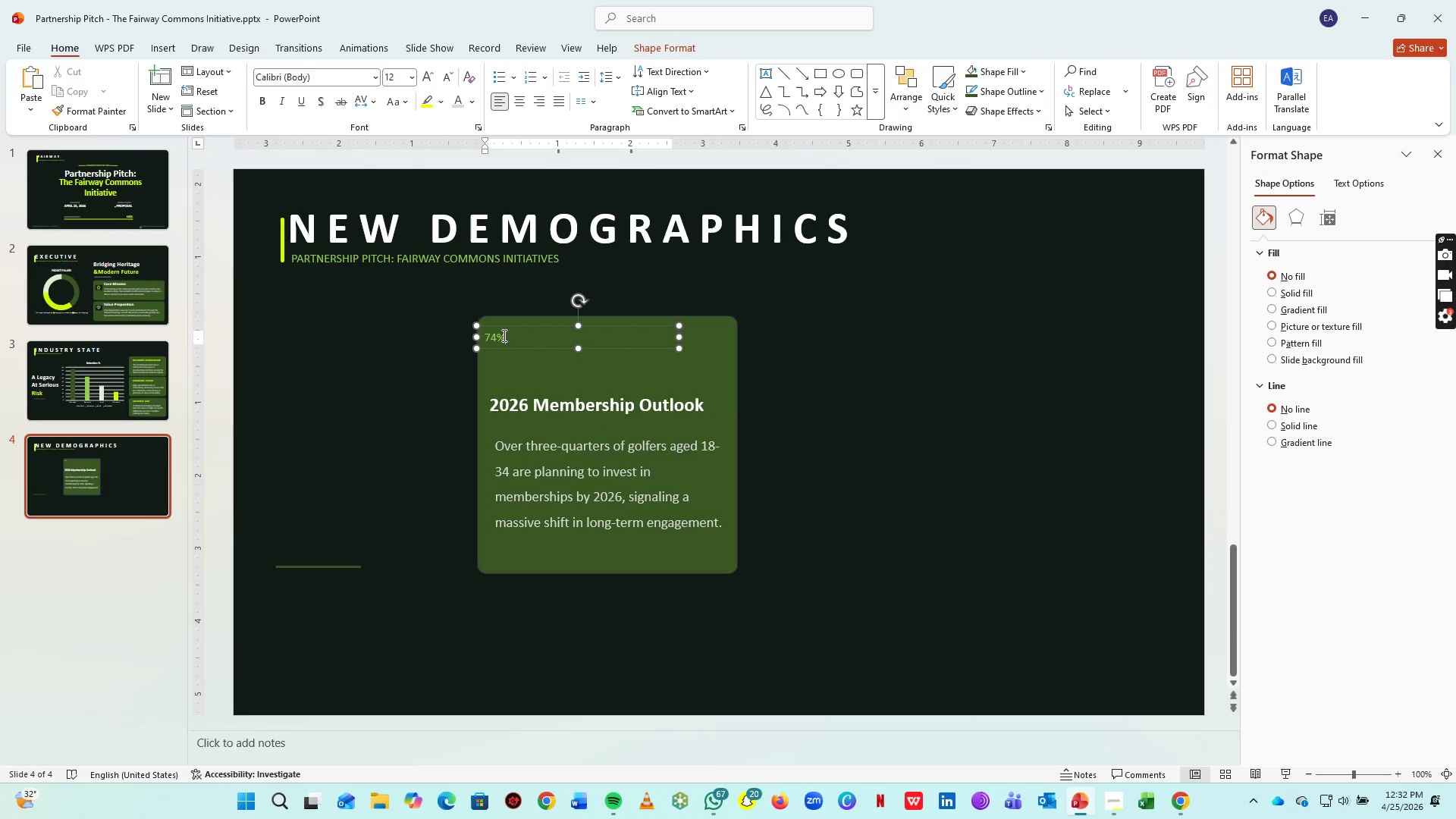 
key(Control+A)
 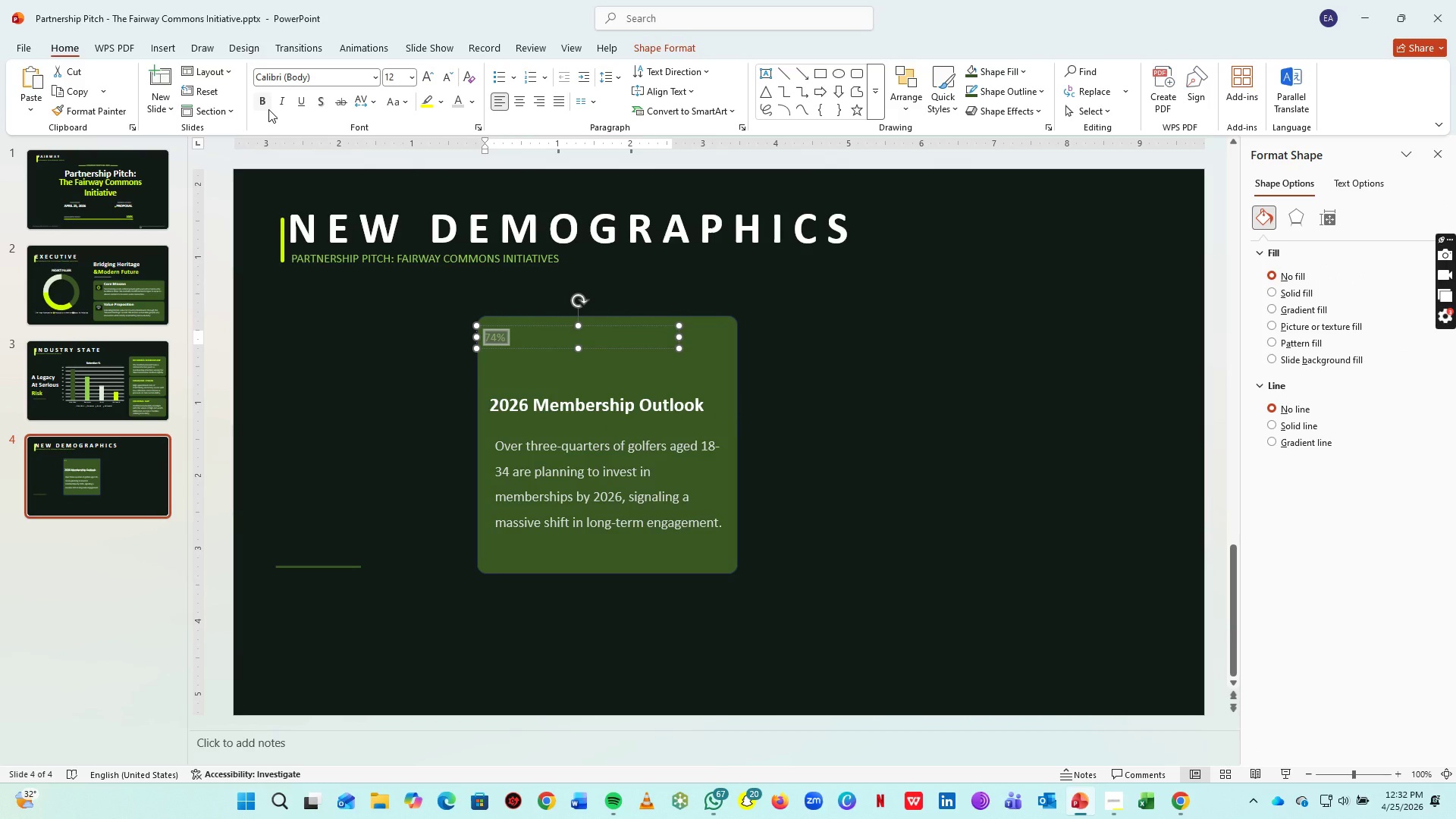 
left_click([270, 106])
 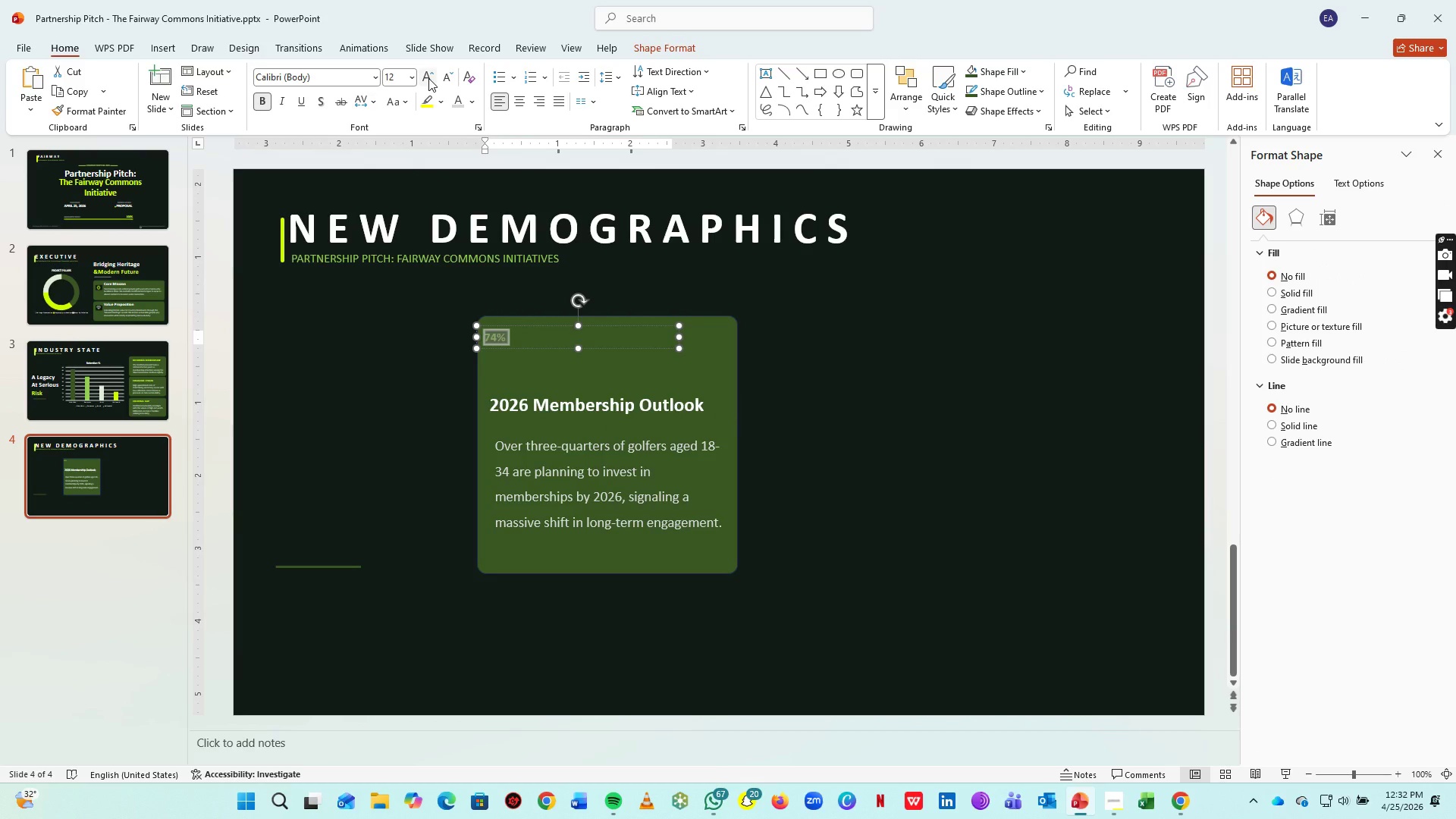 
double_click([428, 78])
 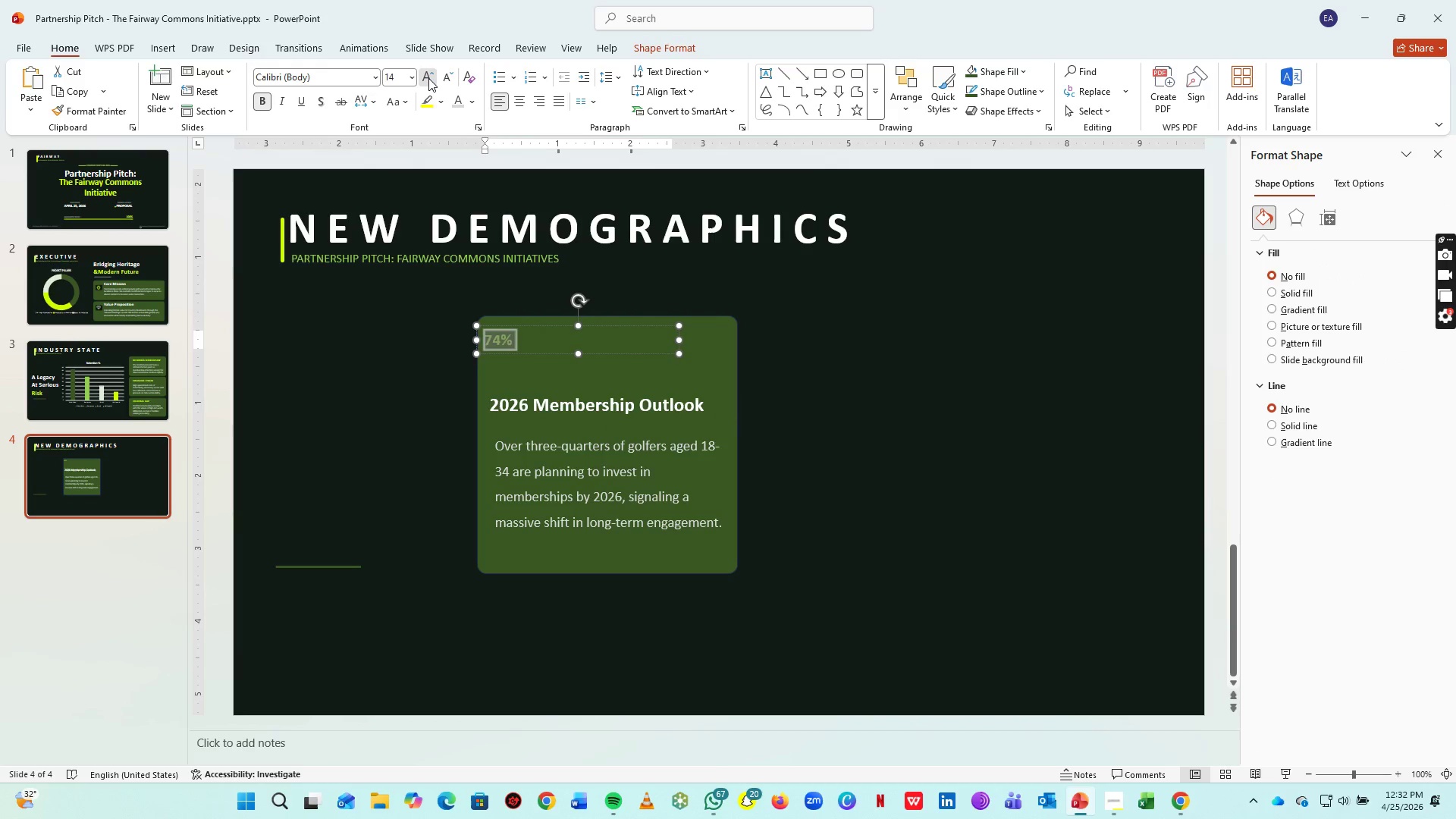 
triple_click([428, 78])
 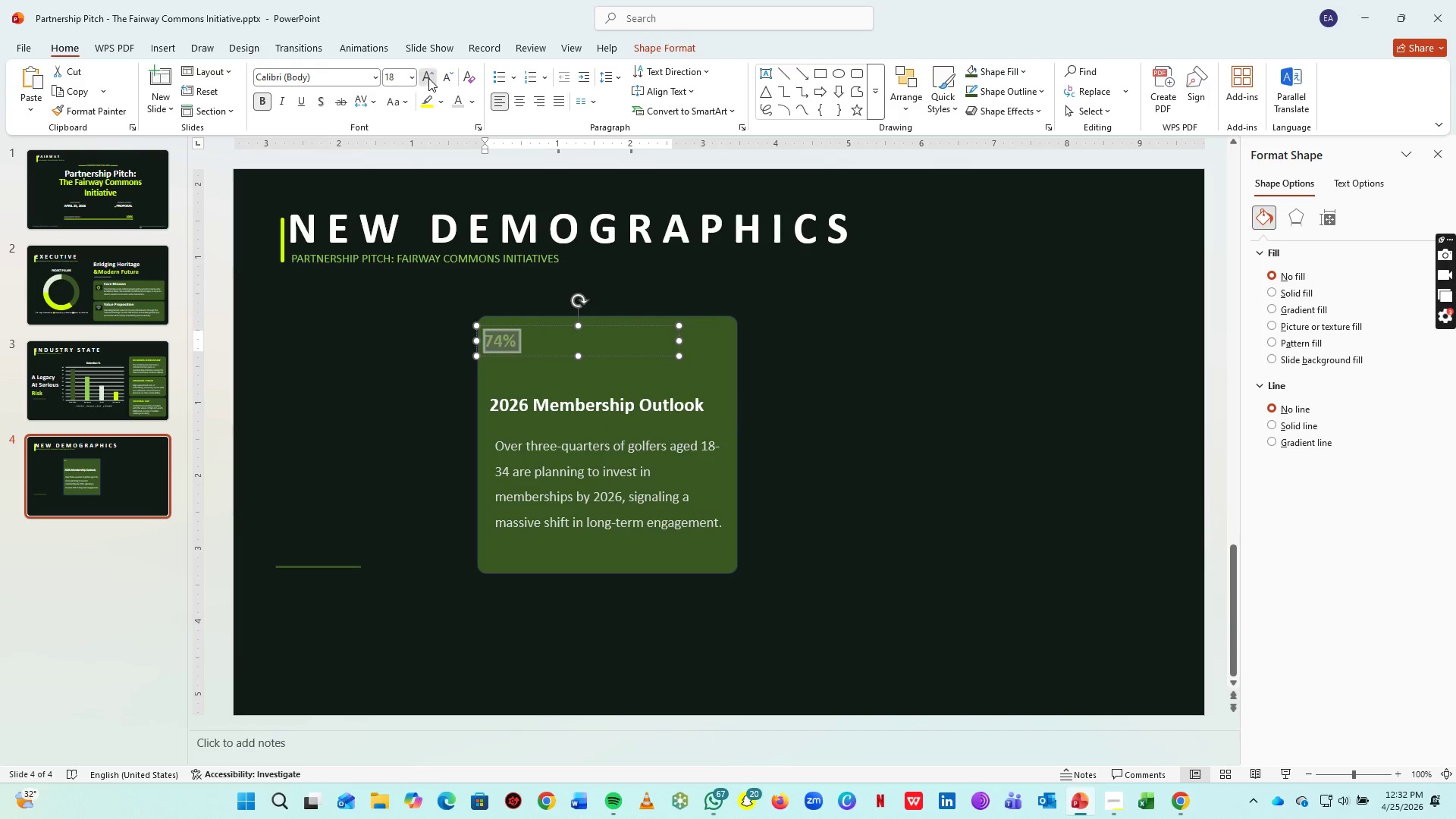 
triple_click([428, 78])
 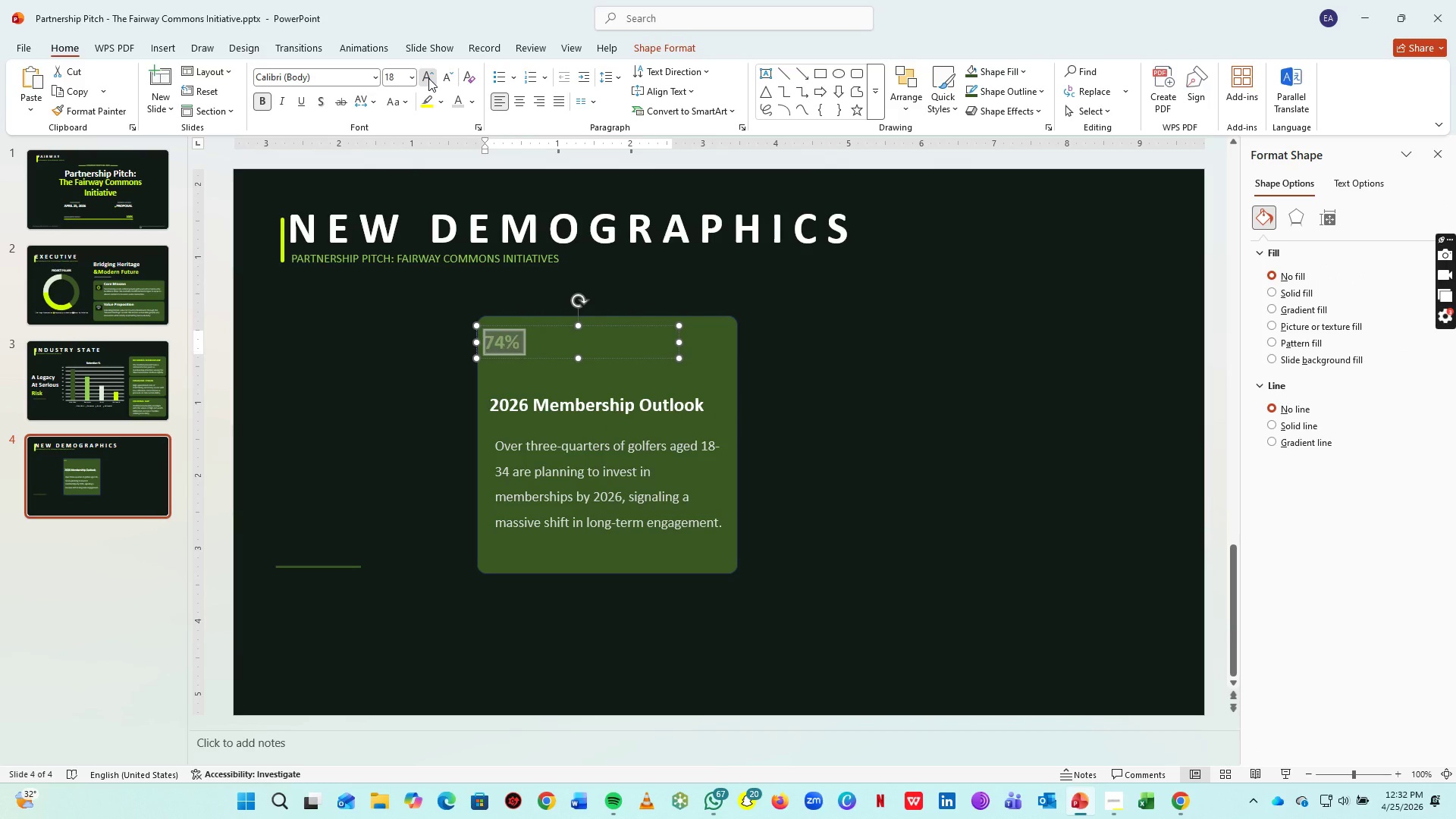 
triple_click([428, 78])
 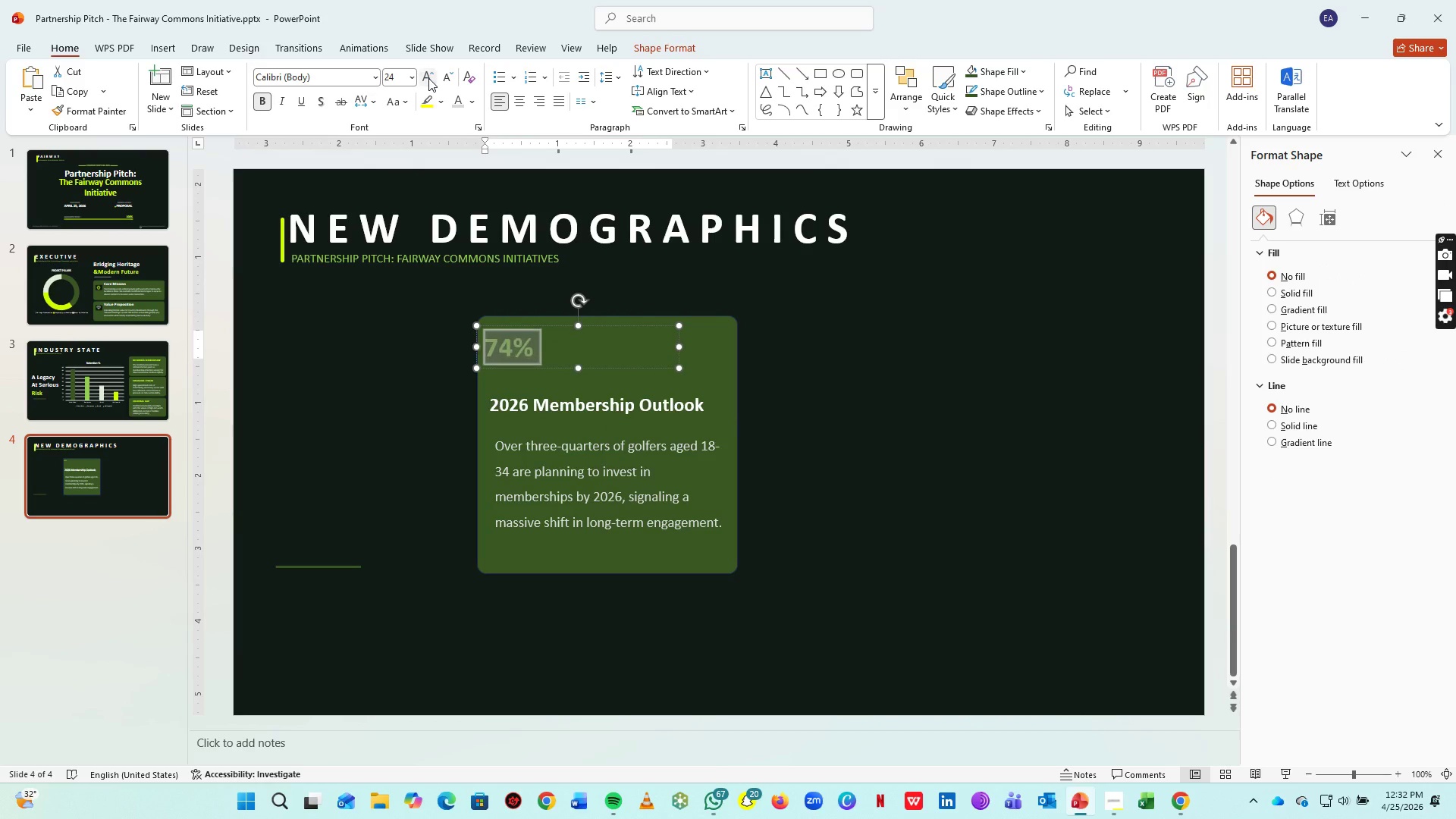 
triple_click([428, 78])
 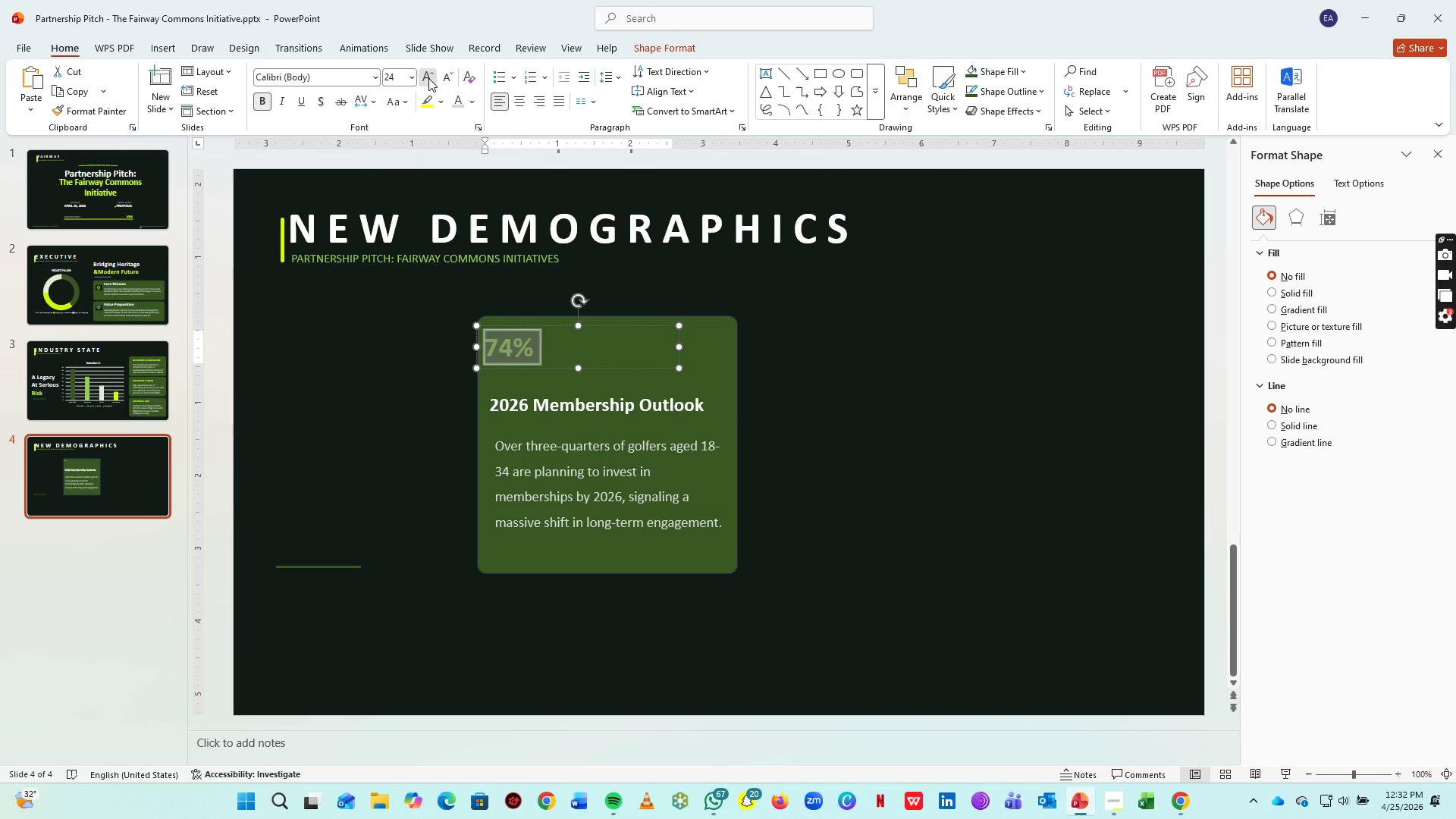 
triple_click([428, 78])
 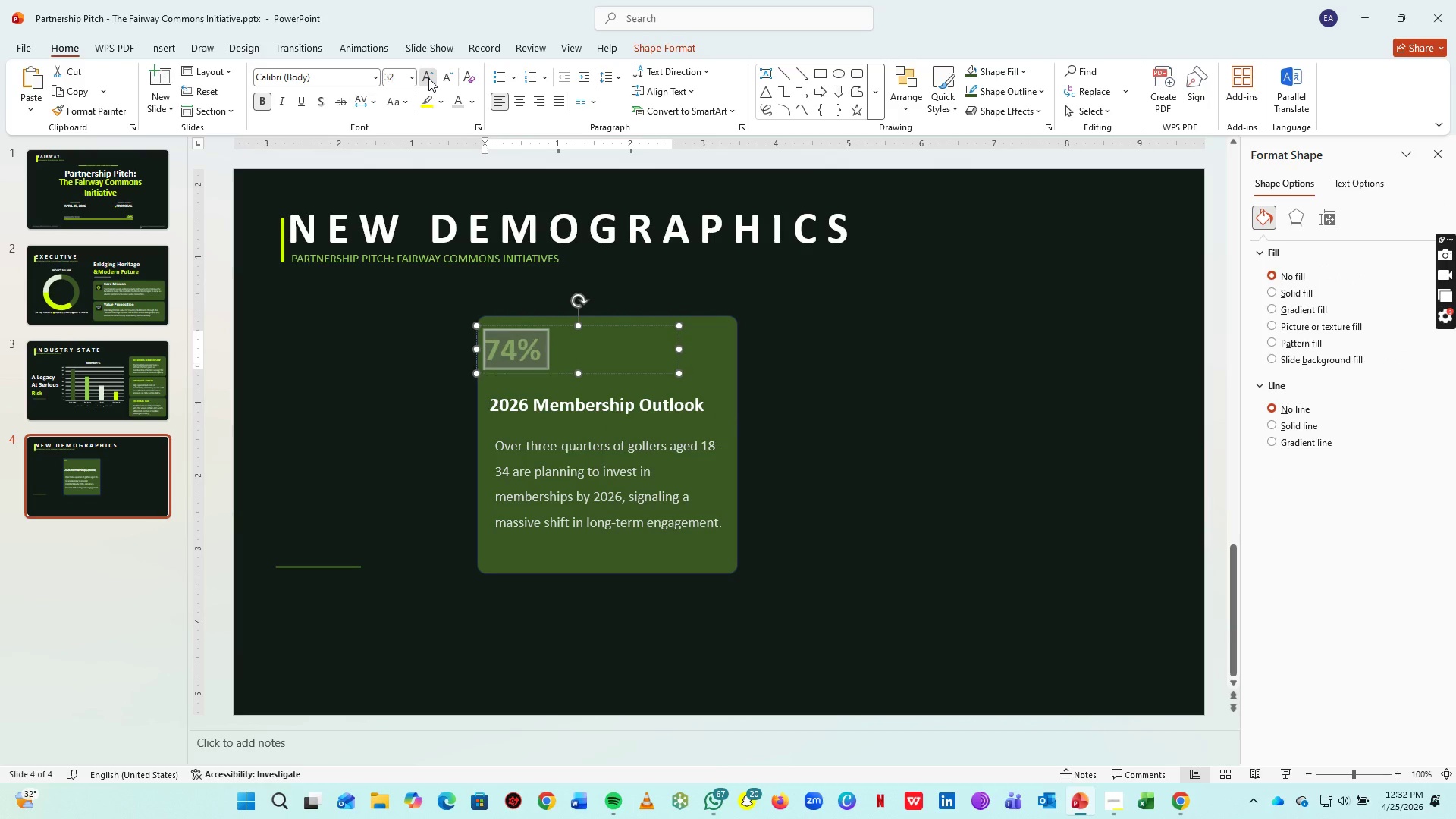 
triple_click([428, 78])
 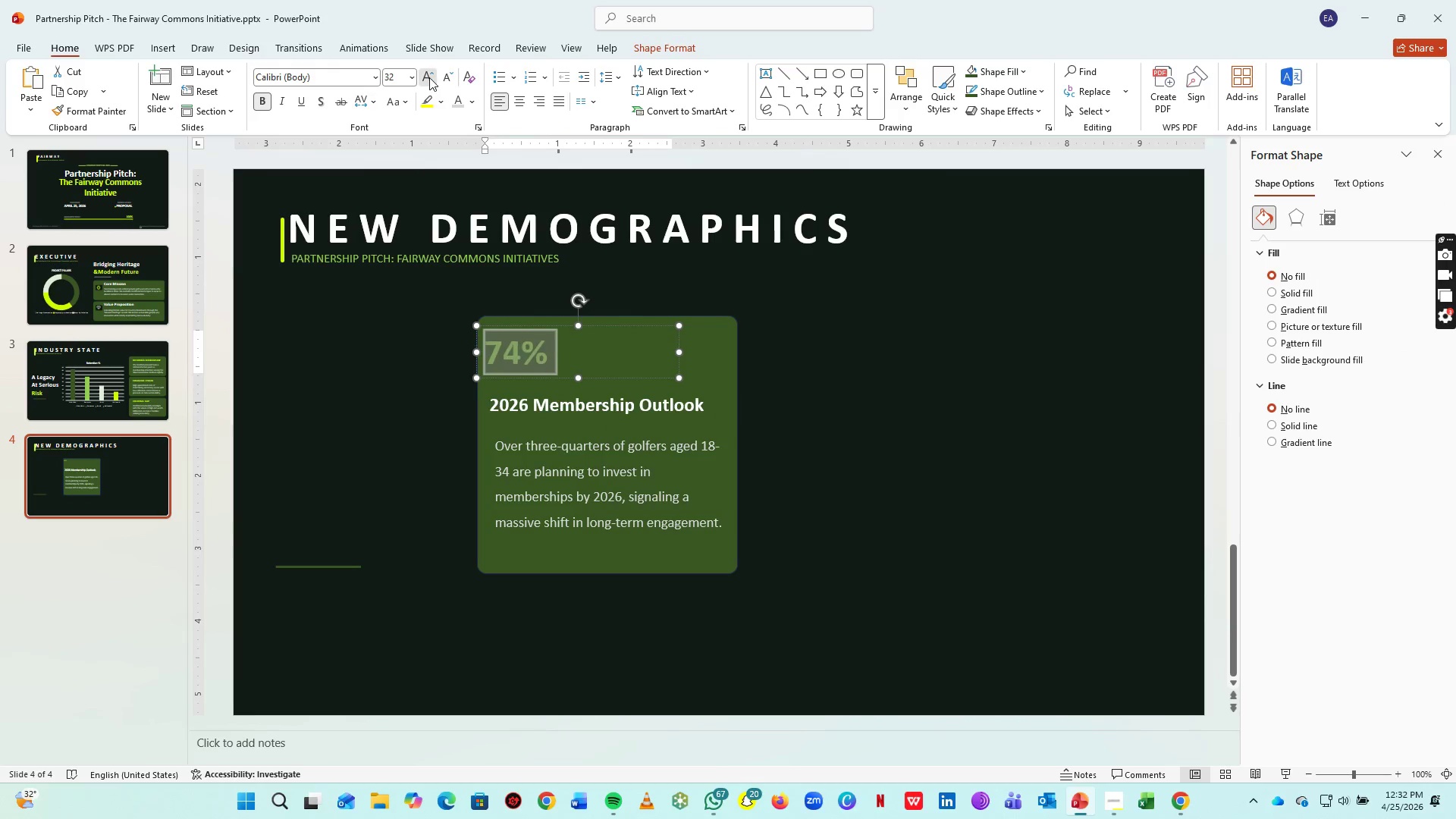 
triple_click([429, 77])
 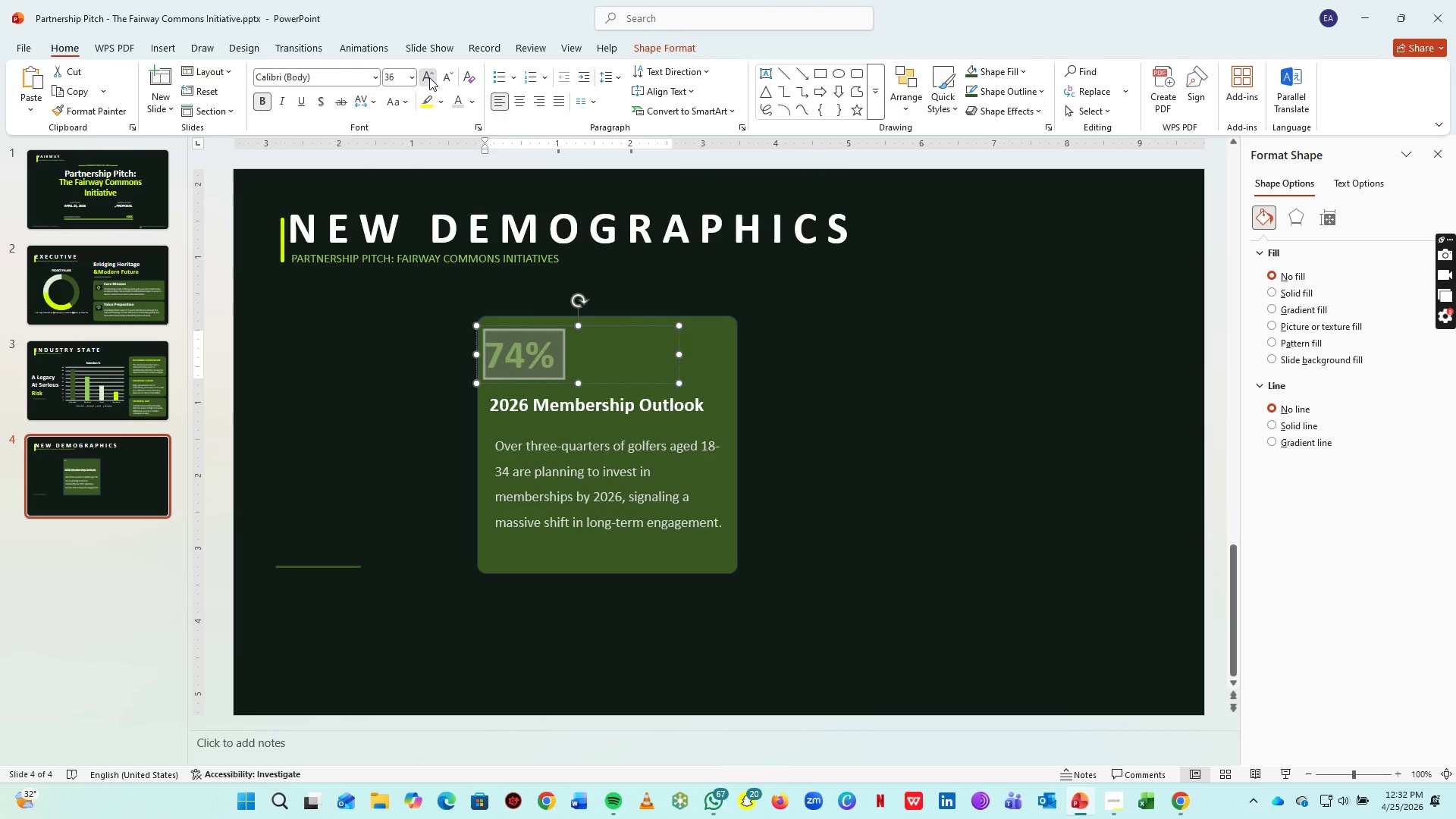 
triple_click([429, 77])
 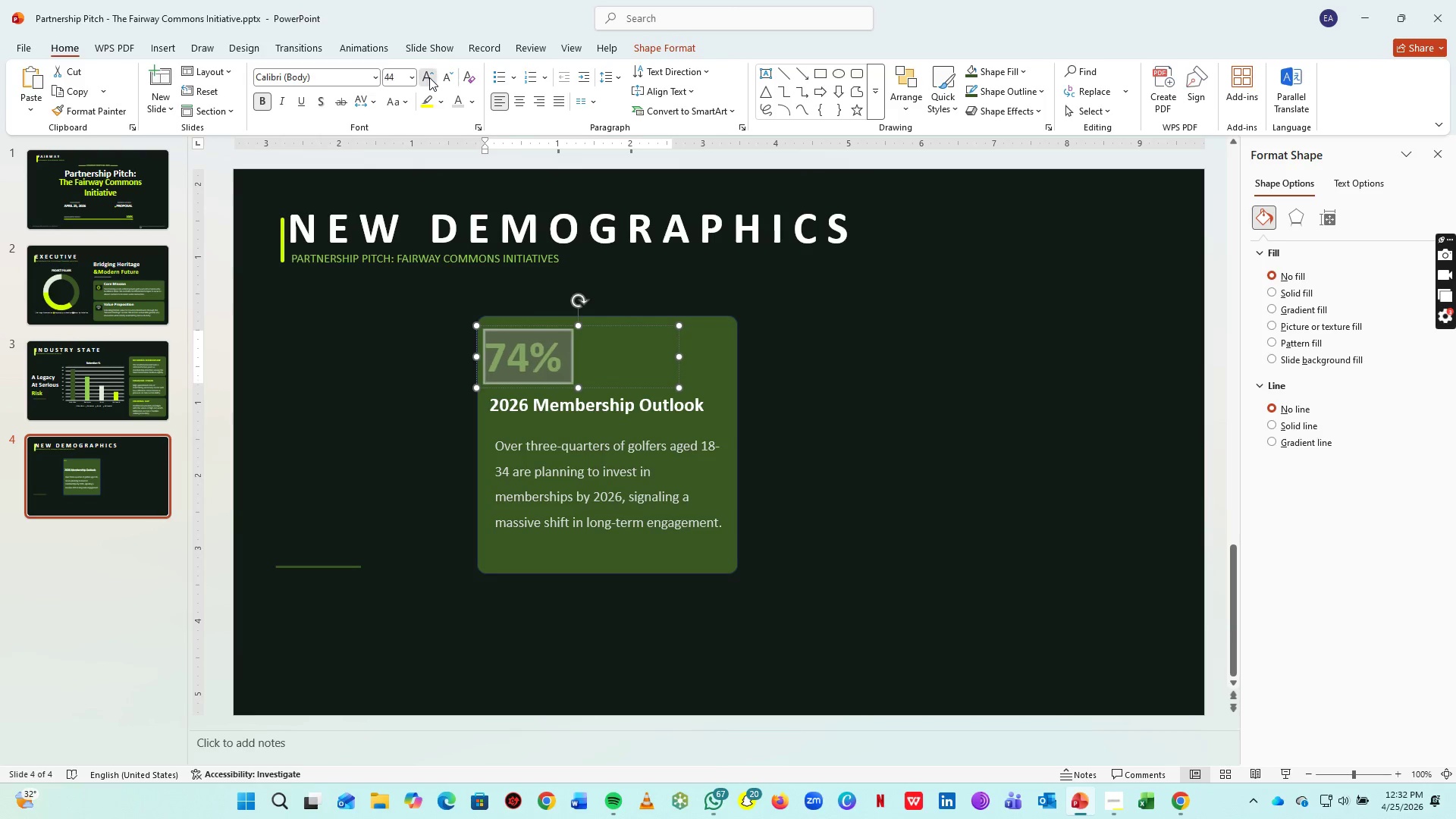 
triple_click([429, 77])
 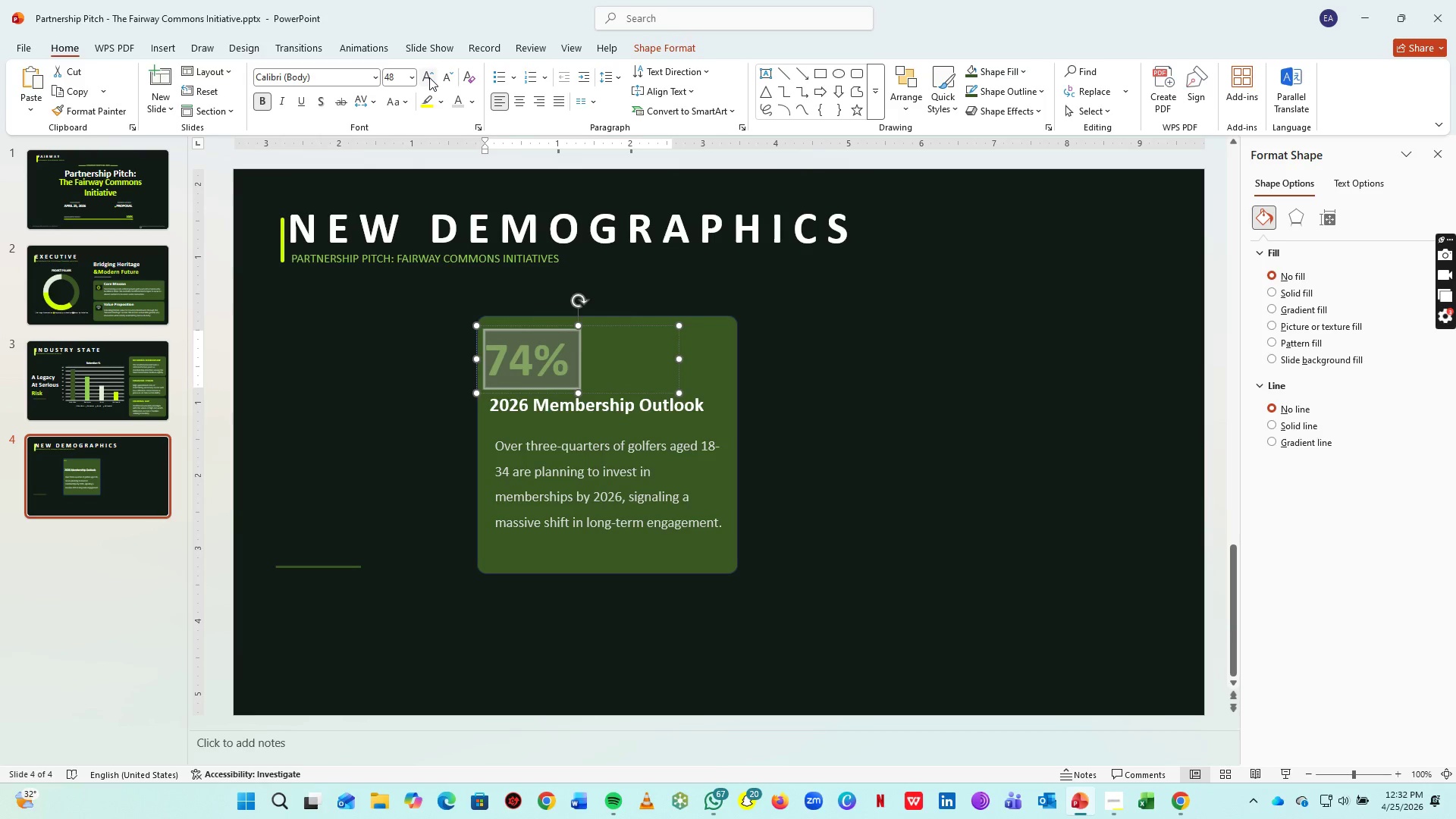 
triple_click([429, 77])
 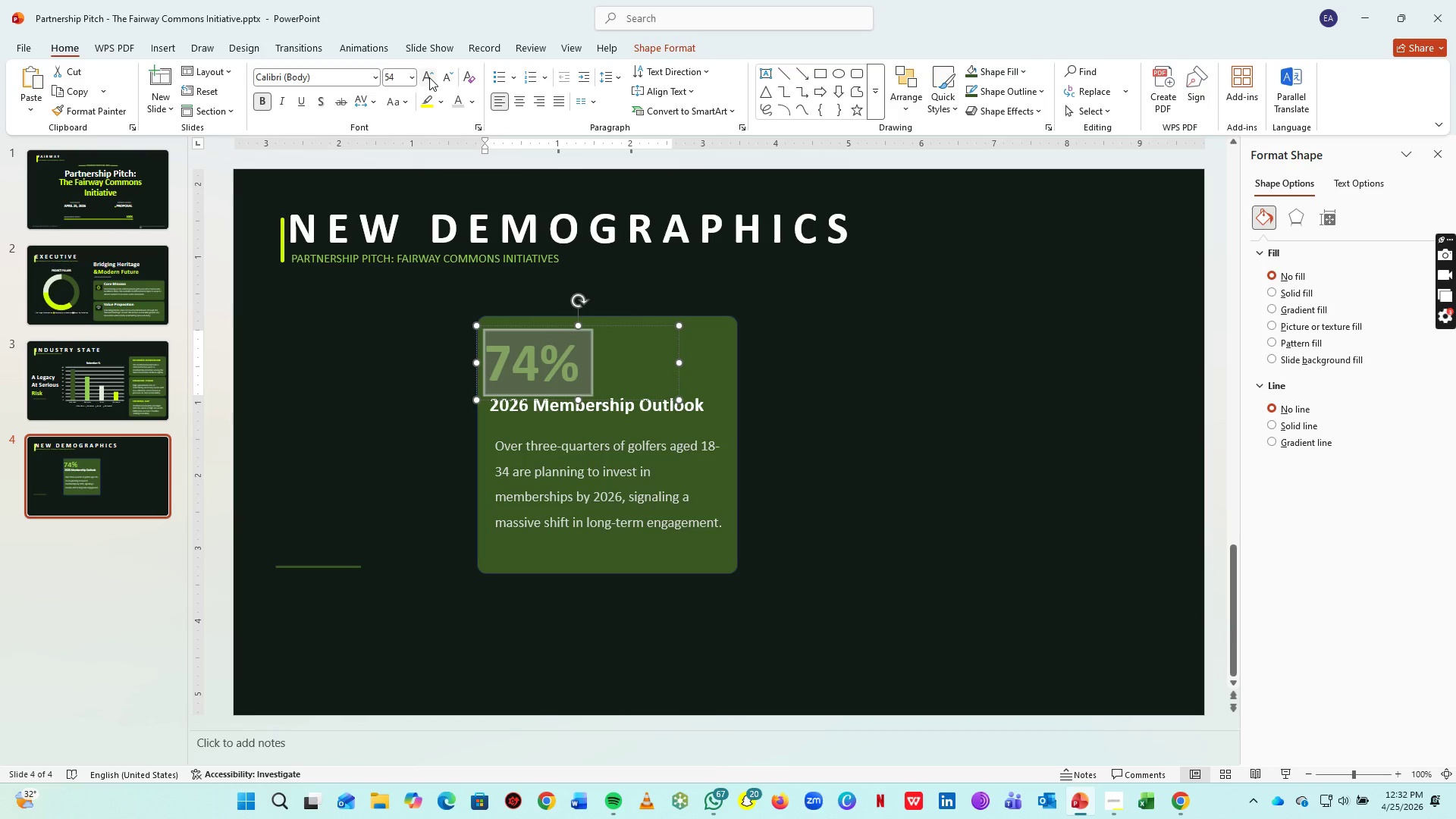 
left_click([934, 350])
 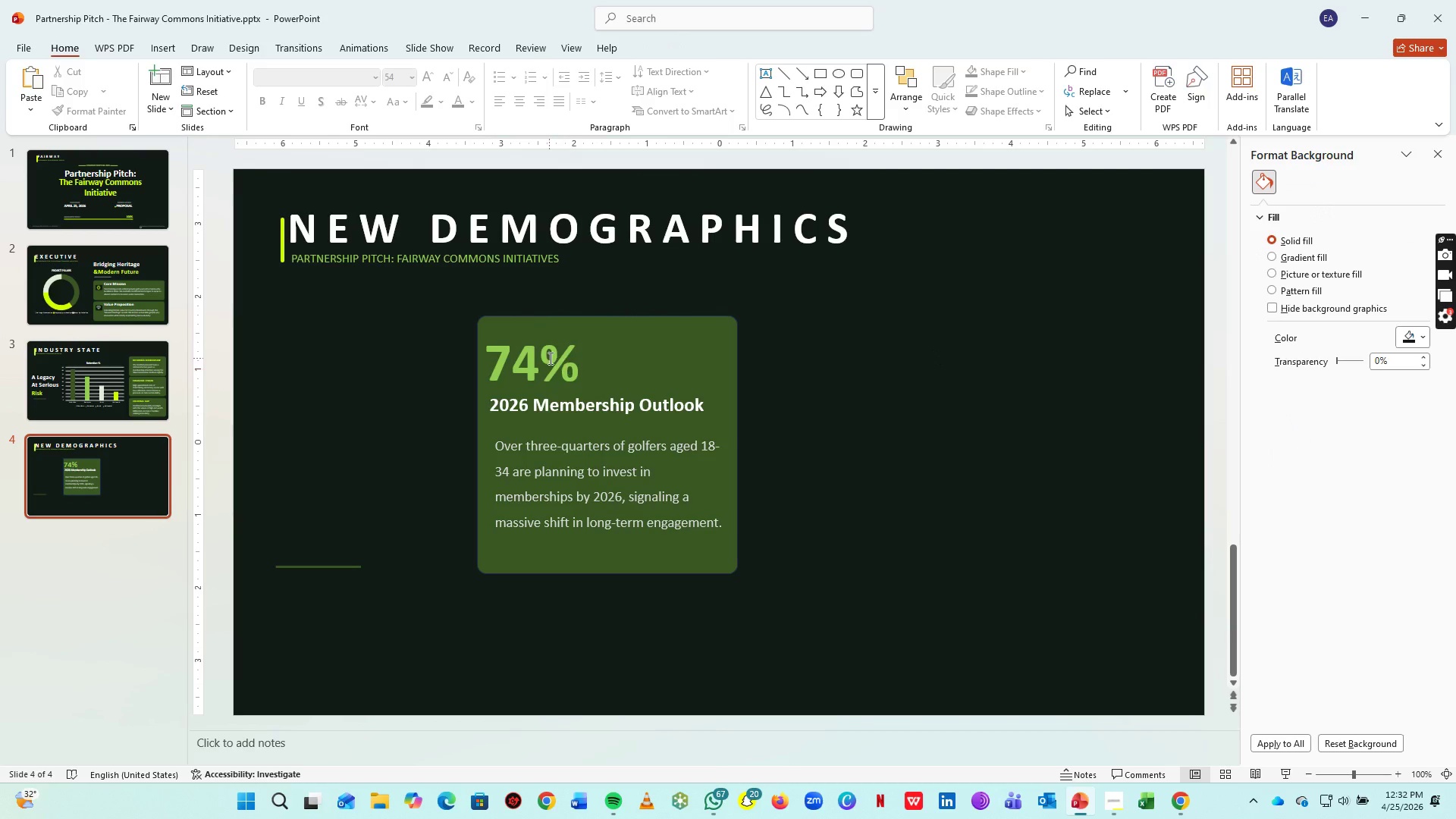 
left_click([549, 358])
 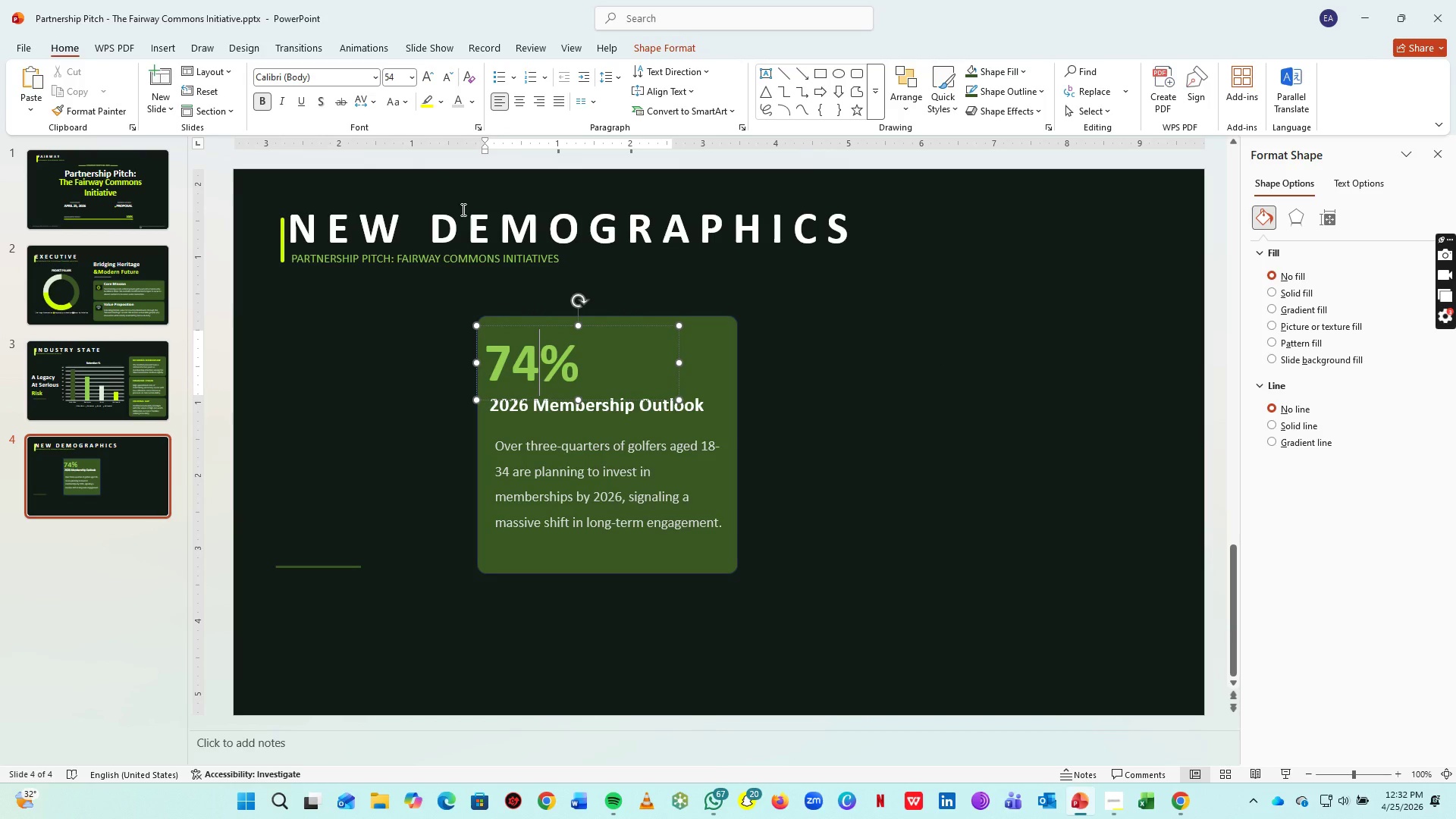 
key(Control+ControlLeft)
 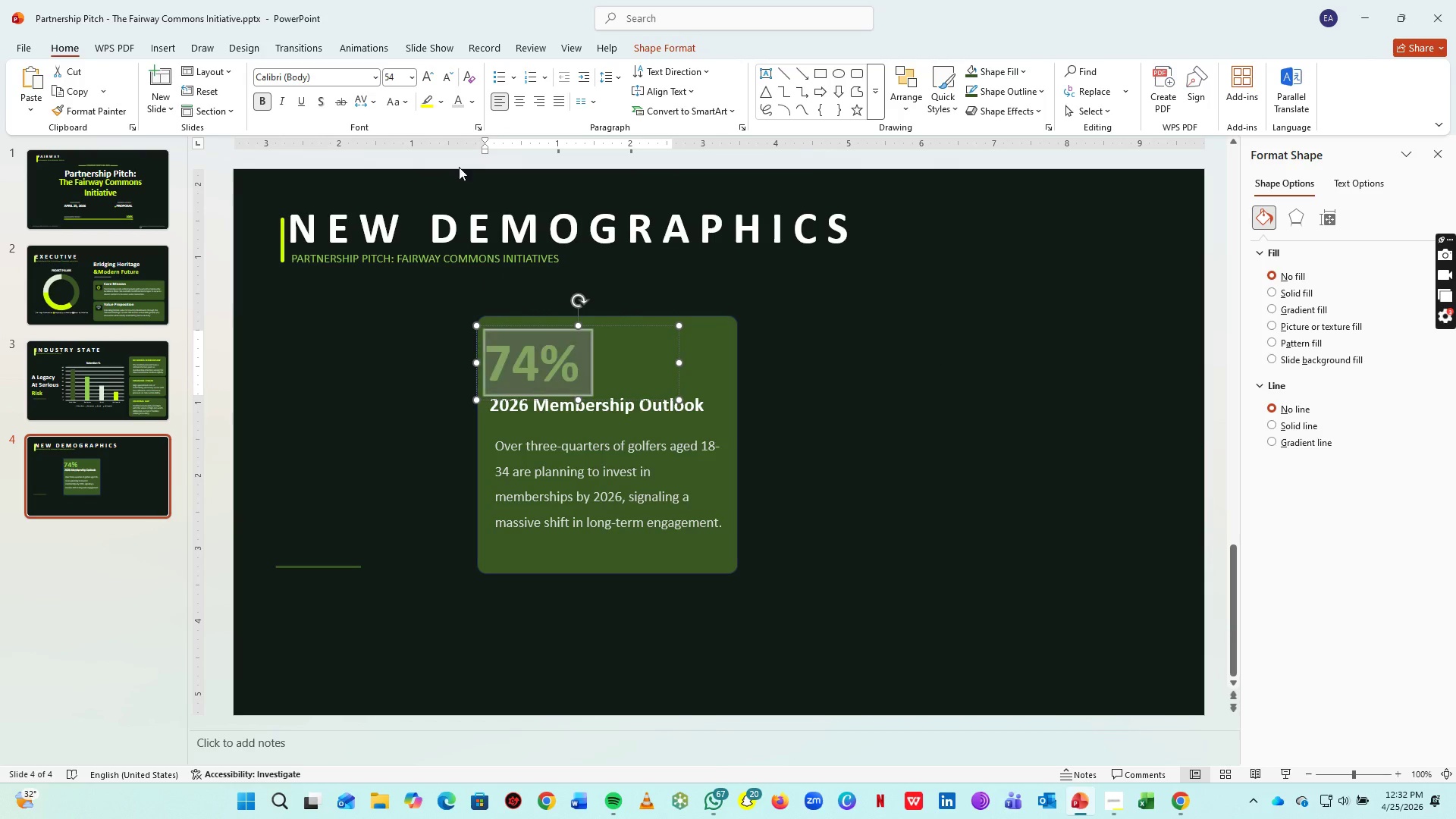 
key(Control+A)
 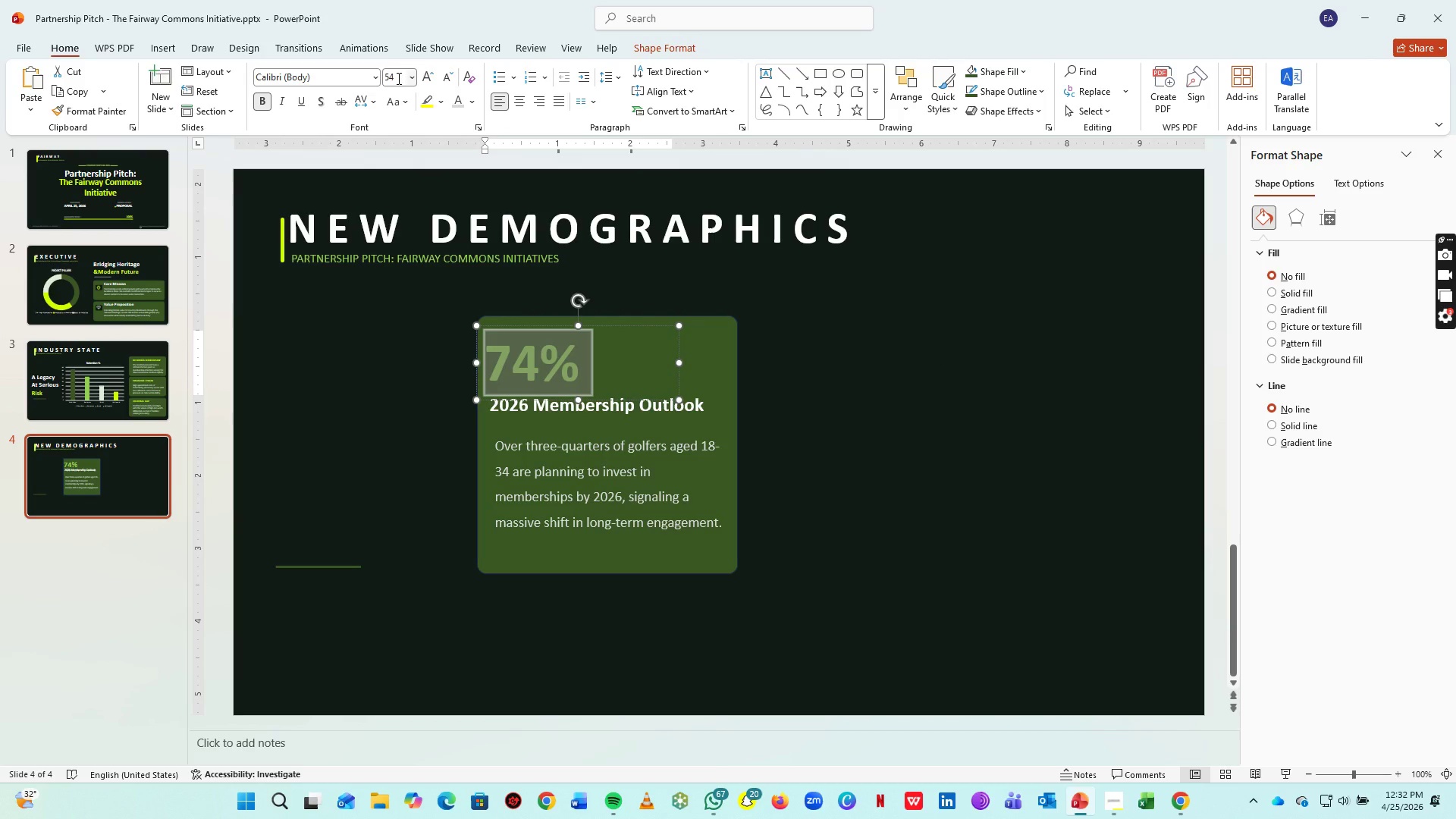 
left_click([397, 78])
 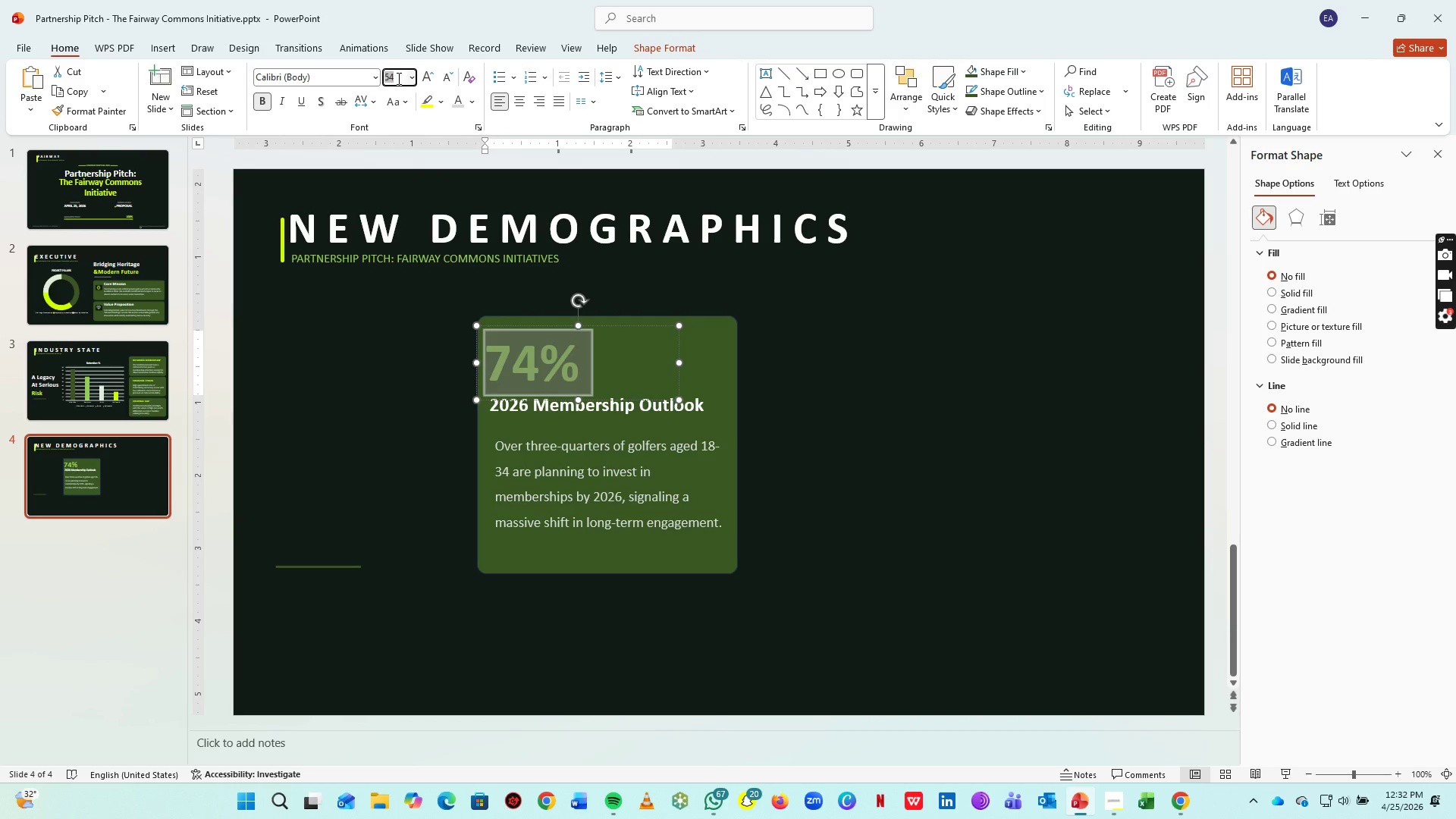 
type(52)
 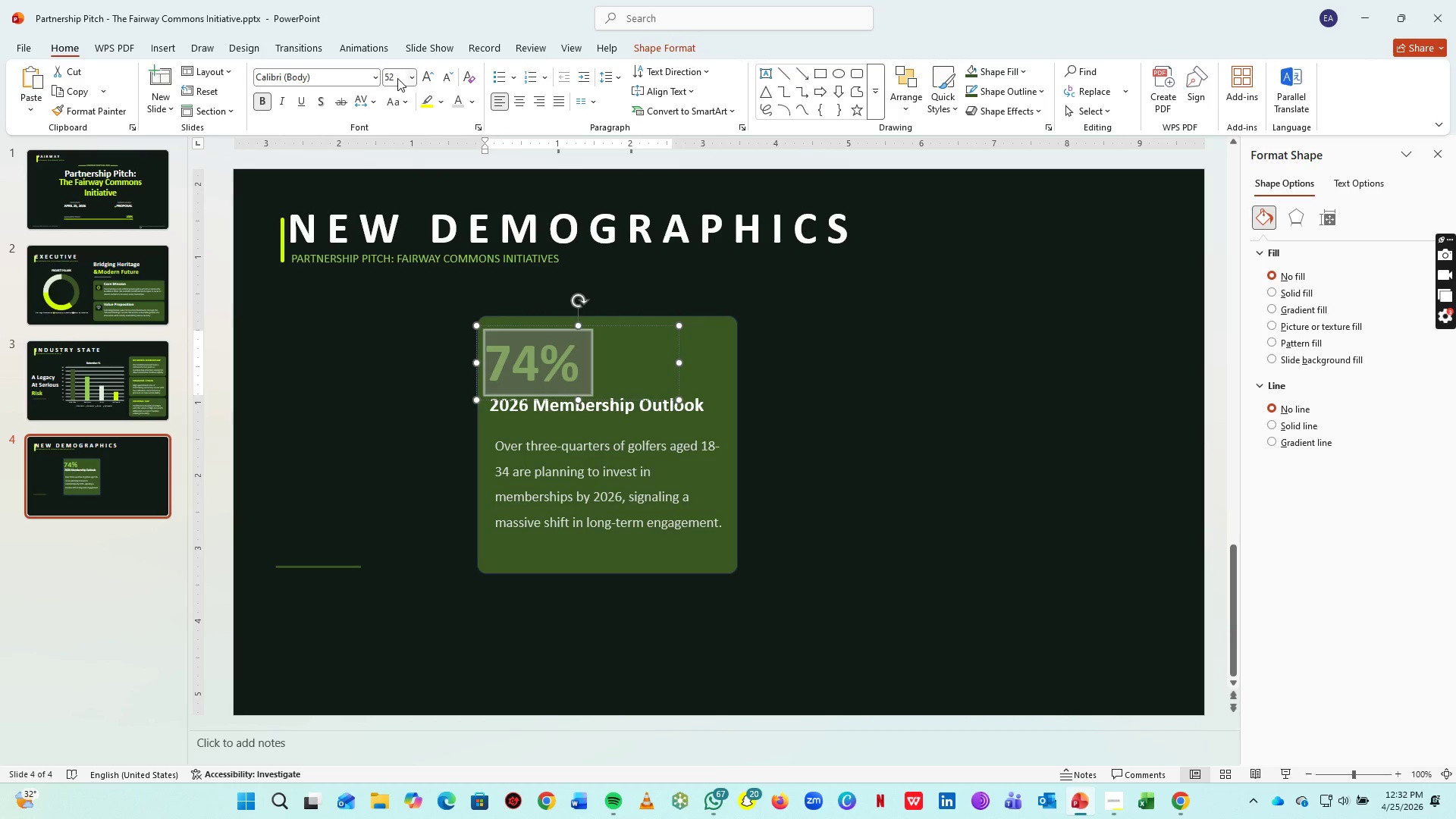 
key(Enter)
 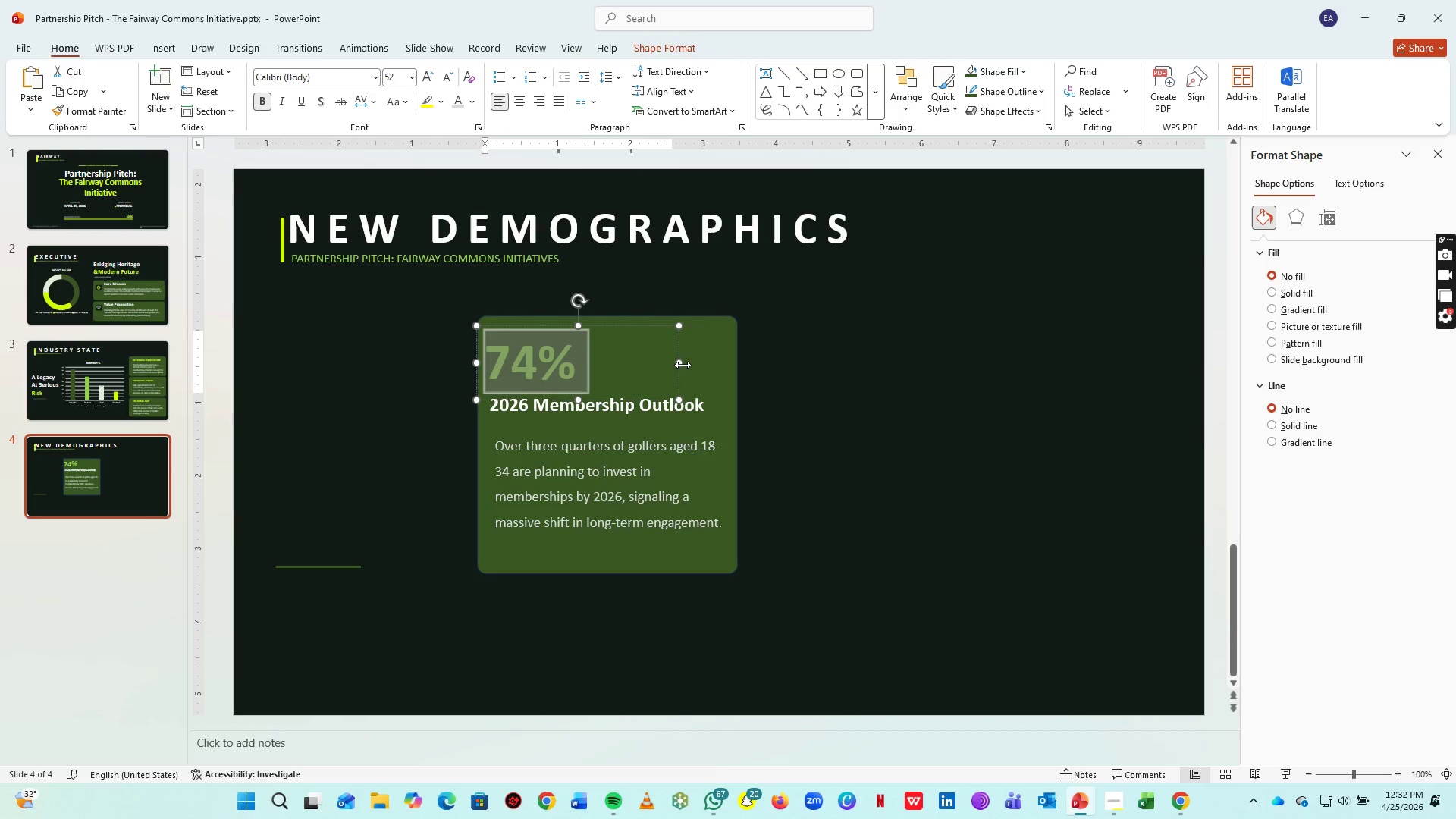 
left_click_drag(start_coordinate=[679, 363], to_coordinate=[588, 366])
 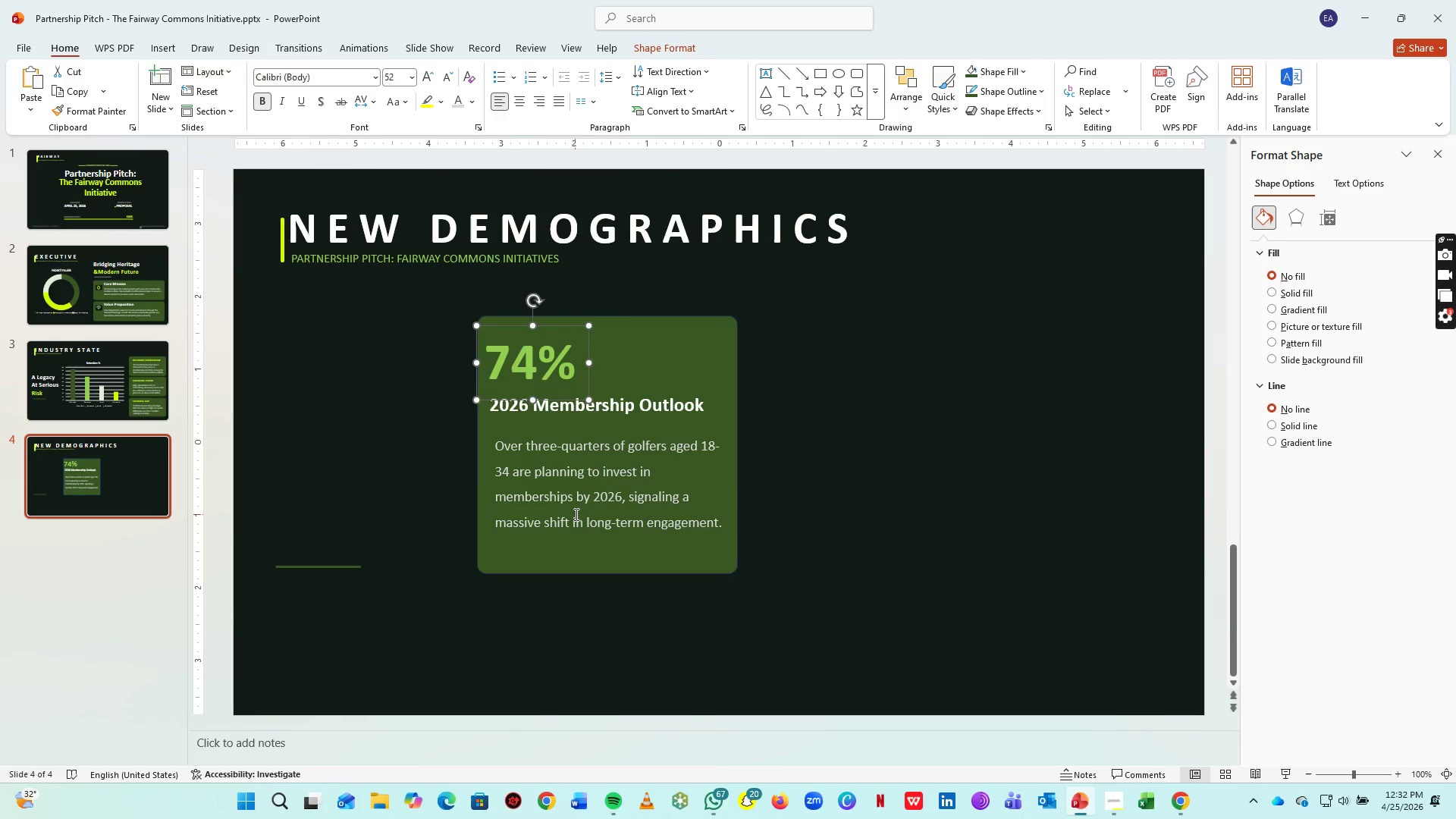 
left_click([575, 514])
 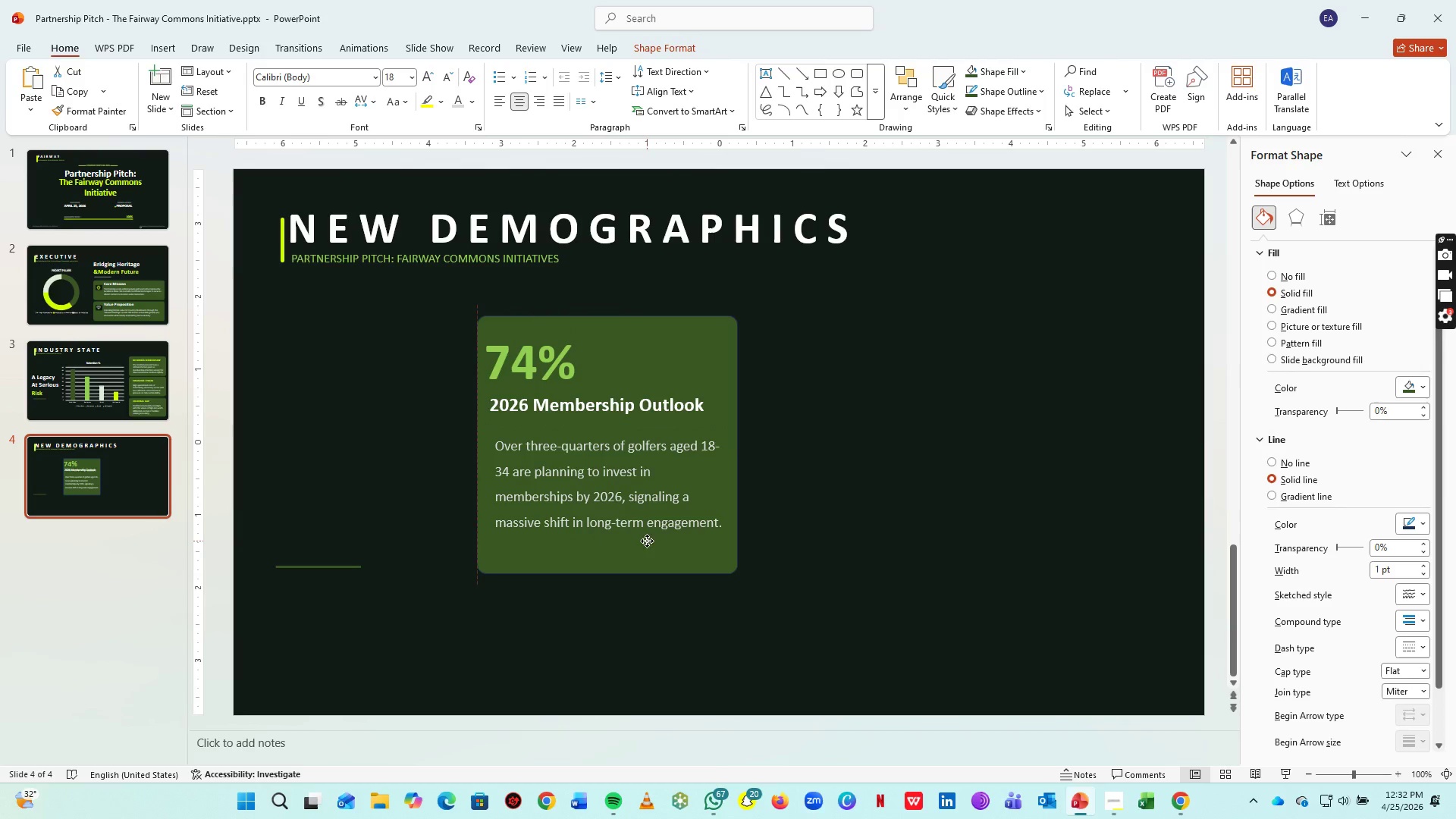 
left_click([644, 531])
 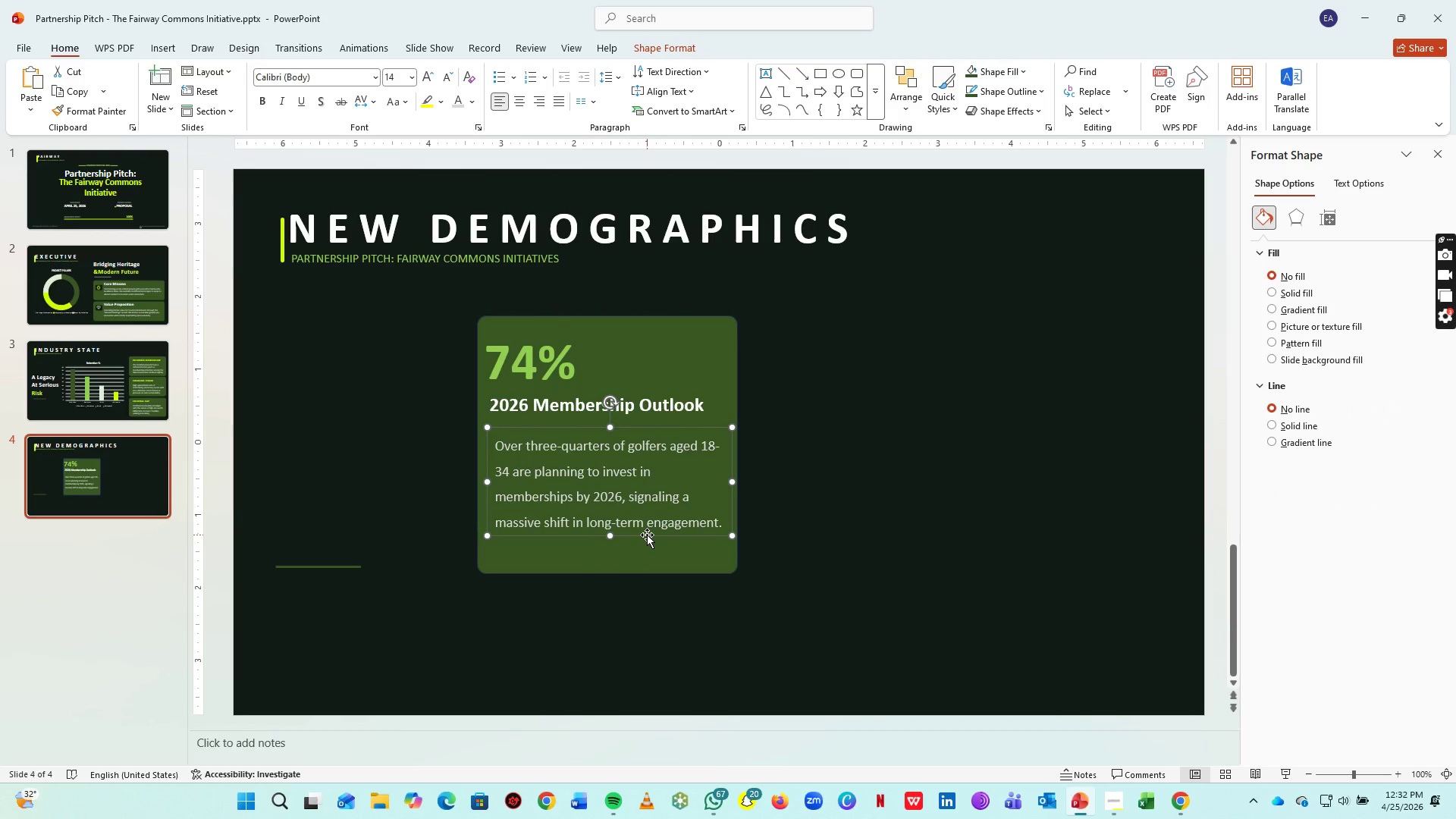 
left_click_drag(start_coordinate=[647, 535], to_coordinate=[642, 552])
 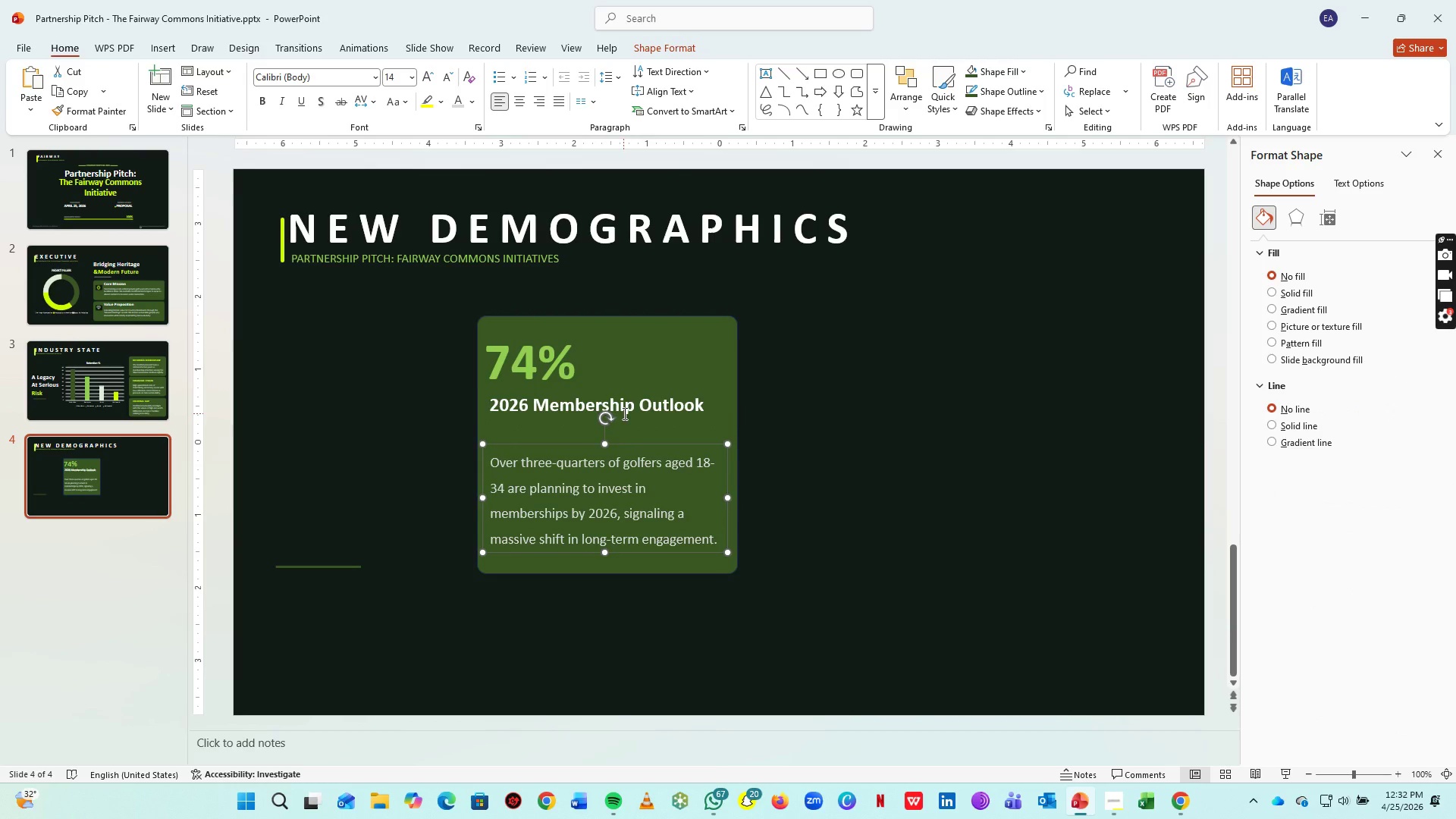 
left_click([624, 413])
 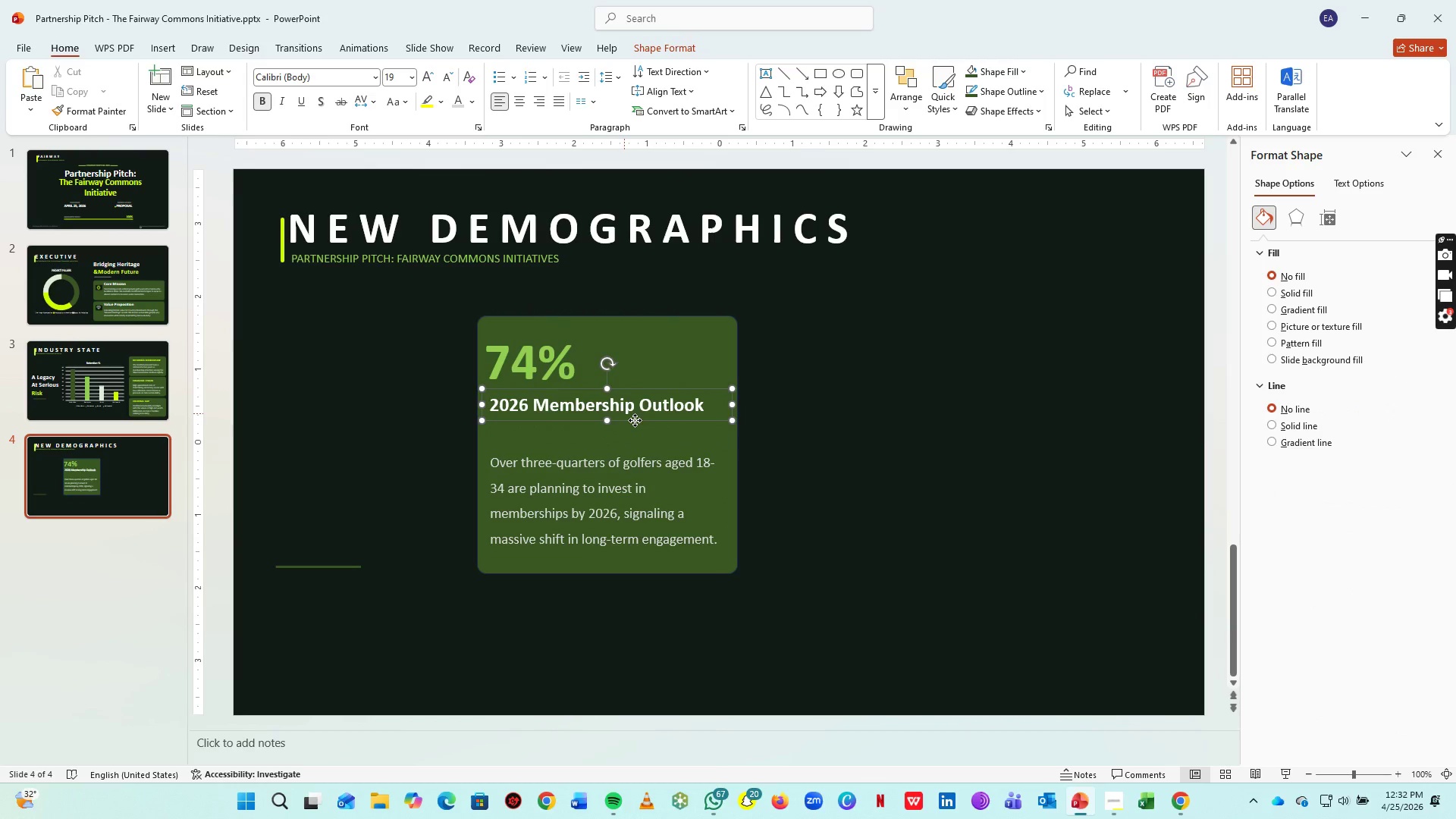 
left_click_drag(start_coordinate=[635, 420], to_coordinate=[635, 444])
 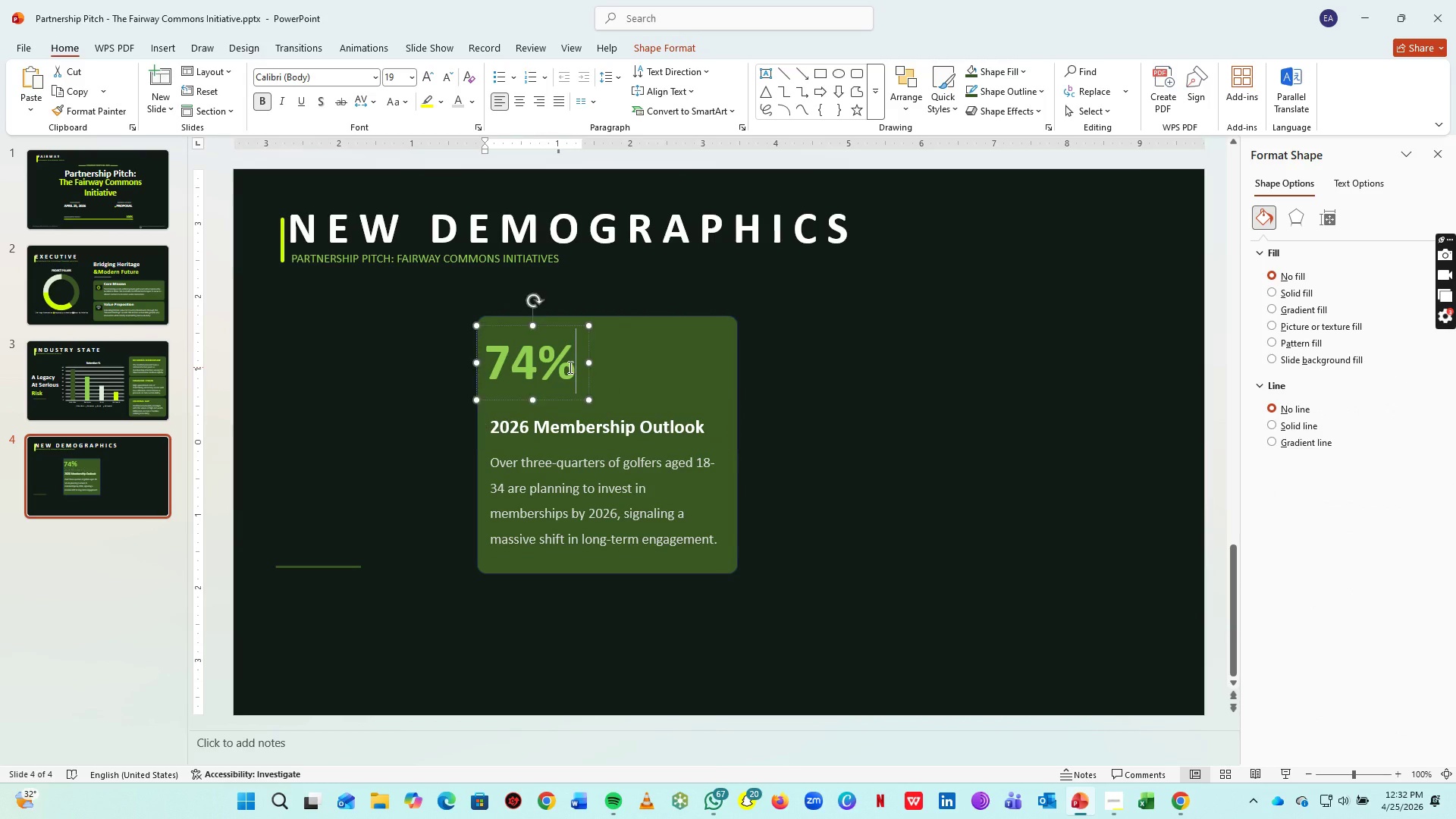 
left_click([569, 367])
 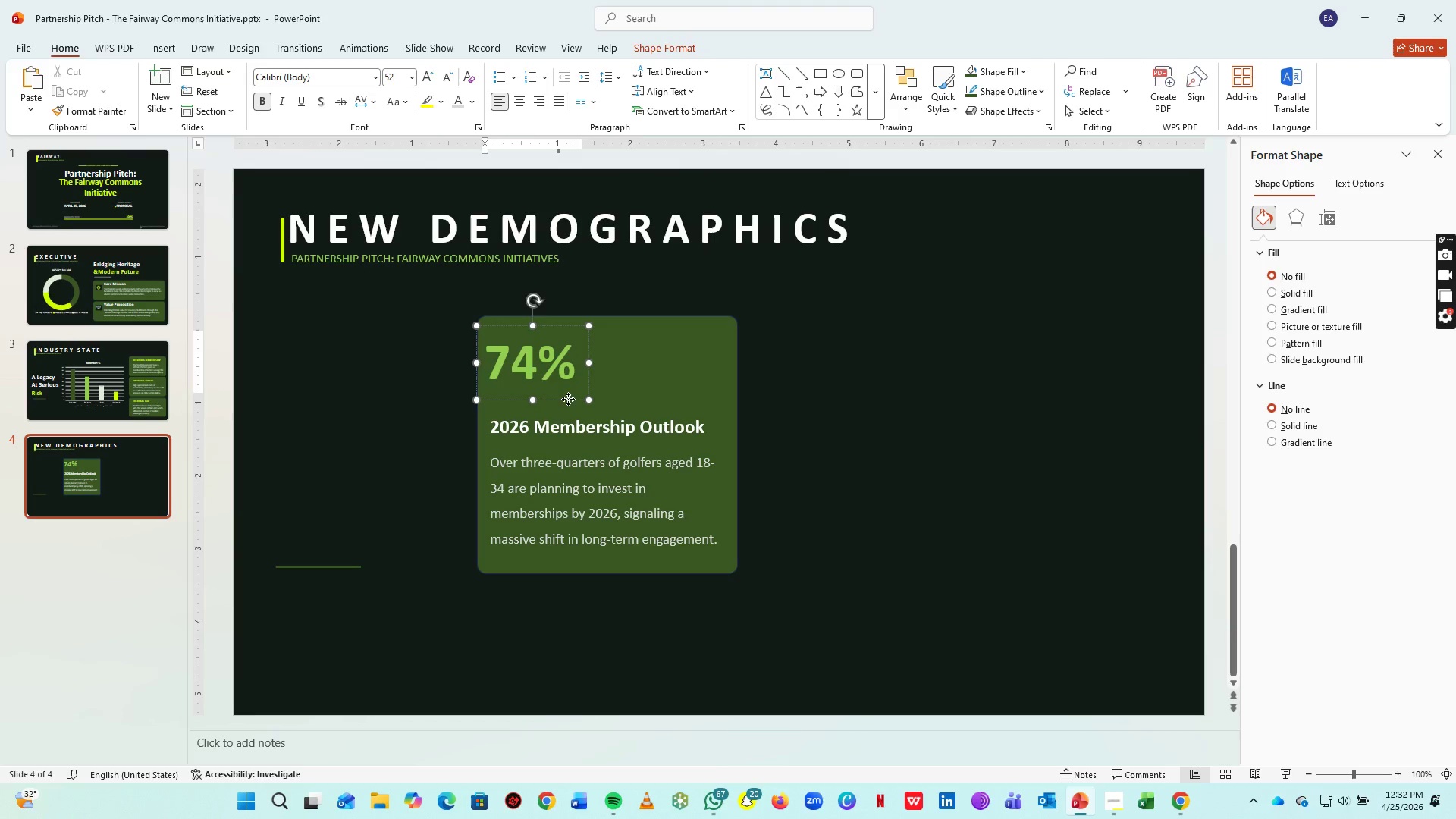 
left_click_drag(start_coordinate=[568, 399], to_coordinate=[571, 406])
 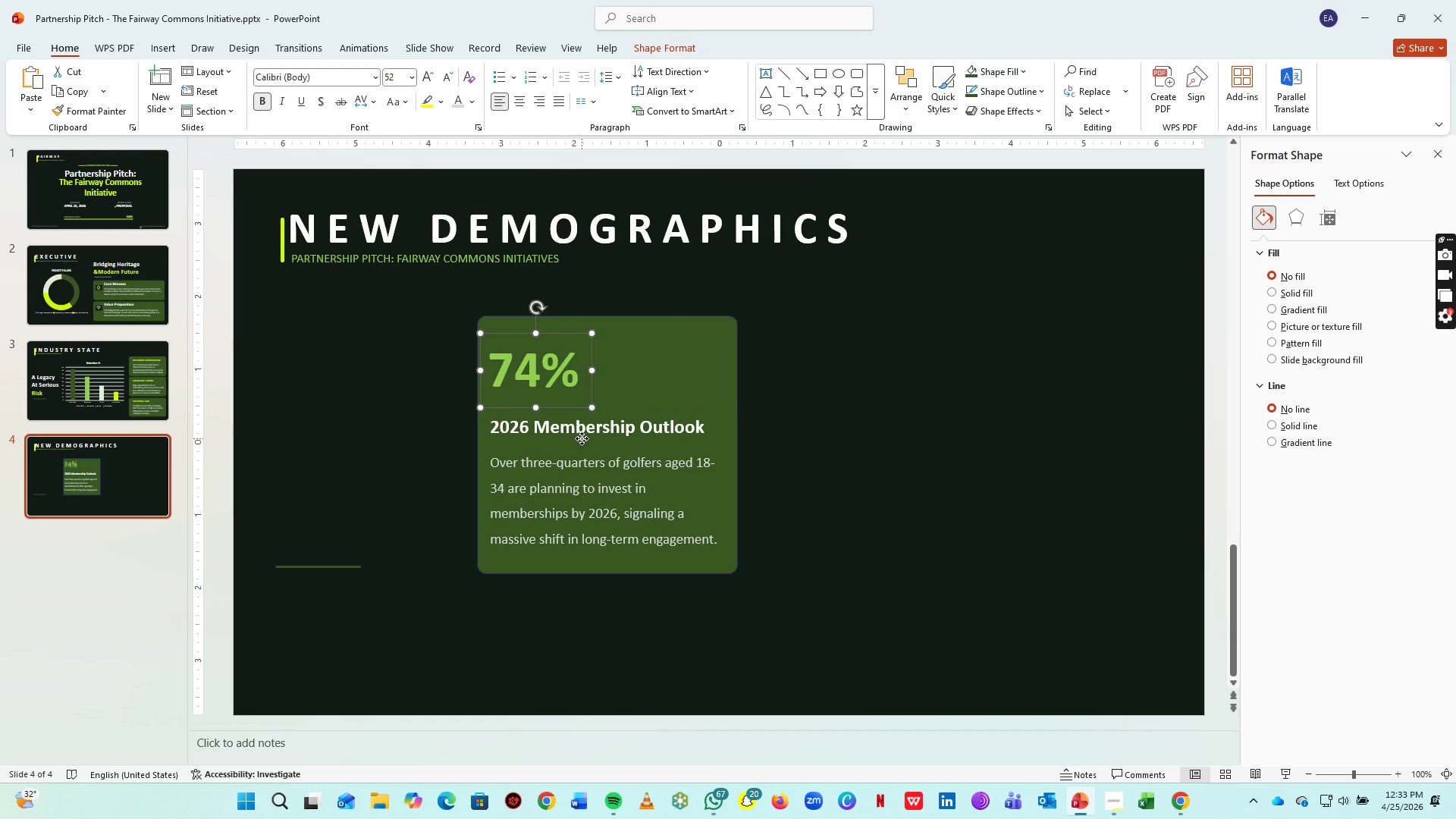 
left_click([582, 438])
 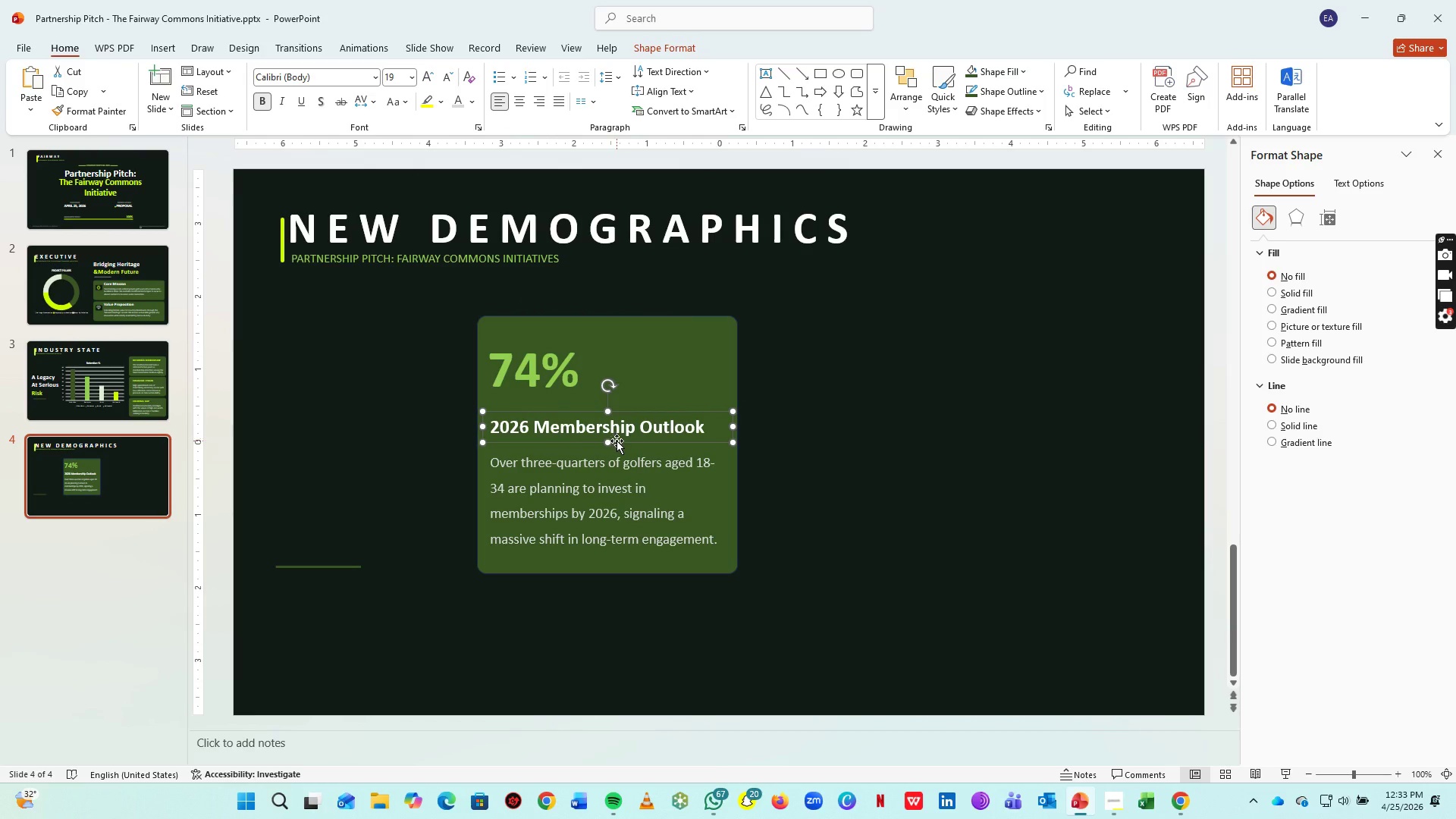 
left_click_drag(start_coordinate=[617, 441], to_coordinate=[618, 428])
 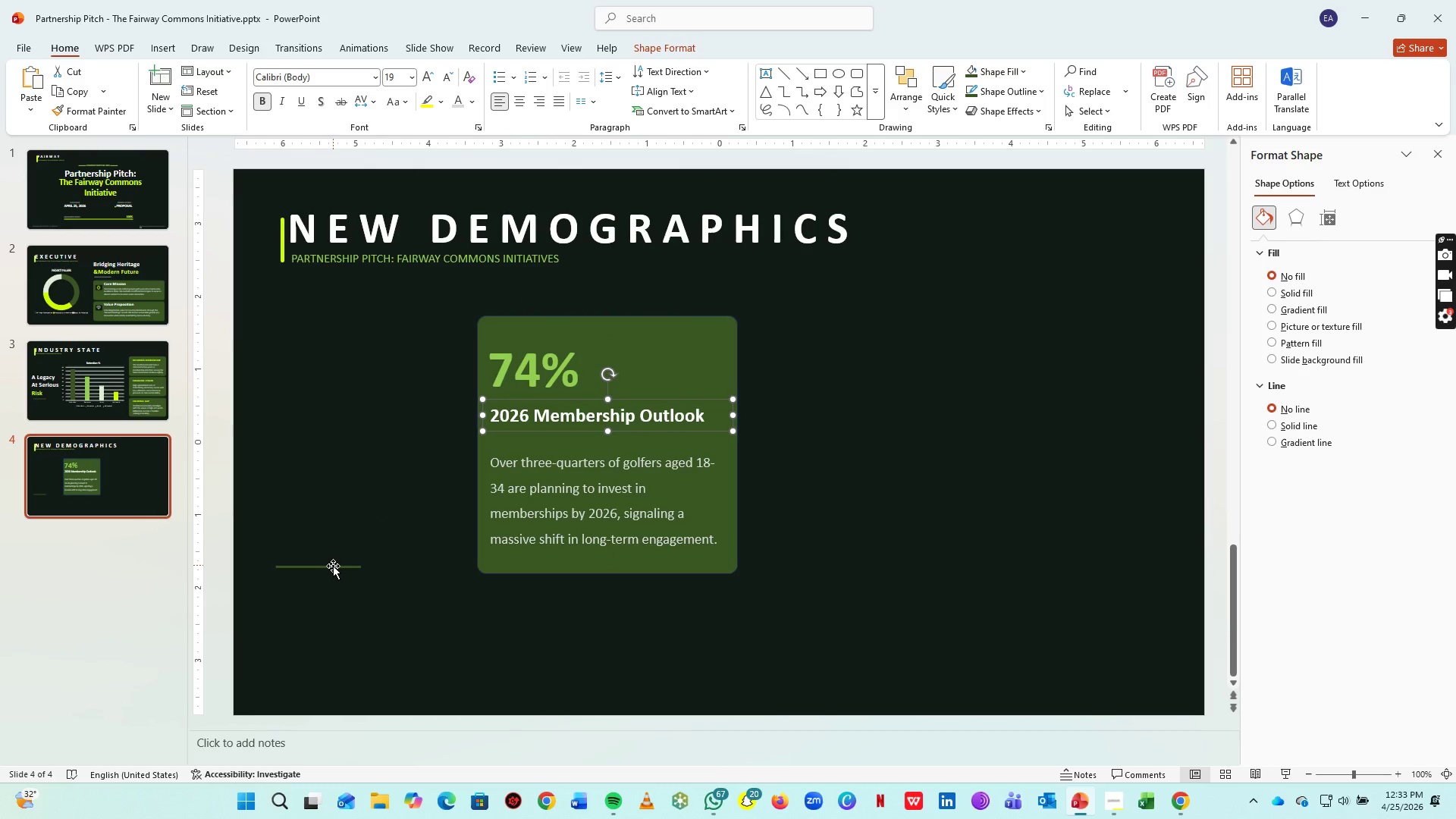 
left_click_drag(start_coordinate=[333, 566], to_coordinate=[483, 434])
 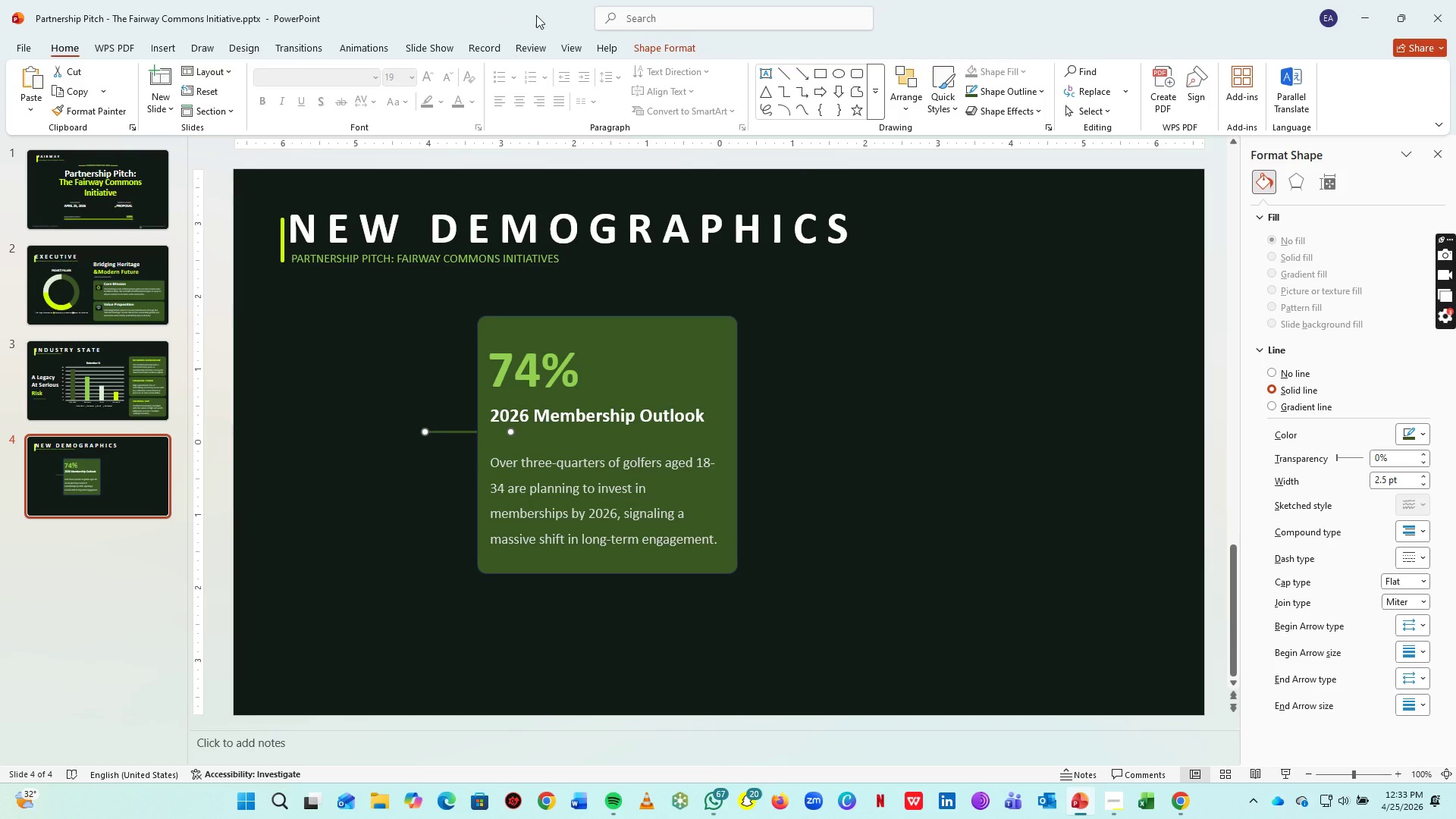 
left_click_drag(start_coordinate=[654, 42], to_coordinate=[616, 77])
 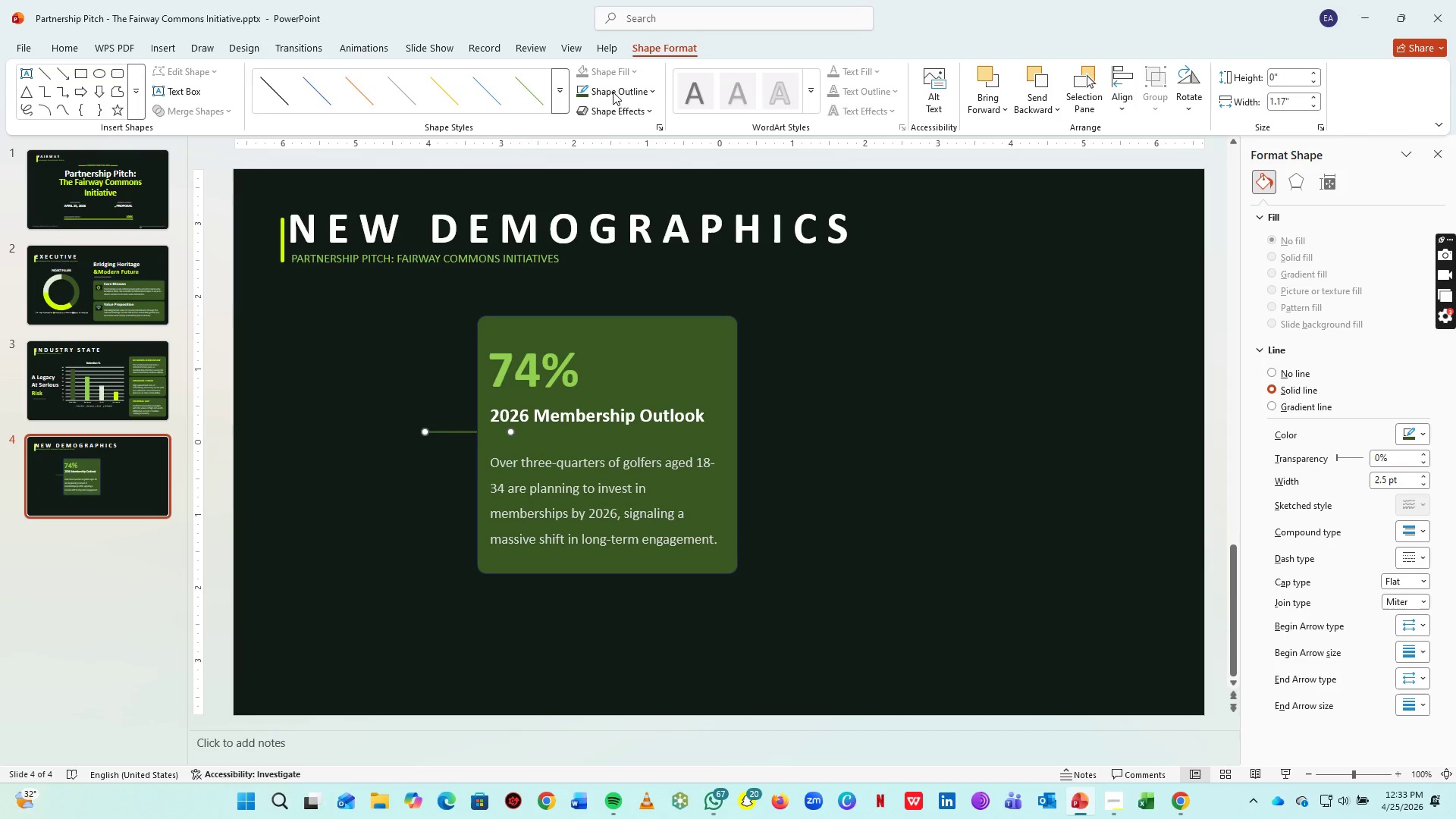 
left_click([616, 77])
 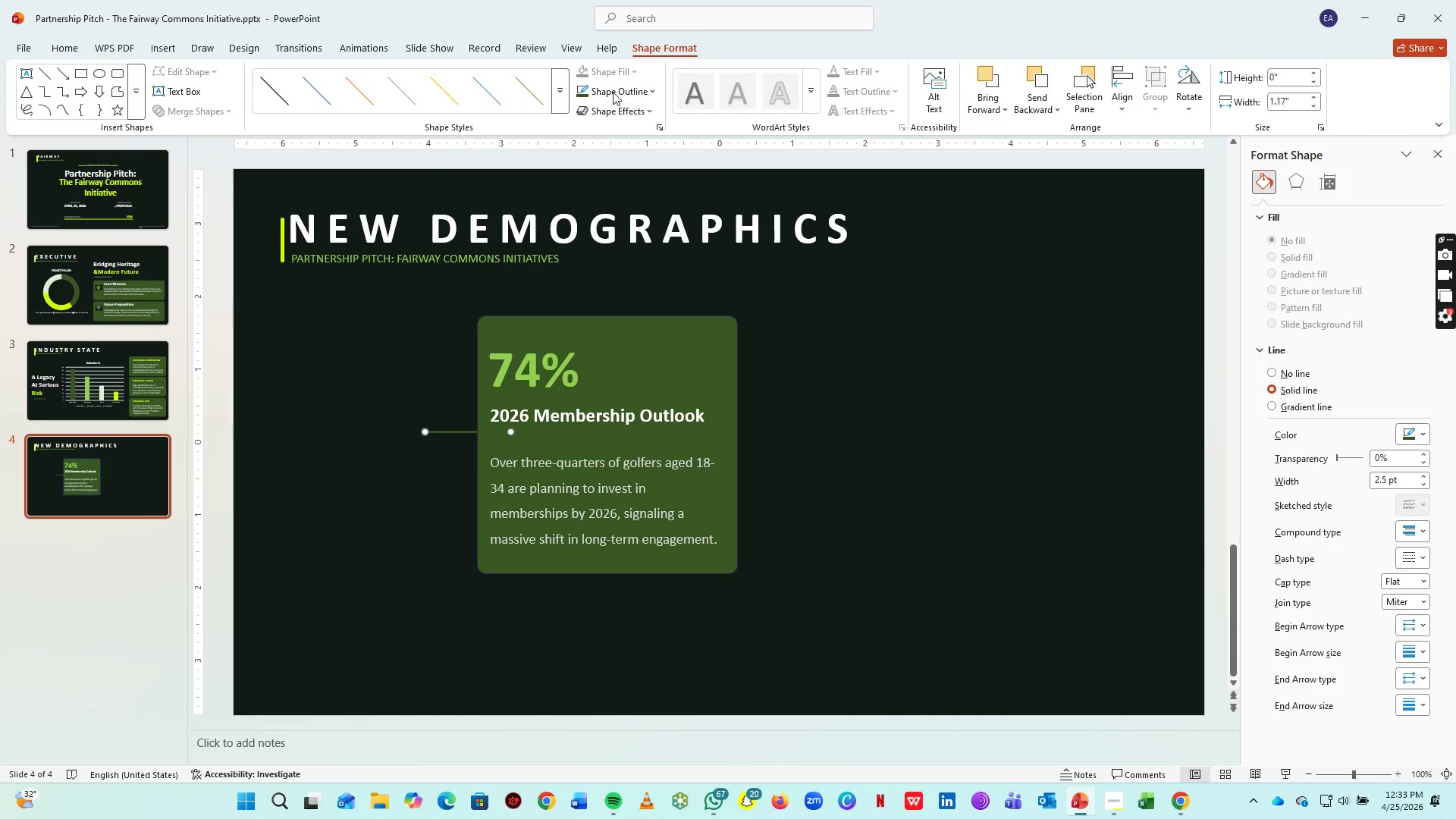 
left_click([614, 89])
 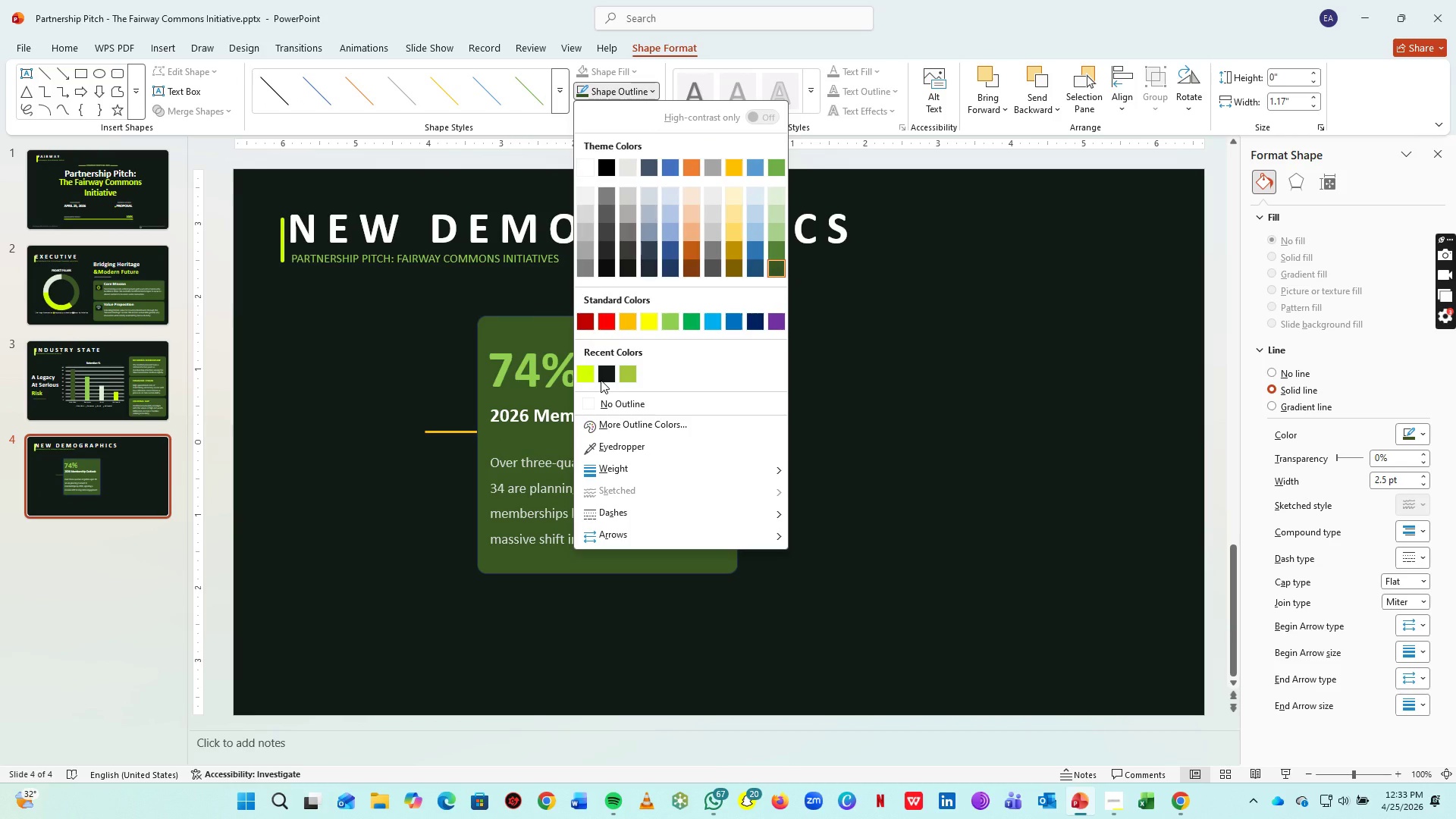 
left_click([604, 377])
 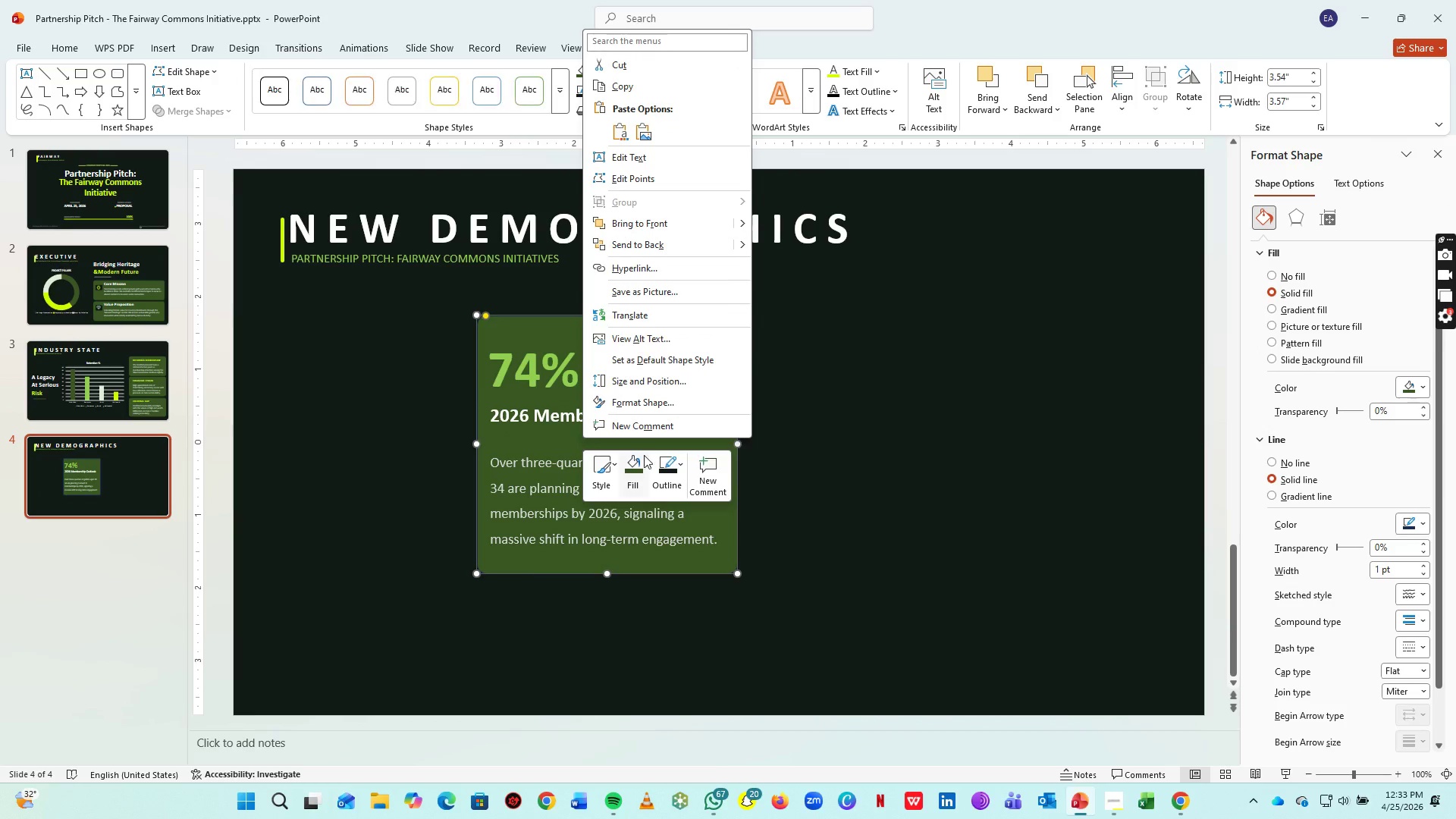 
left_click([648, 240])
 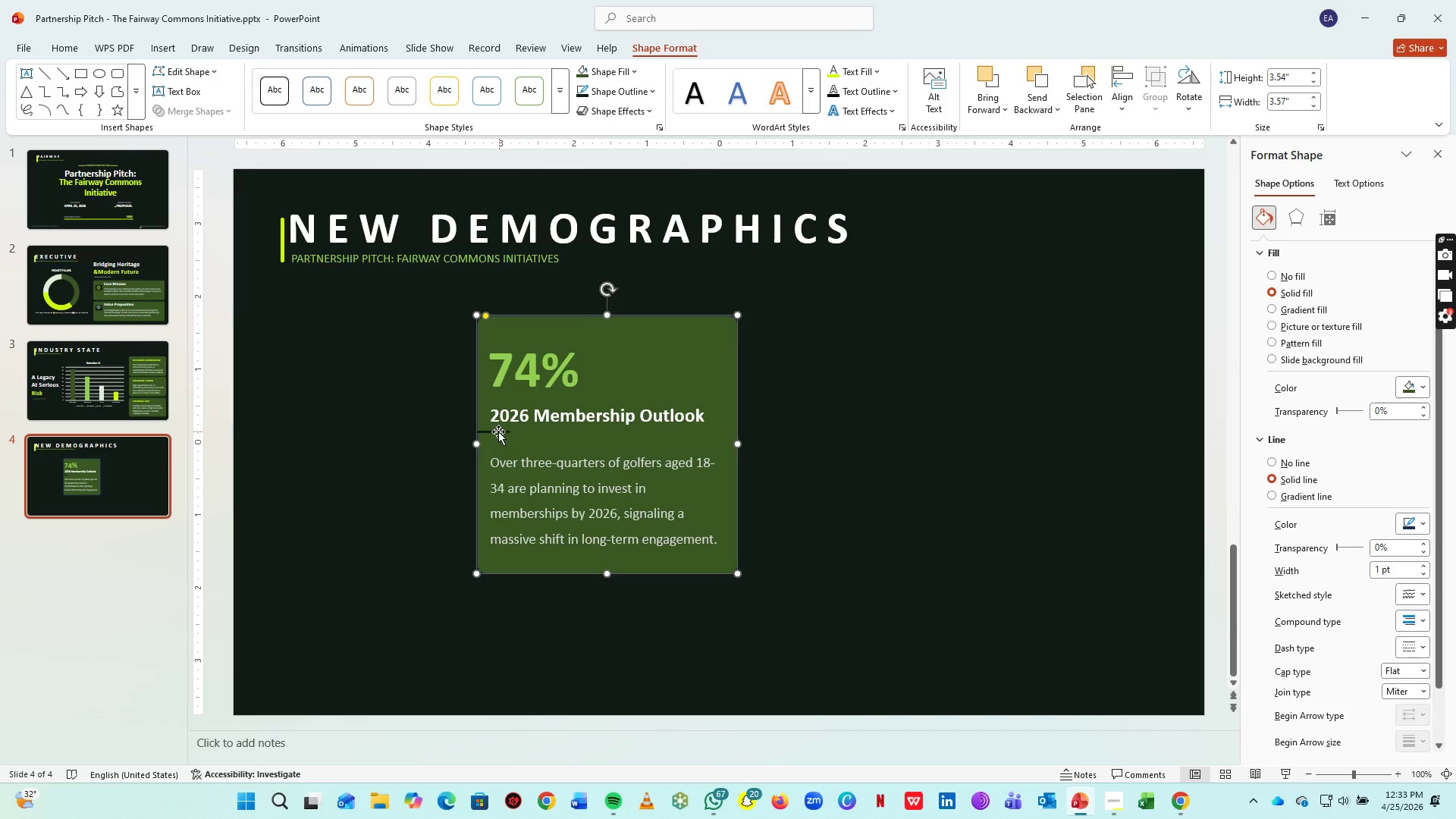 
left_click_drag(start_coordinate=[498, 431], to_coordinate=[560, 434])
 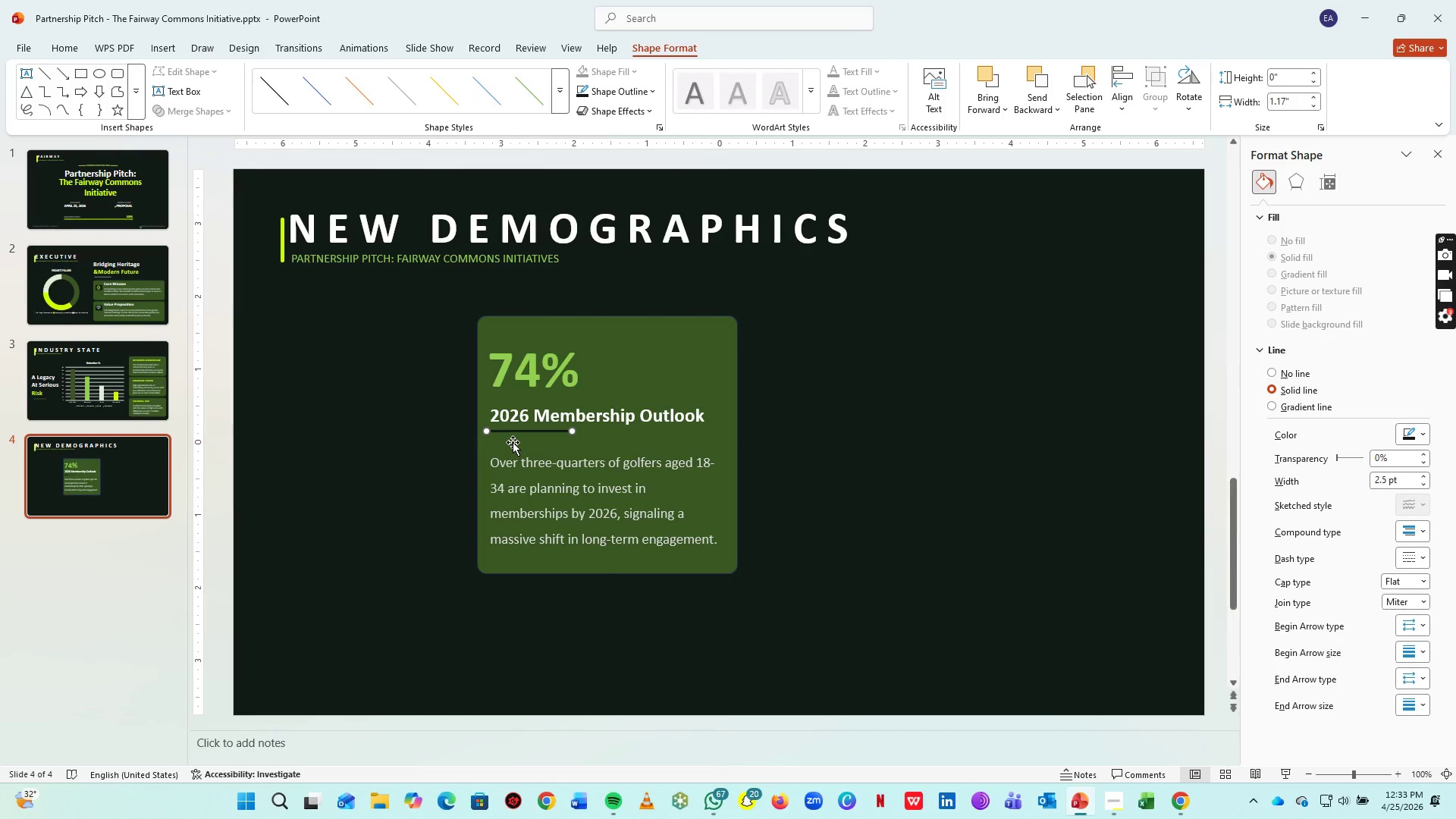 
scroll: coordinate [513, 442], scroll_direction: up, amount: 2.0
 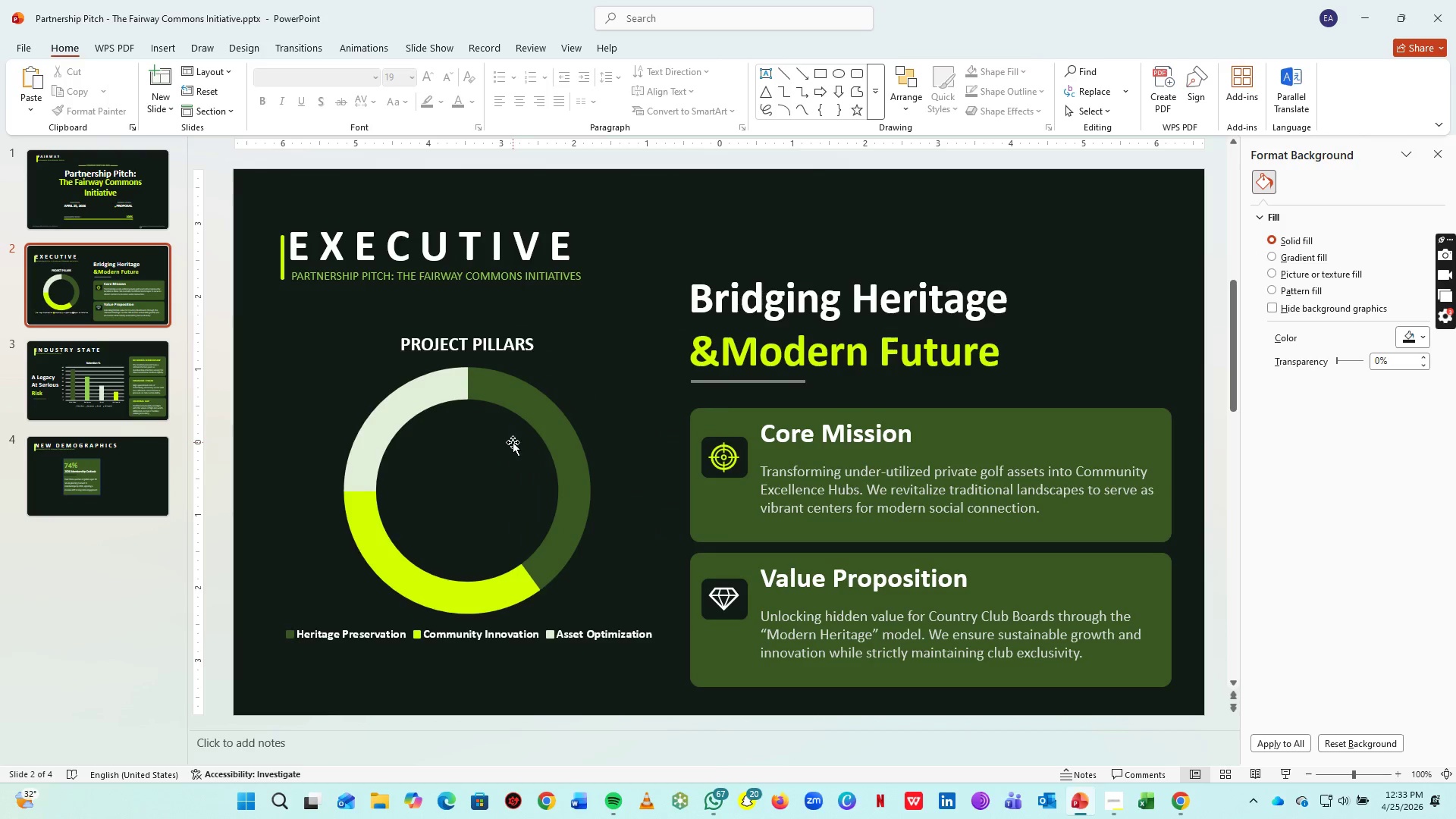 
key(Control+ControlLeft)
 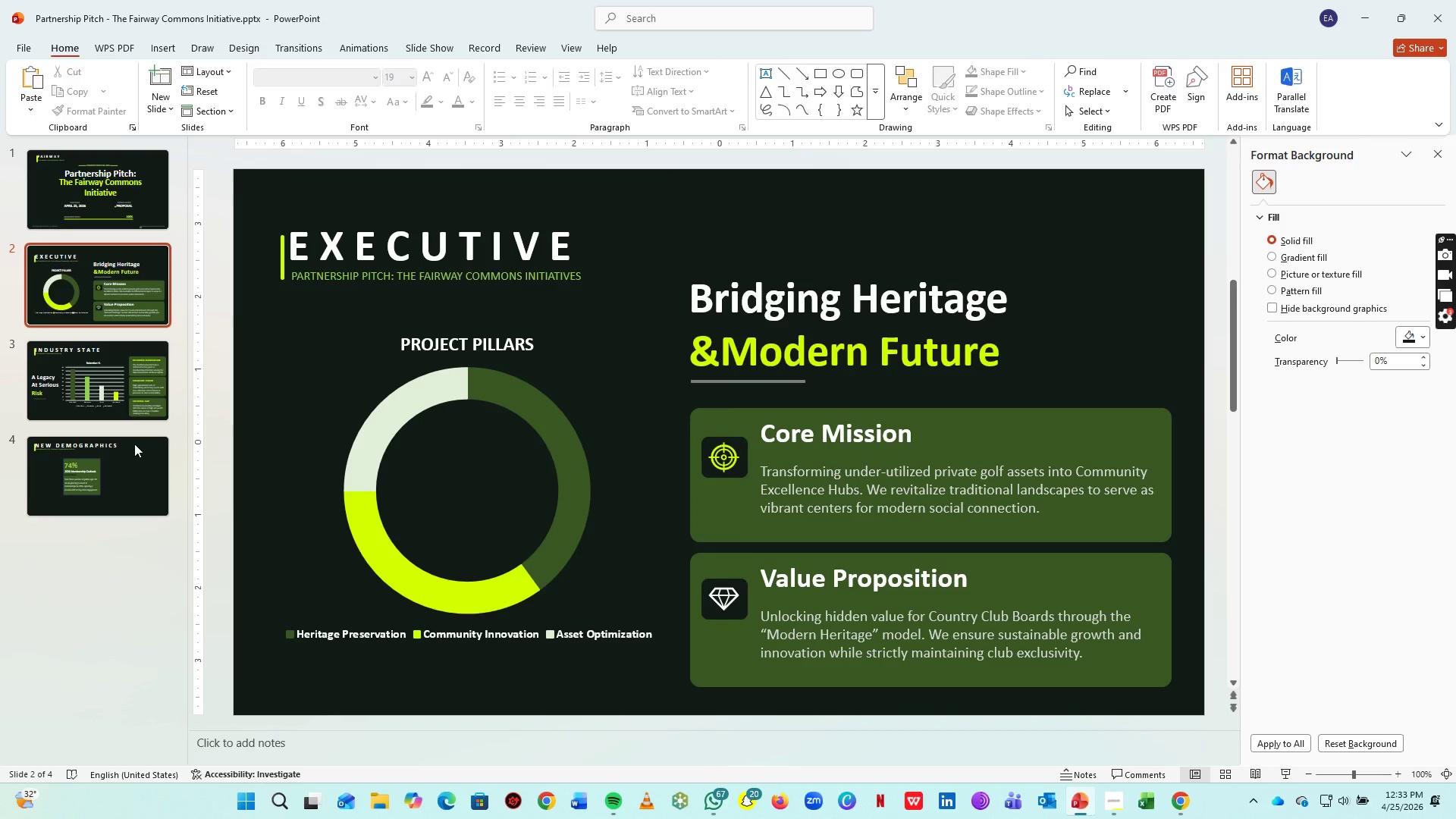 
left_click([134, 476])
 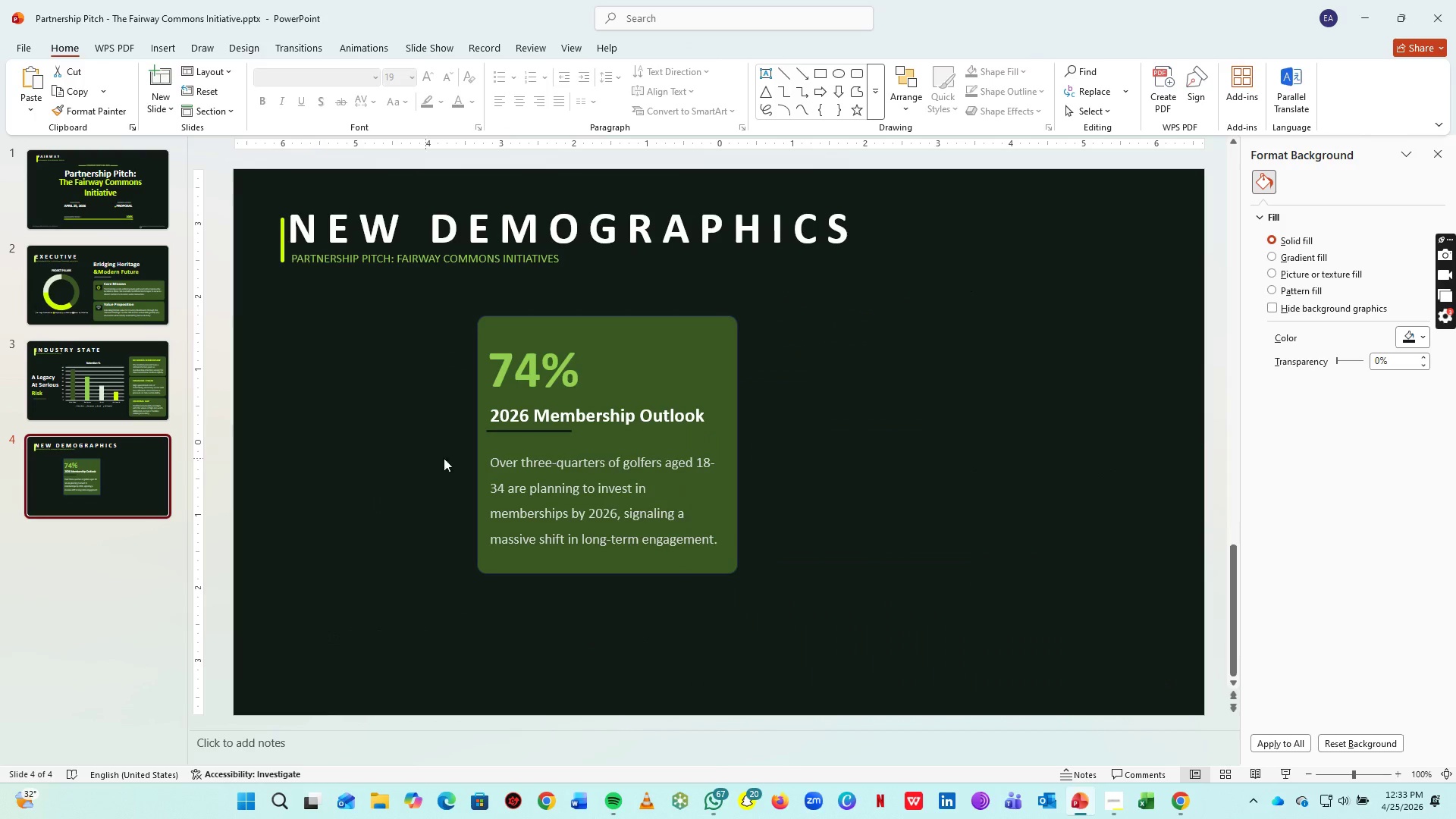 
hold_key(key=ControlLeft, duration=0.88)
 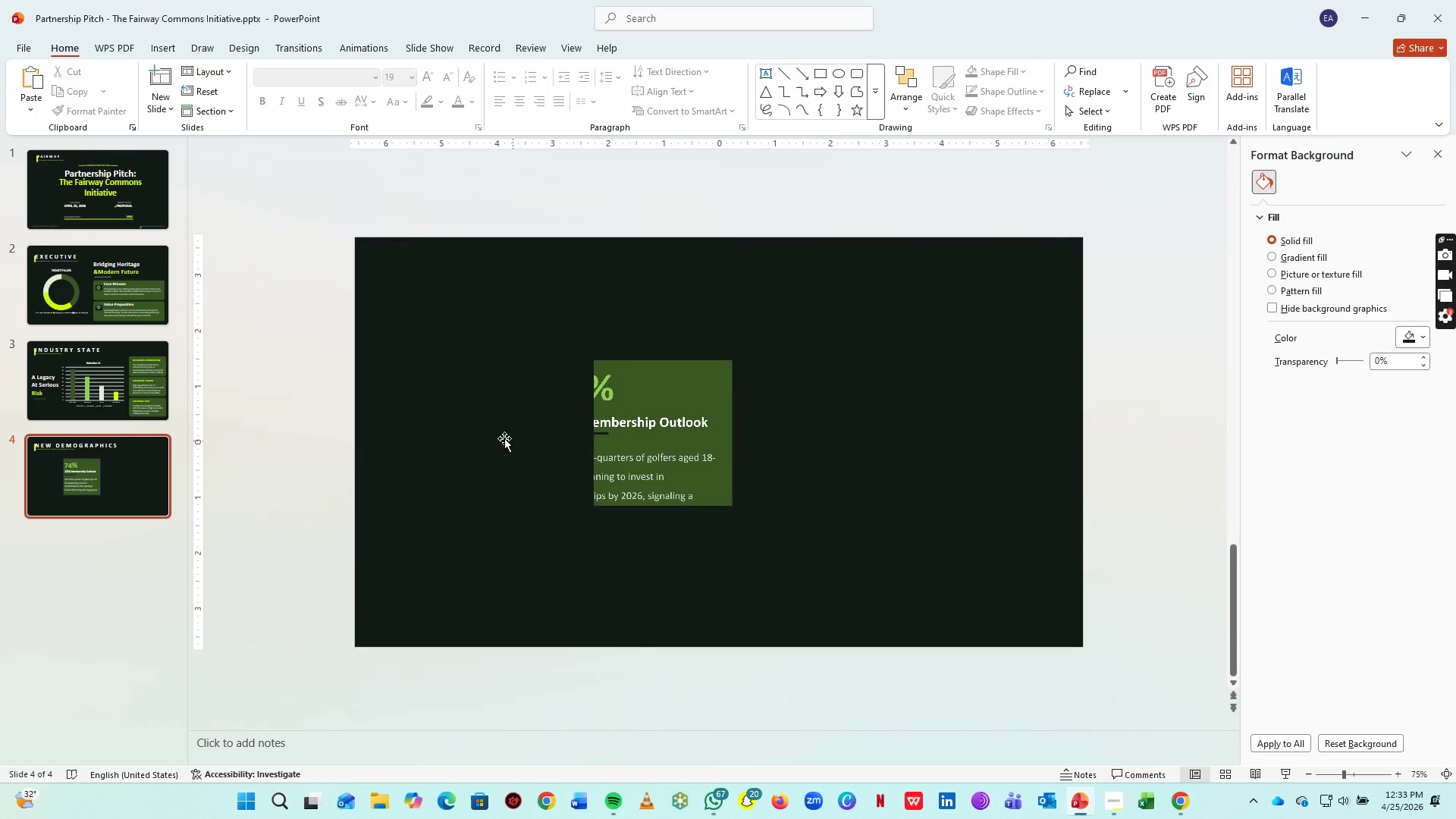 
hold_key(key=ControlLeft, duration=0.39)
 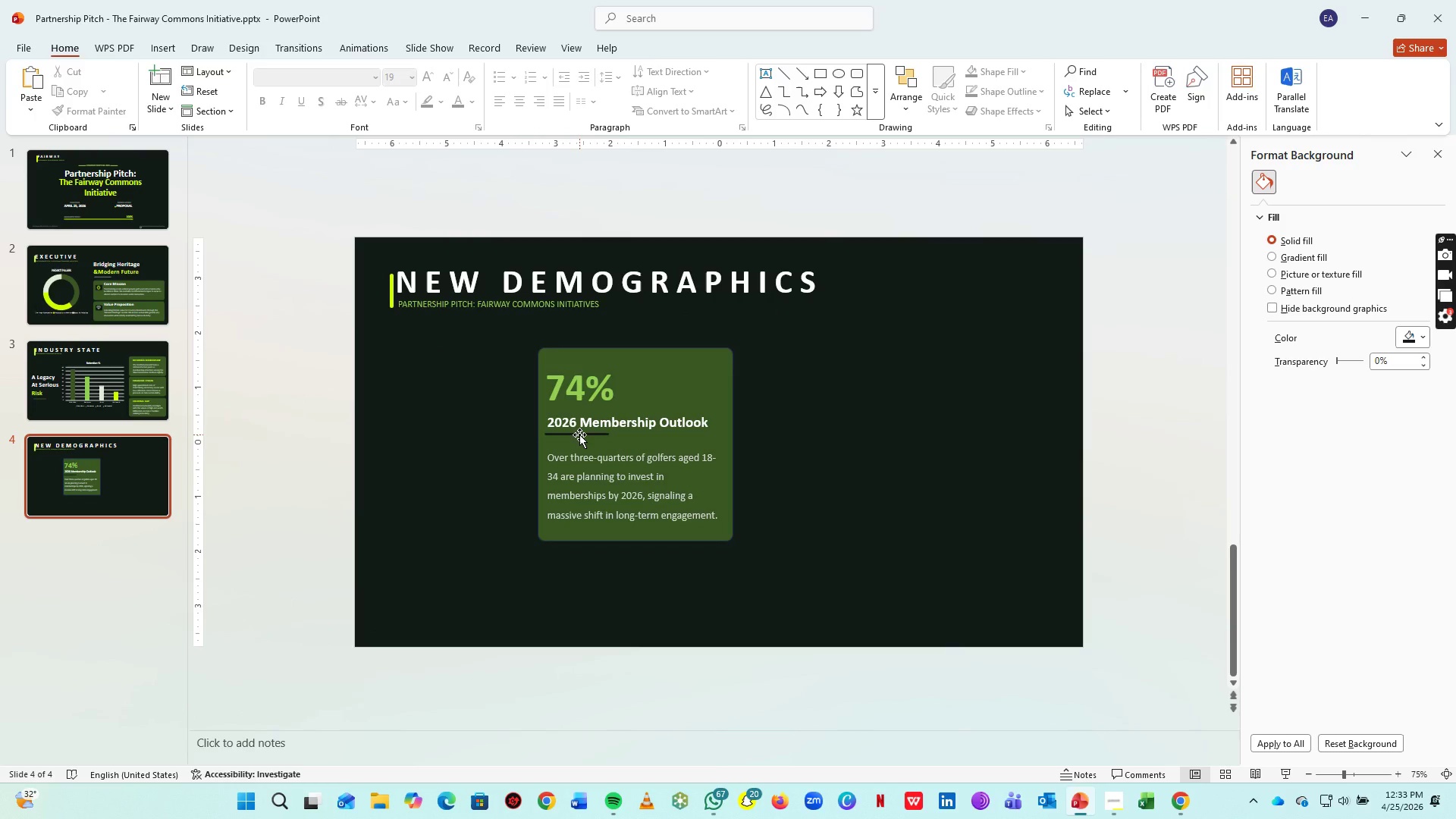 
scroll: coordinate [540, 468], scroll_direction: up, amount: 6.0
 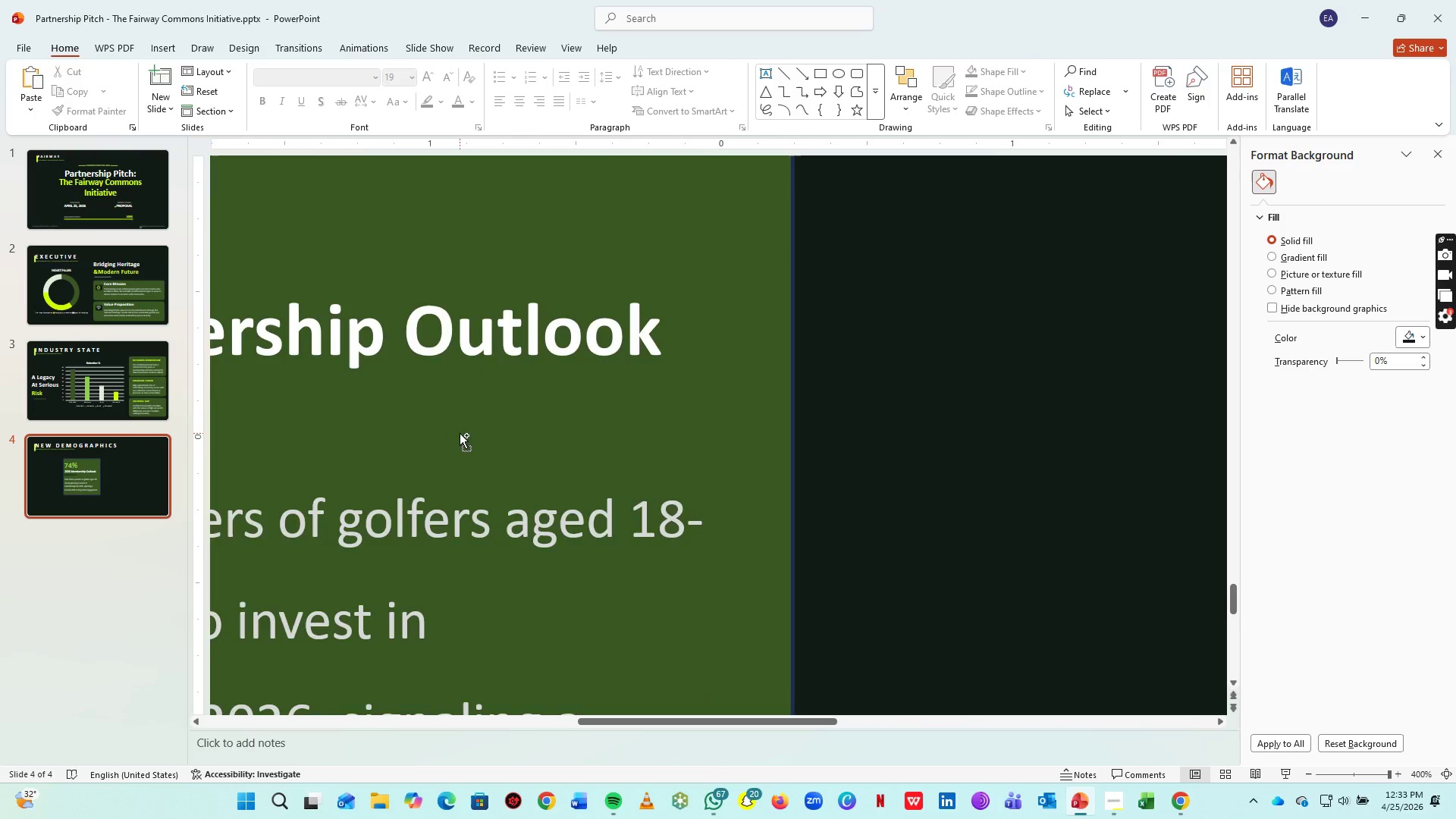 
scroll: coordinate [465, 433], scroll_direction: down, amount: 6.0
 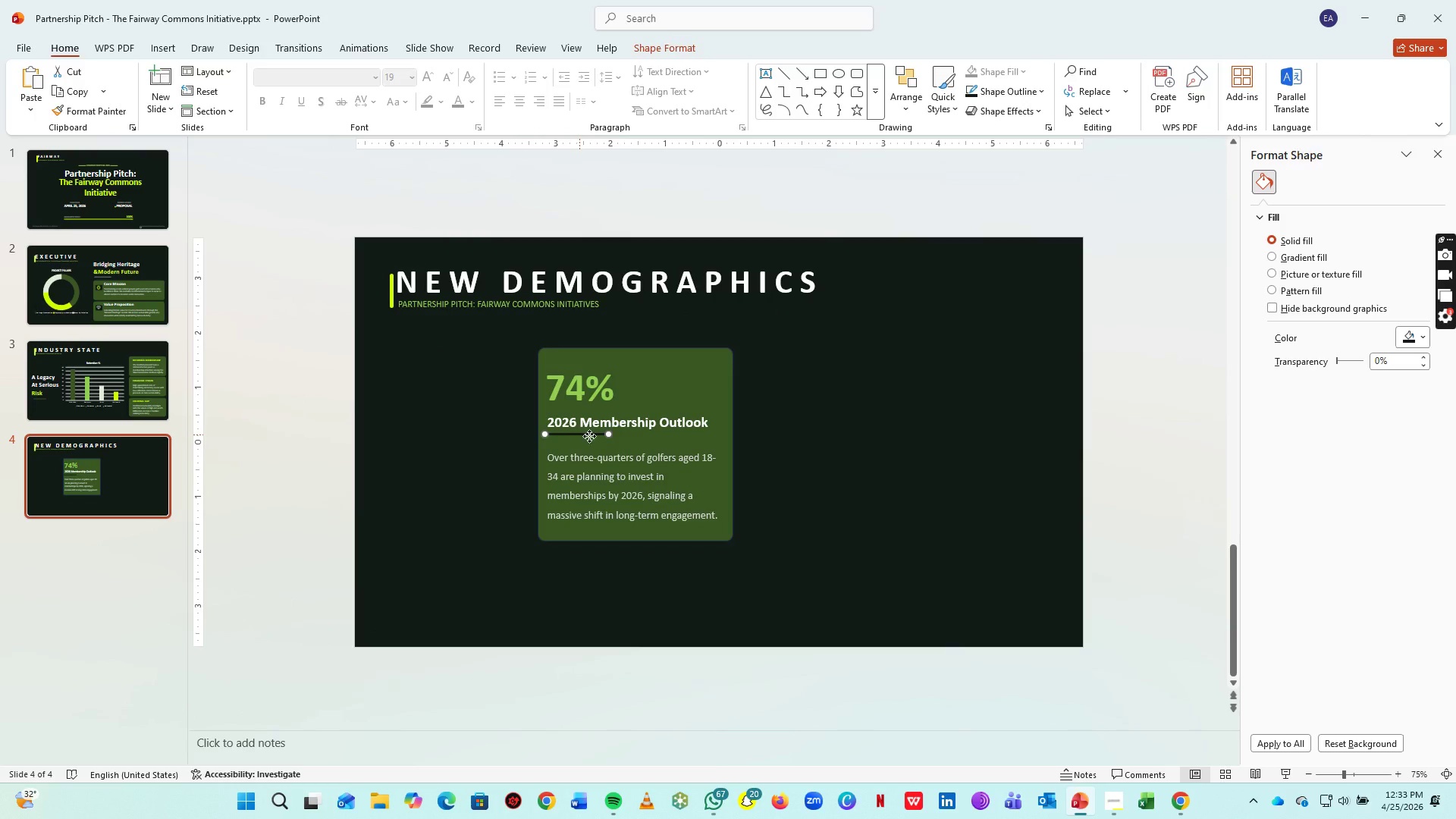 
key(Control+ControlLeft)
 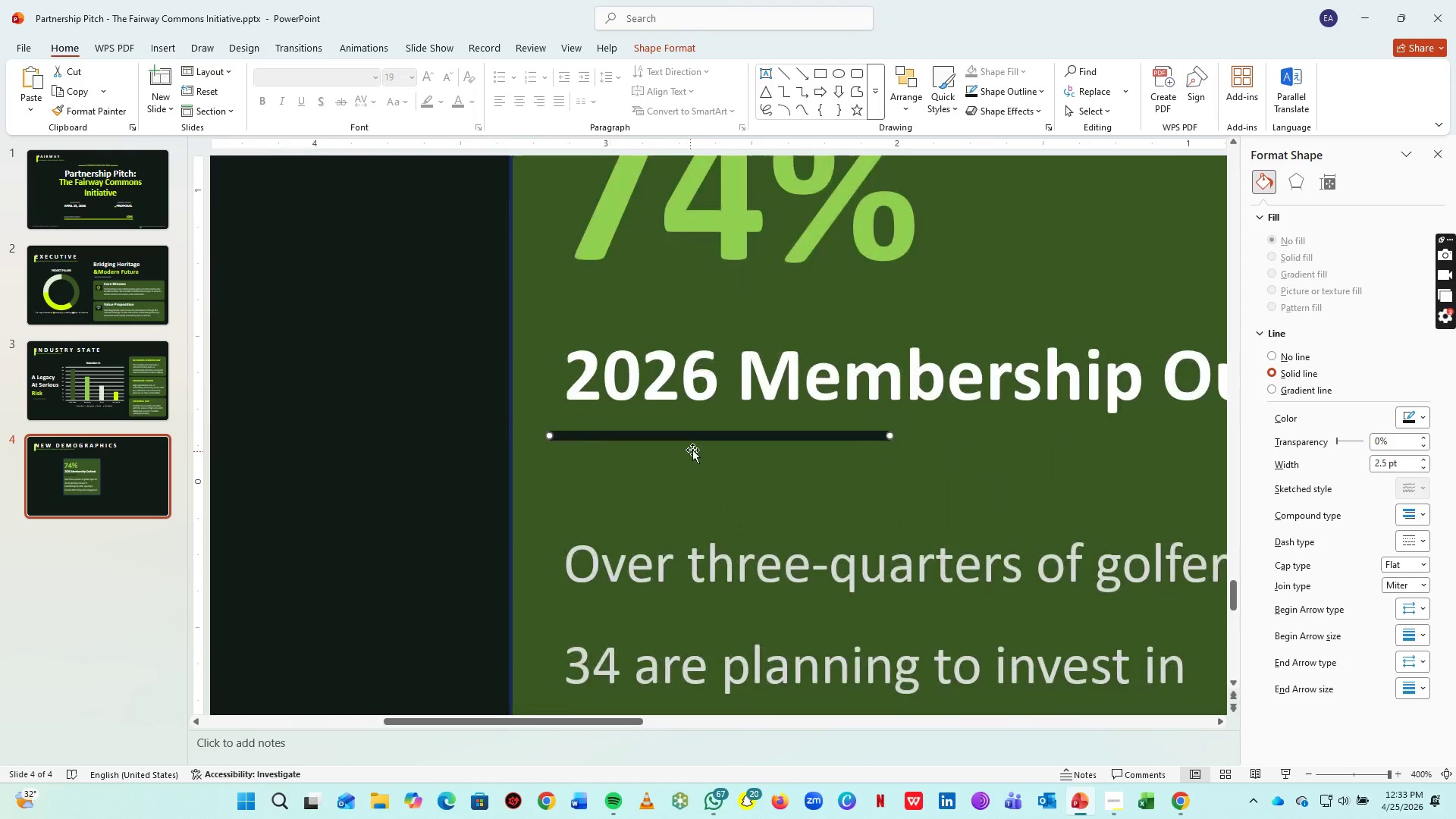 
key(Control+ControlLeft)
 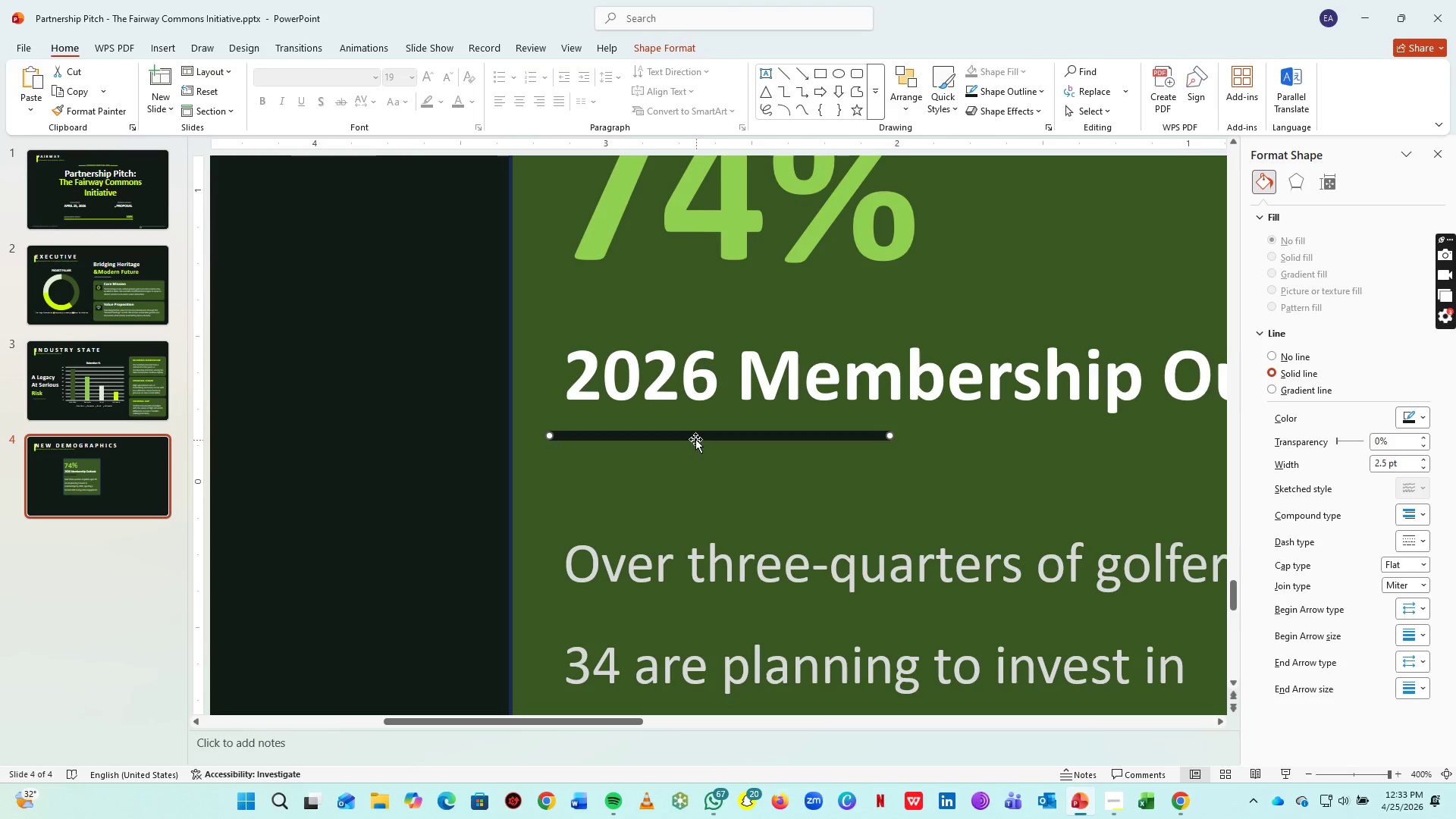 
scroll: coordinate [610, 449], scroll_direction: up, amount: 8.0
 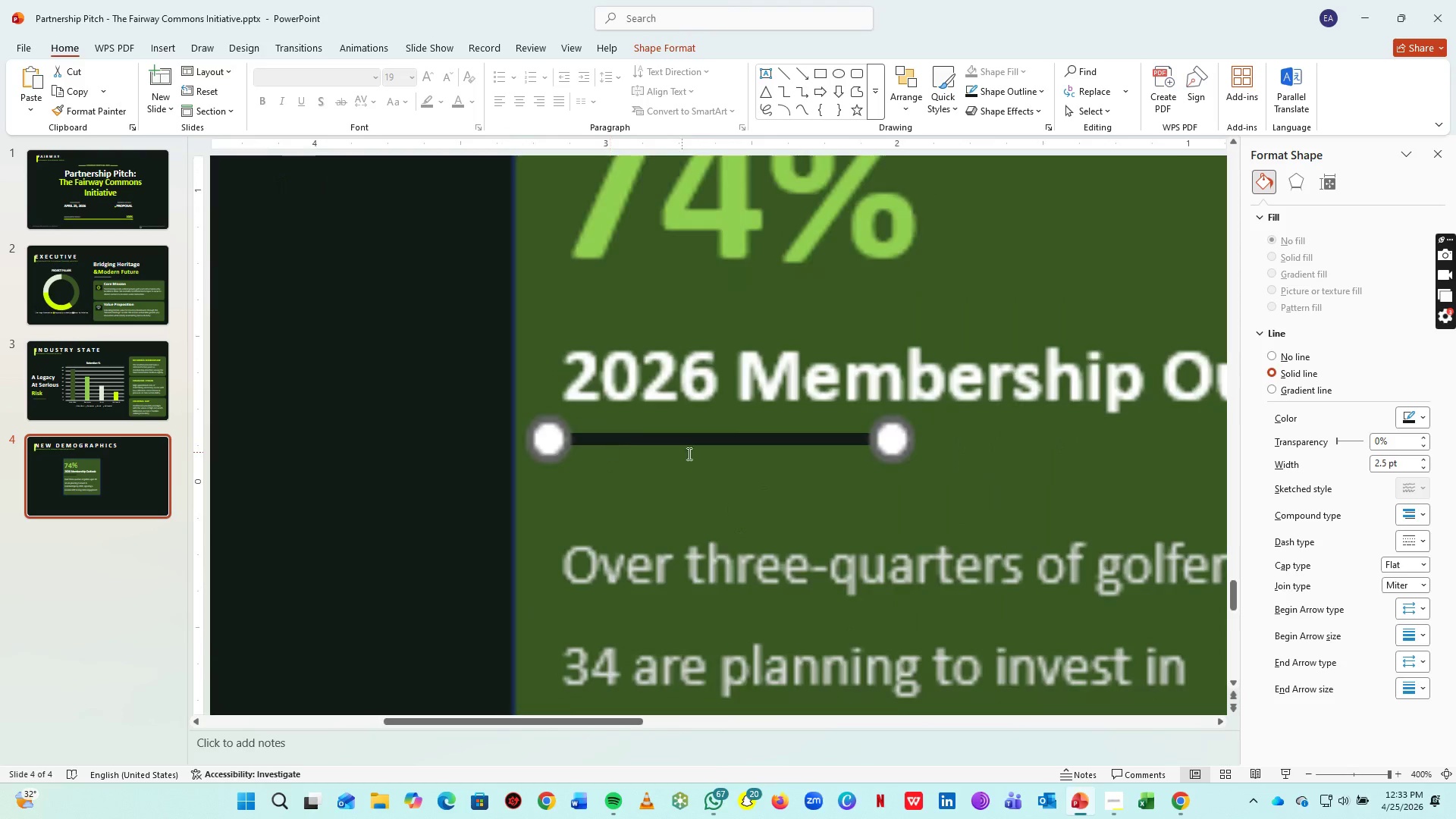 
left_click_drag(start_coordinate=[693, 438], to_coordinate=[711, 440])
 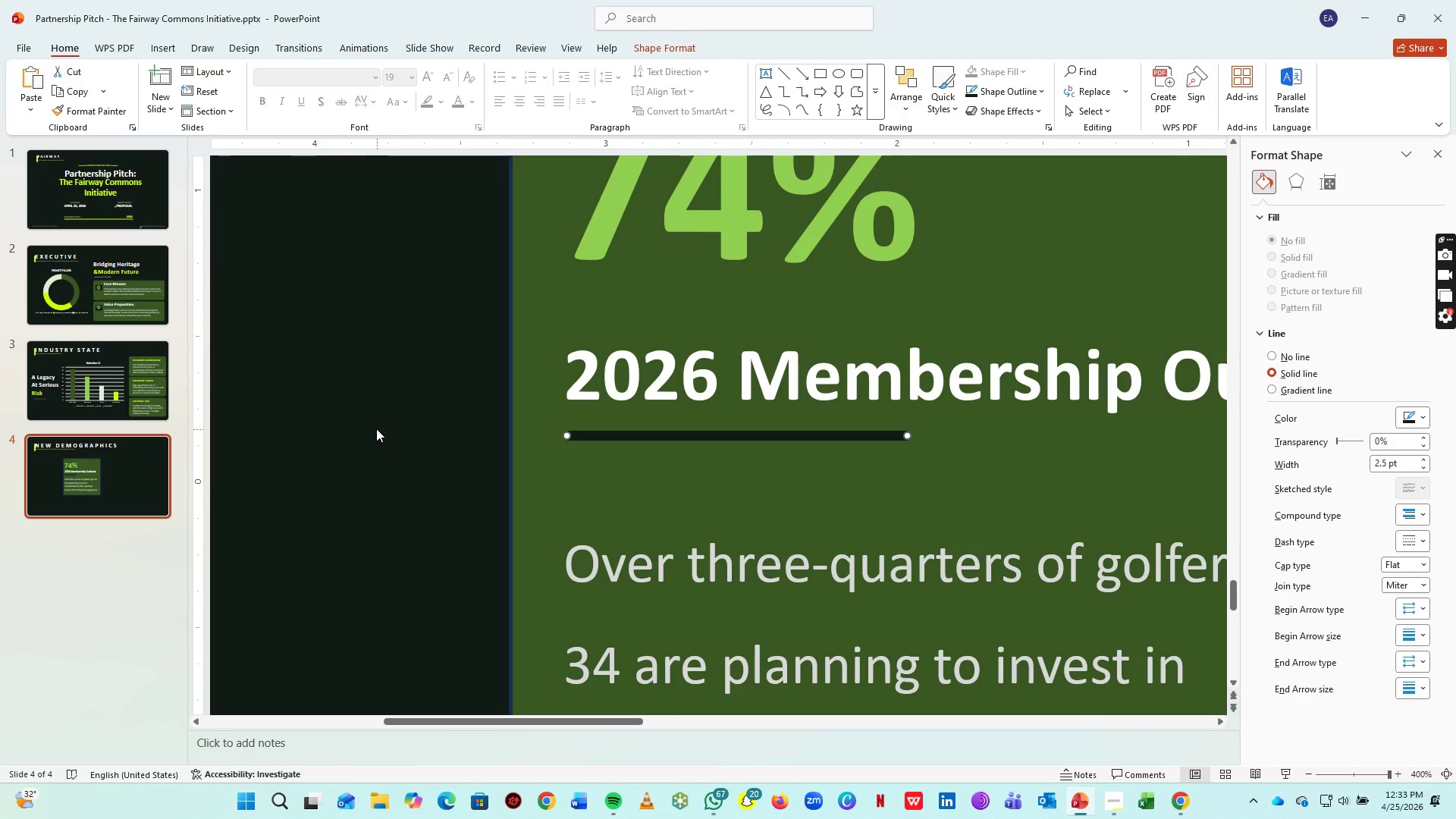 
hold_key(key=ControlLeft, duration=0.58)
scroll: coordinate [376, 428], scroll_direction: down, amount: 4.0
 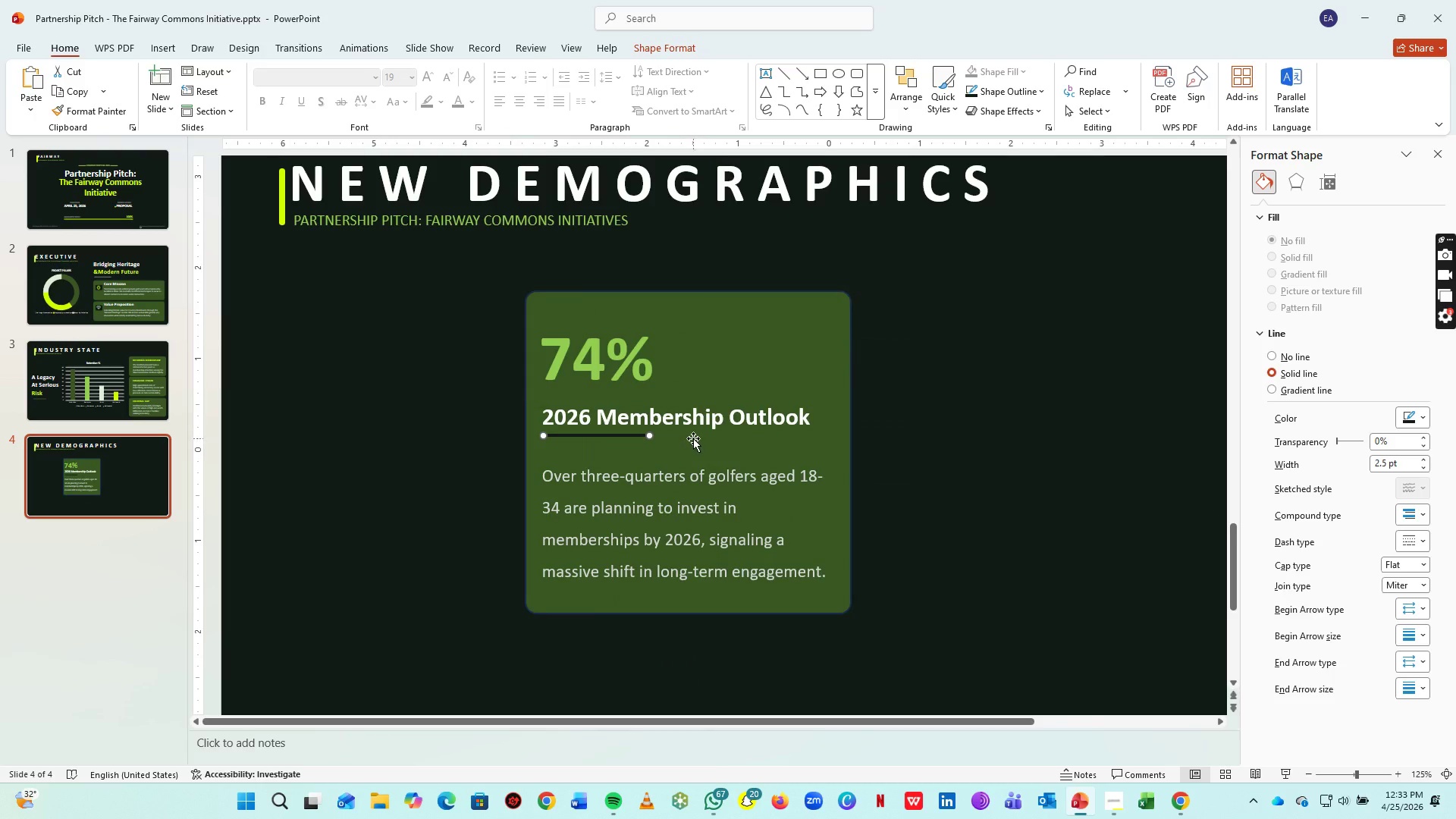 
hold_key(key=ShiftLeft, duration=1.5)
left_click([699, 415])
 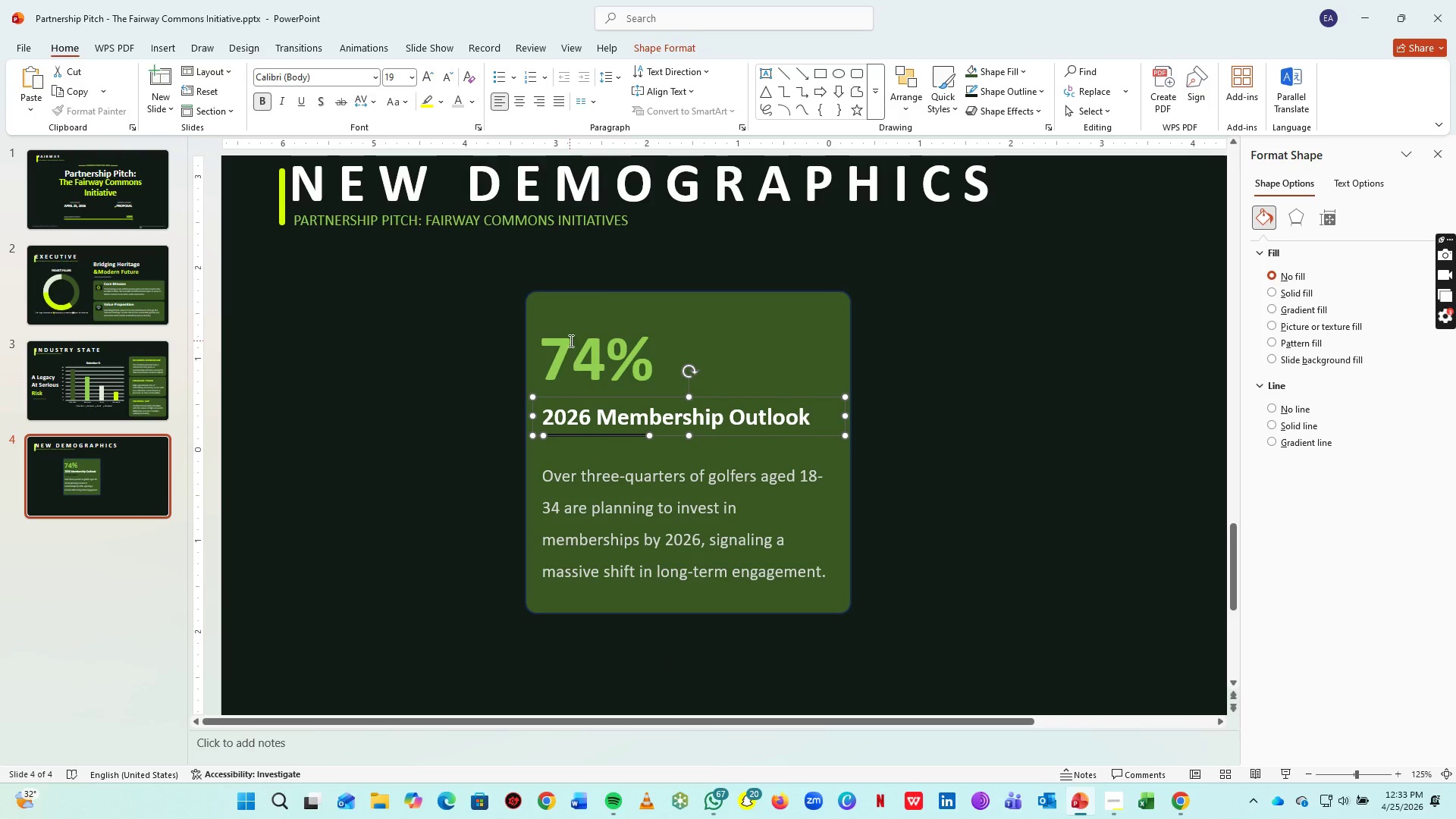 
left_click([570, 340])
 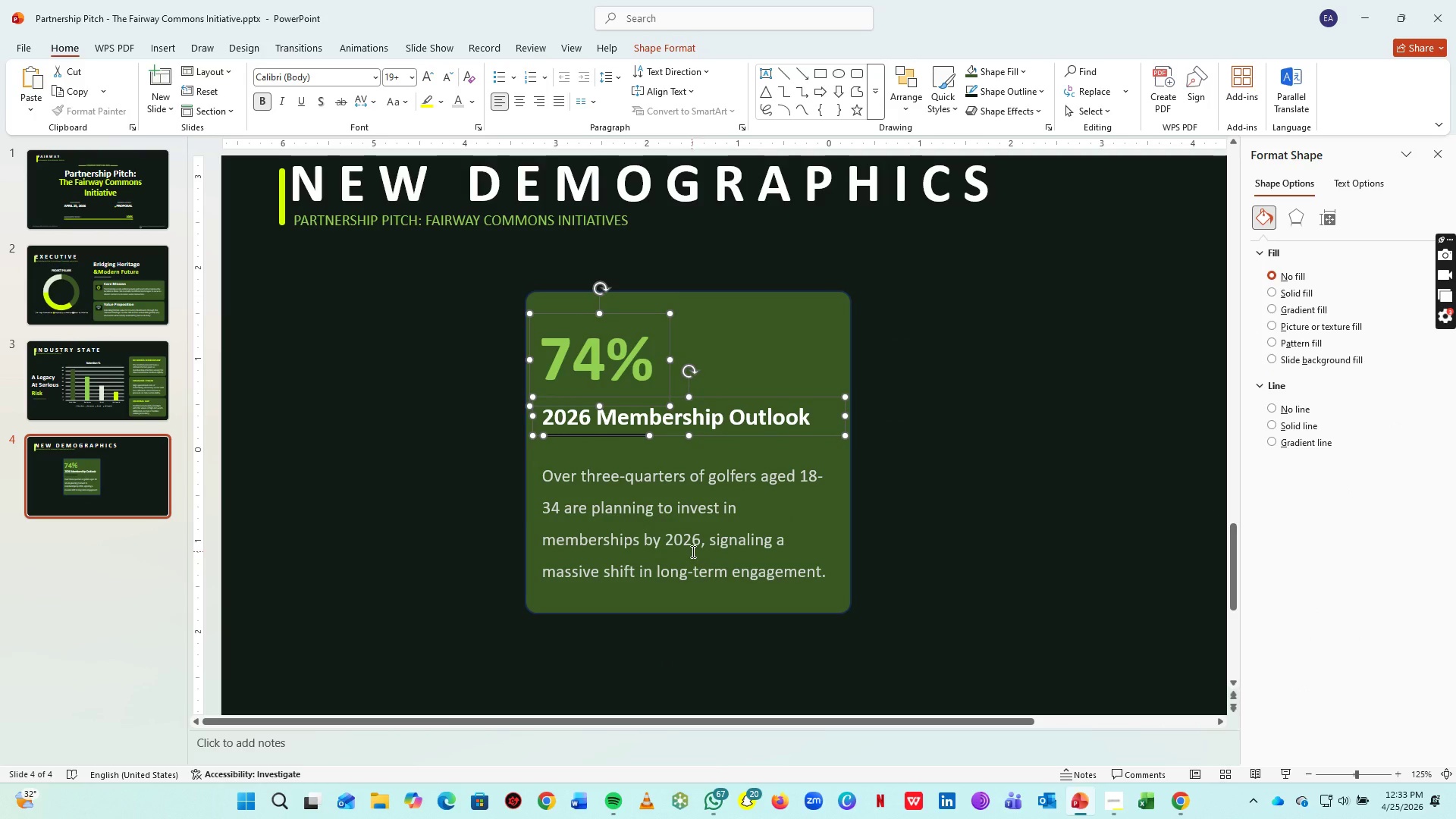 
hold_key(key=ShiftLeft, duration=0.75)
left_click([692, 551])
 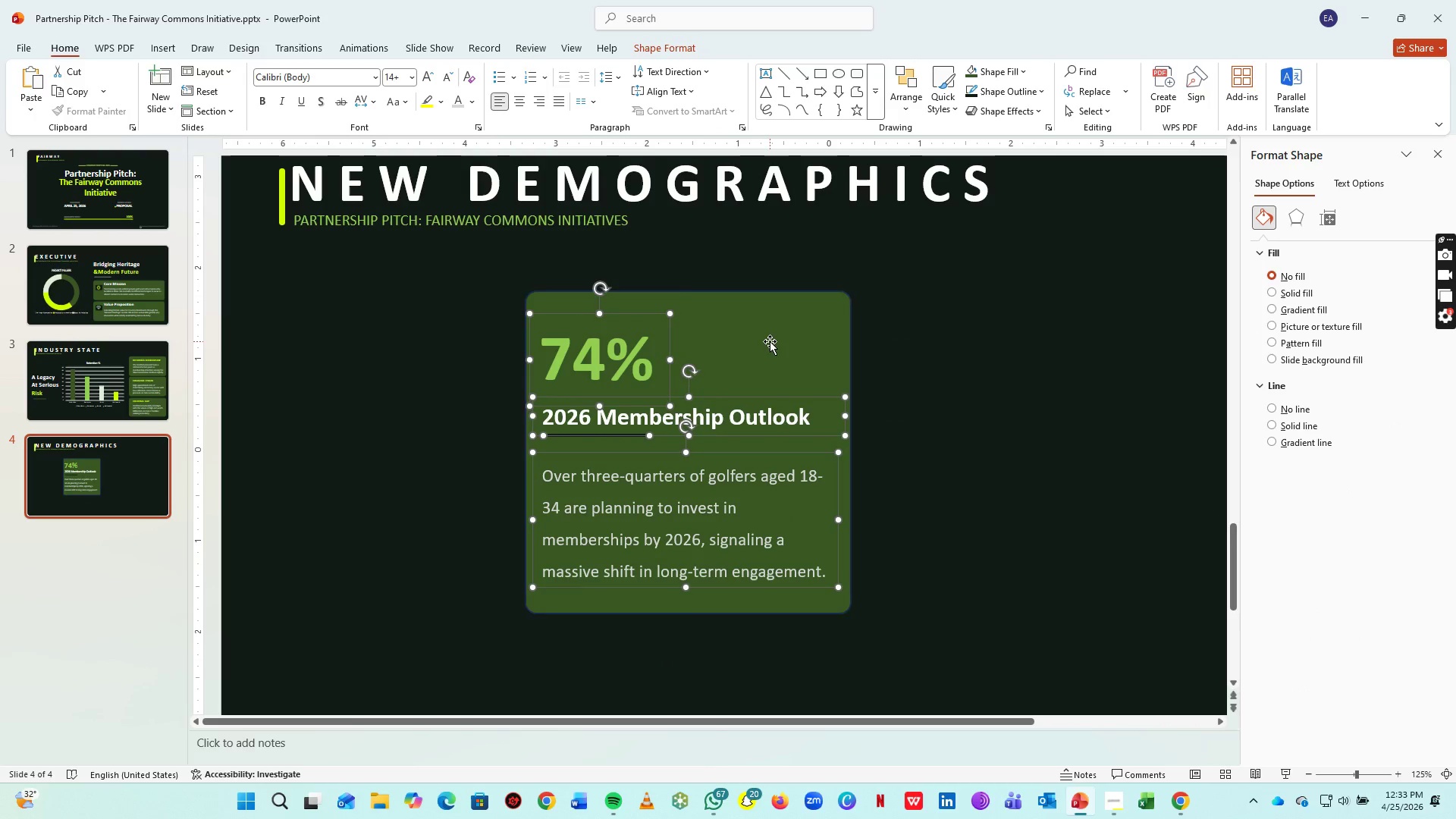 
double_click([770, 341])
 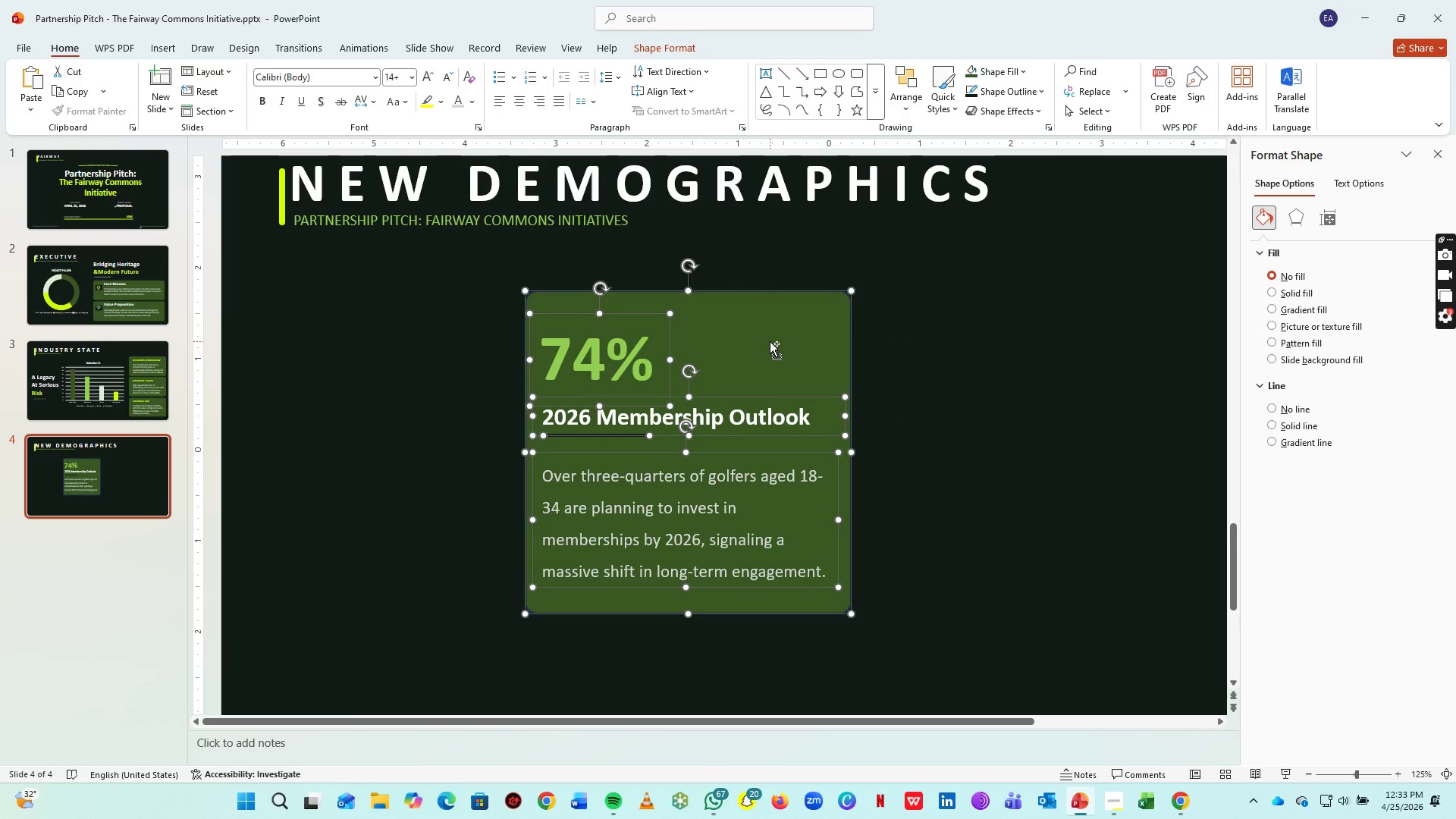 
key(Control+G)
 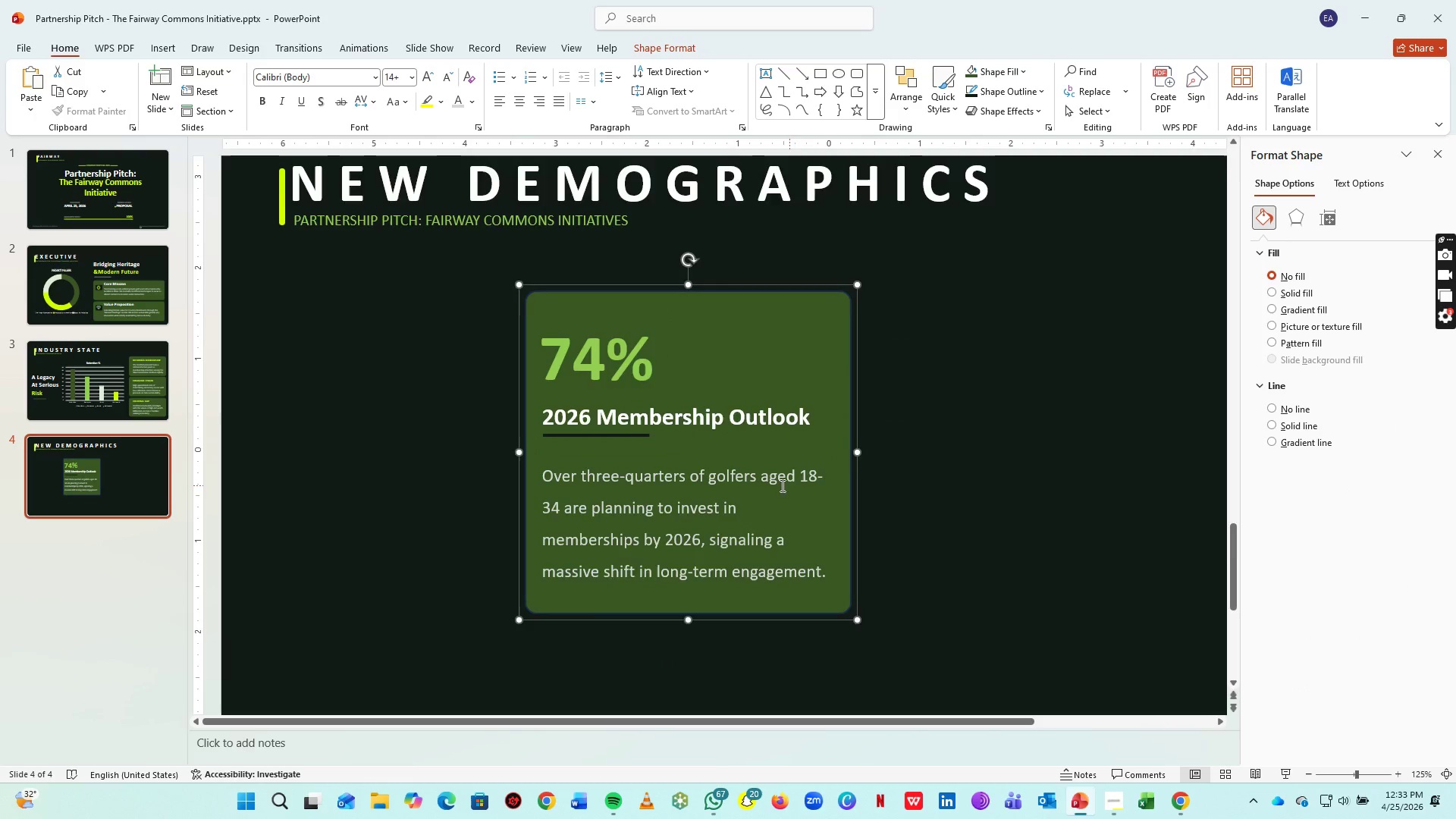 
scroll: coordinate [780, 485], scroll_direction: down, amount: 3.0
 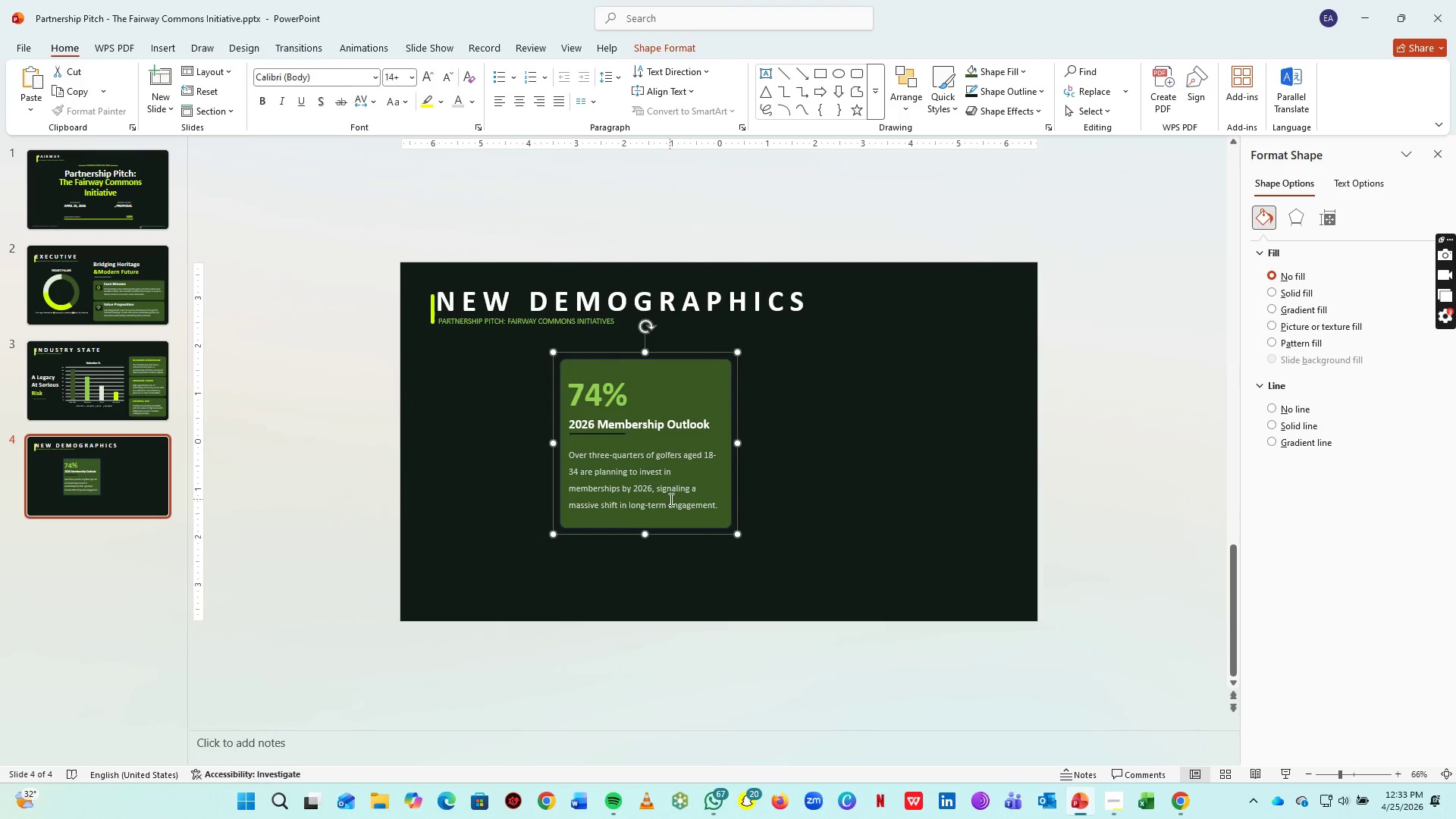 
hold_key(key=ControlLeft, duration=0.44)
scroll: coordinate [670, 499], scroll_direction: up, amount: 2.0
 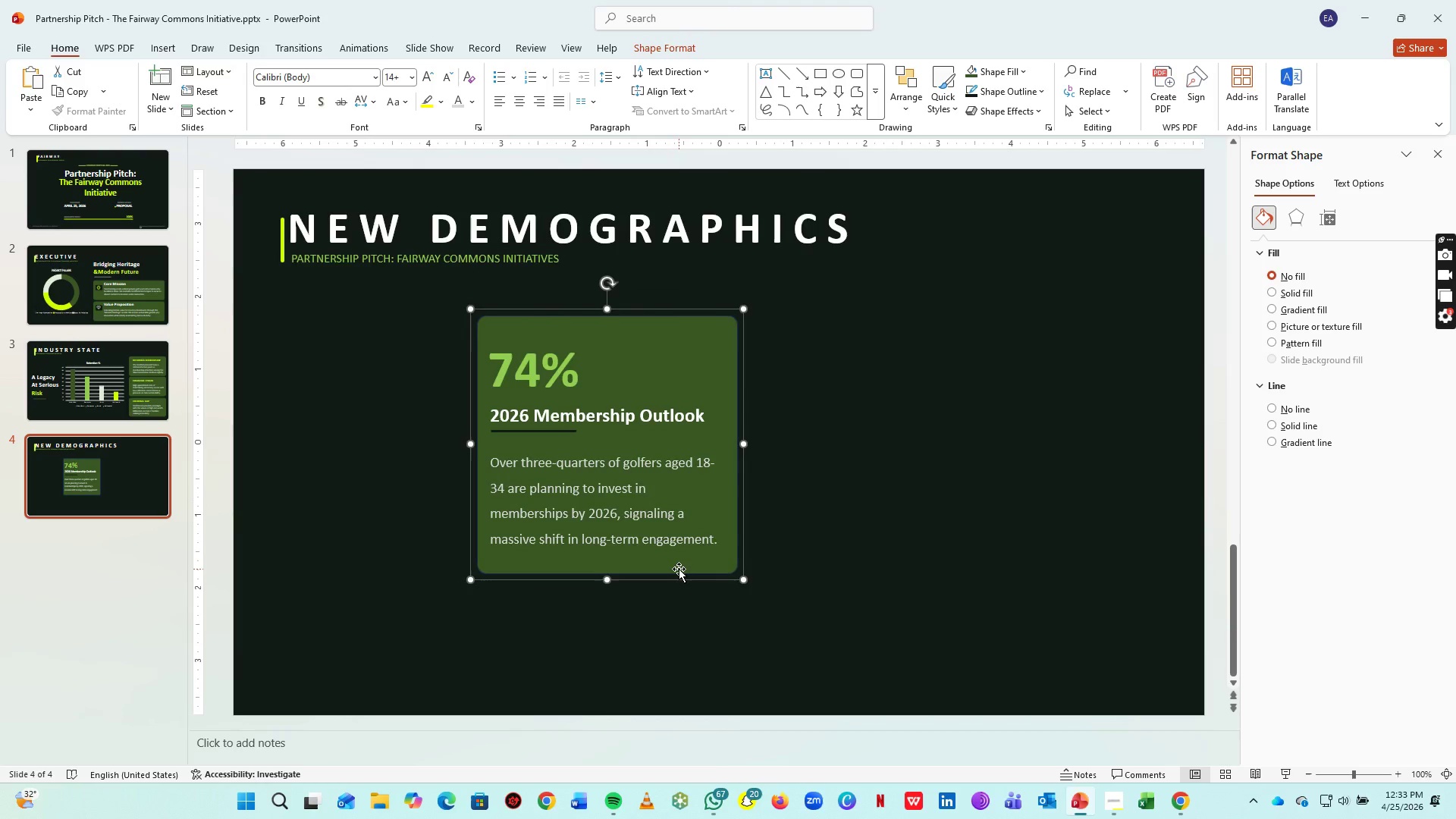 
left_click_drag(start_coordinate=[679, 569], to_coordinate=[629, 587])
 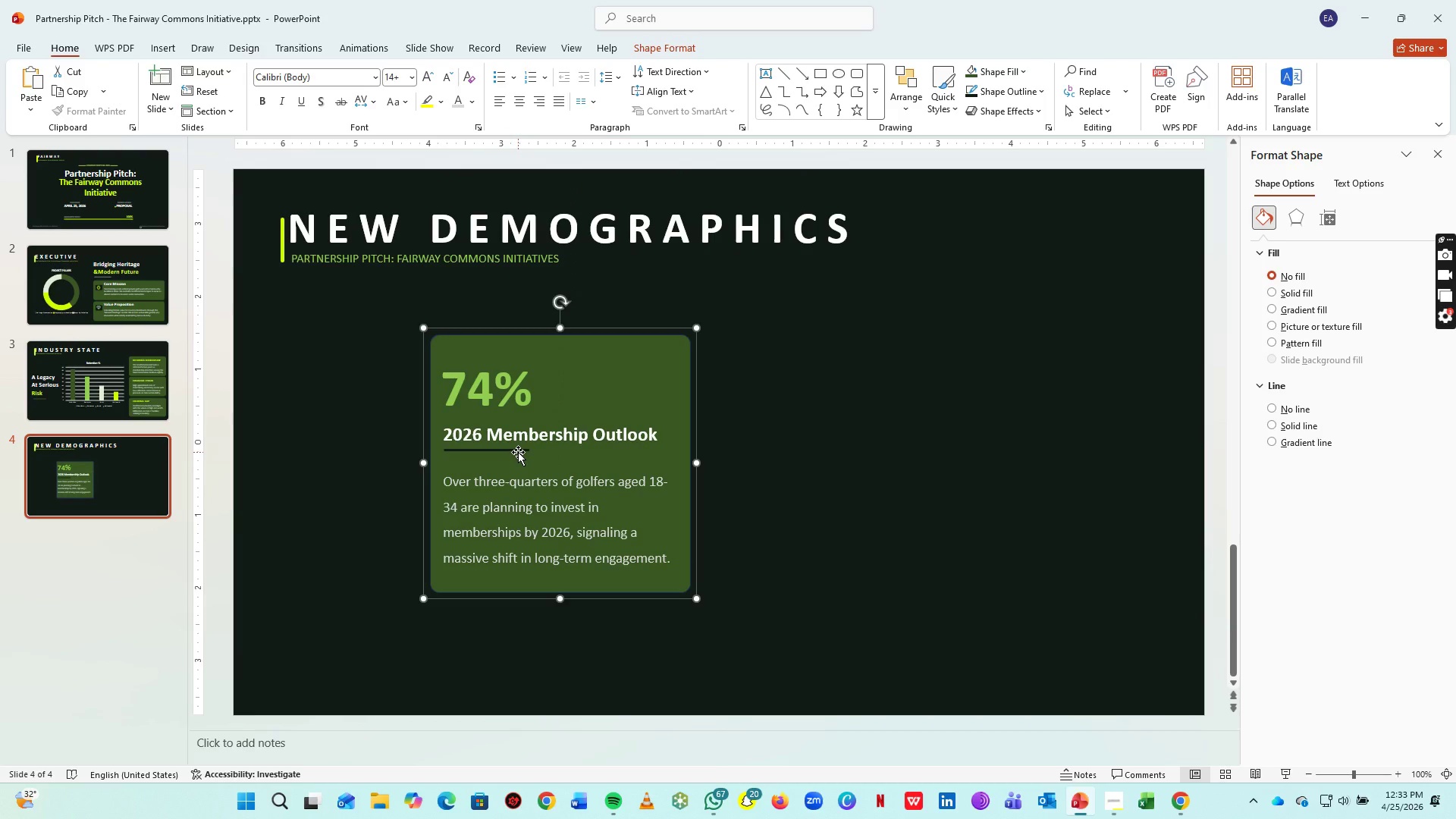 
left_click([518, 452])
 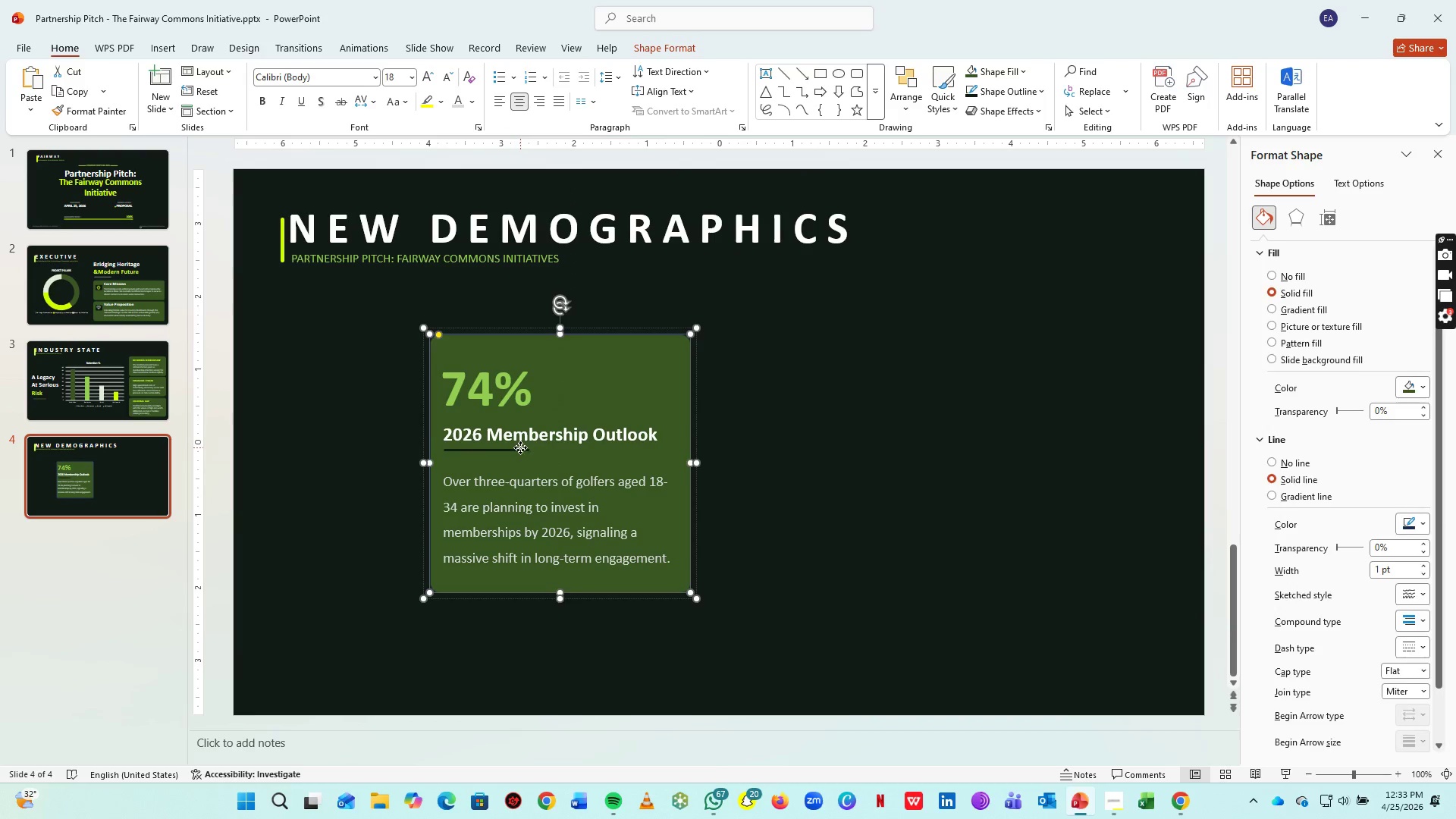 
left_click([520, 447])
 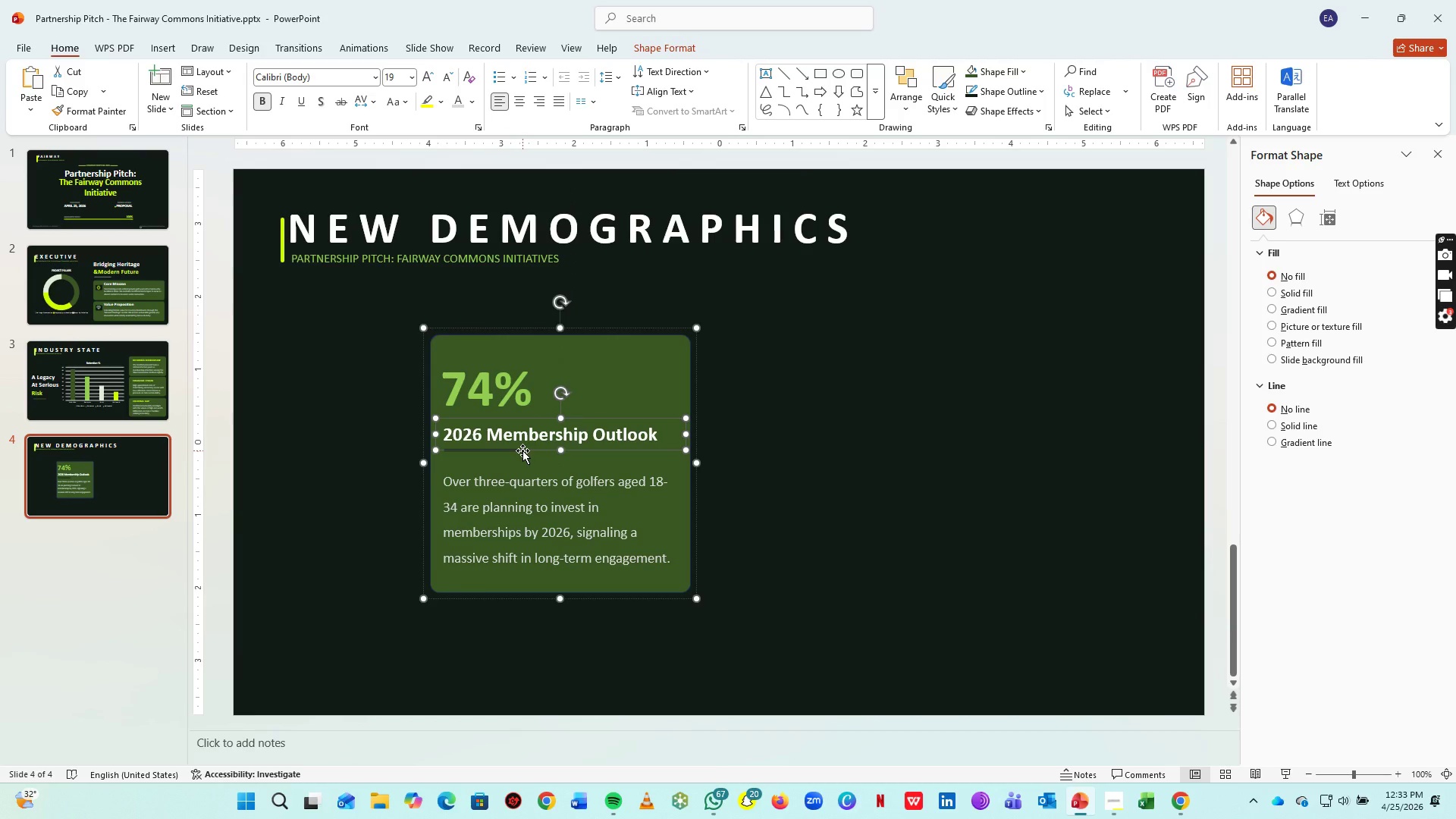 
left_click([522, 450])
 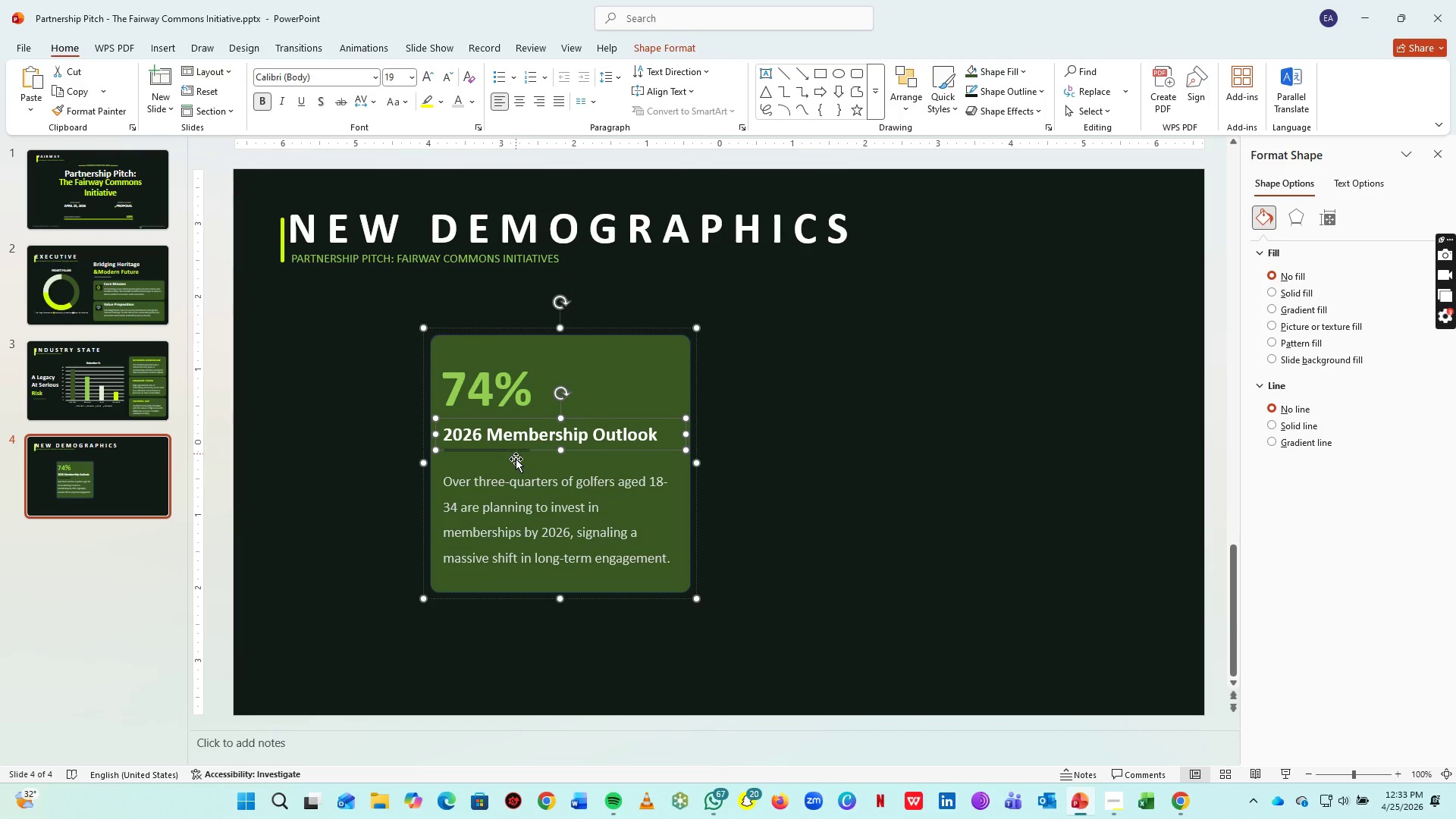 
left_click([515, 505])
 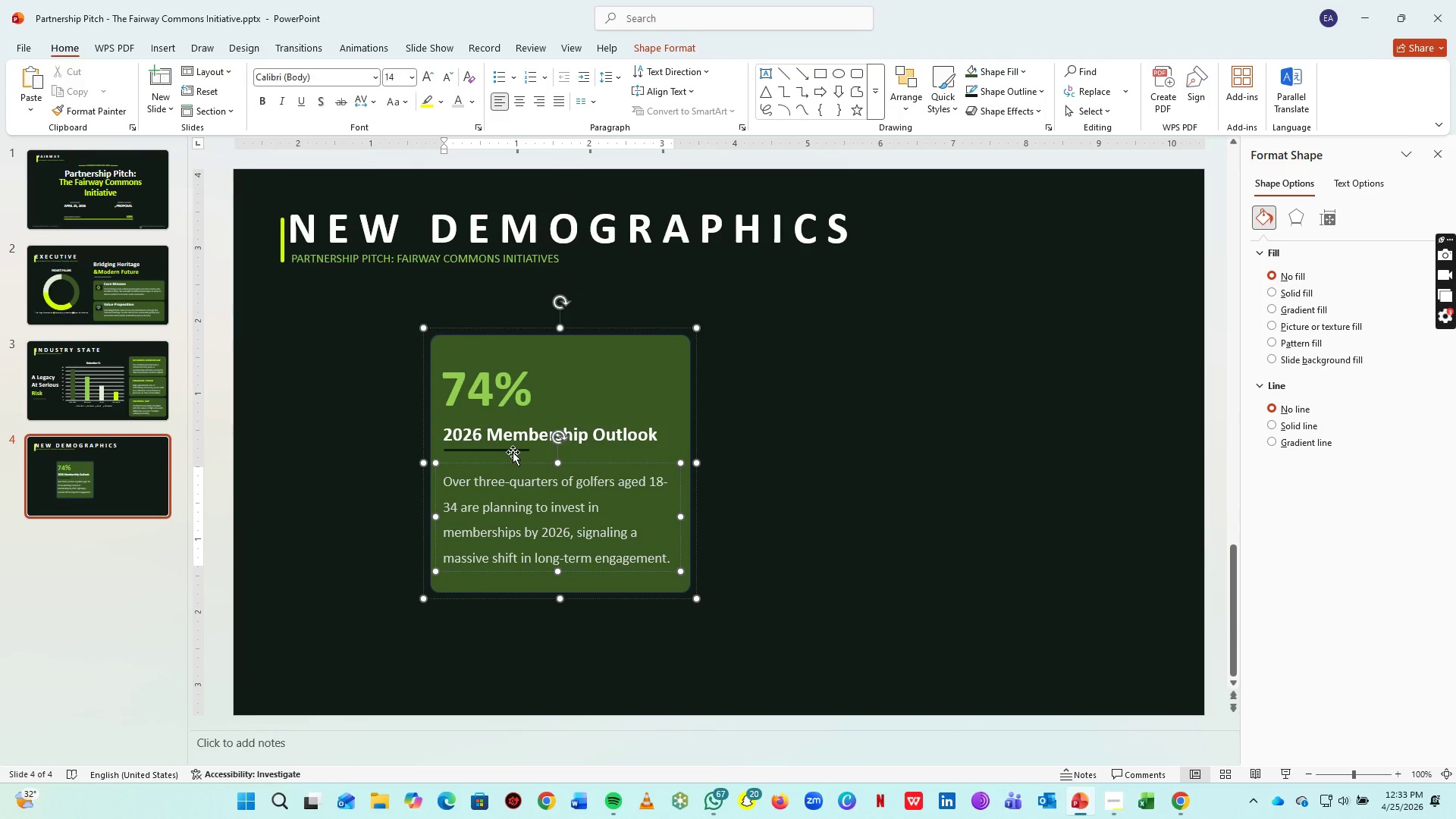 
left_click([514, 450])
 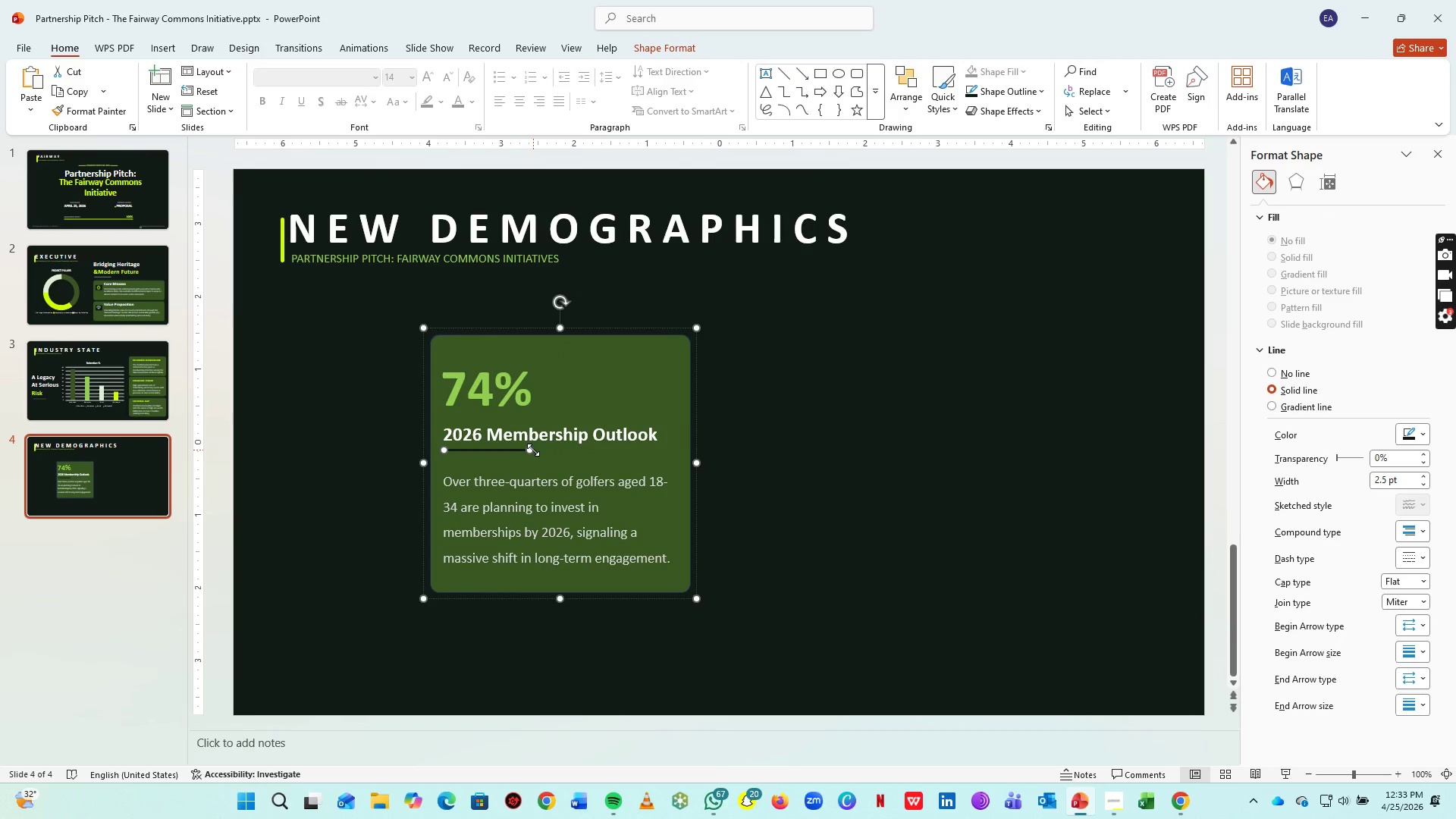 
hold_key(key=ControlLeft, duration=0.89)
scroll: coordinate [533, 450], scroll_direction: up, amount: 7.0
 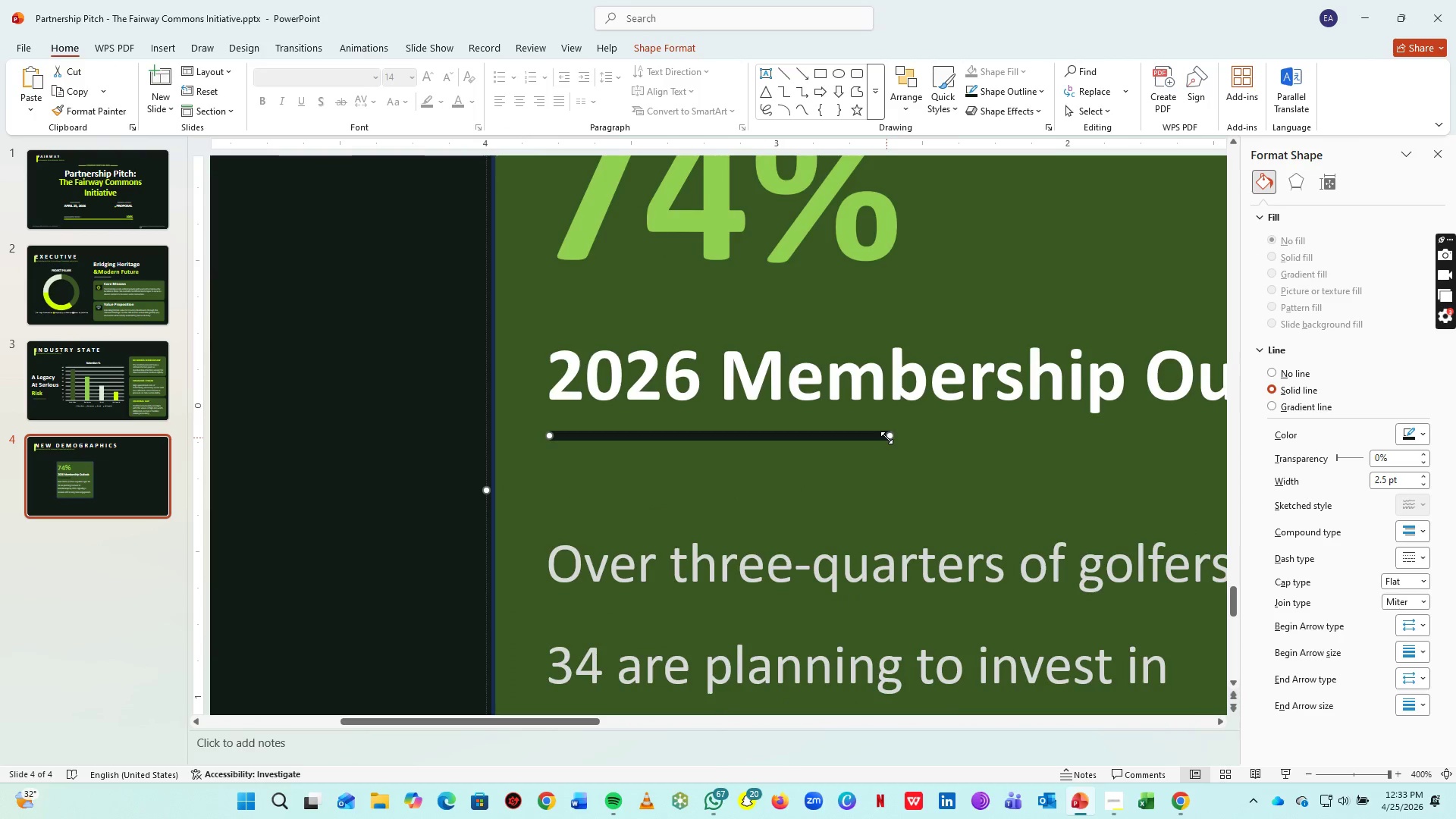 
left_click_drag(start_coordinate=[886, 438], to_coordinate=[711, 438])
 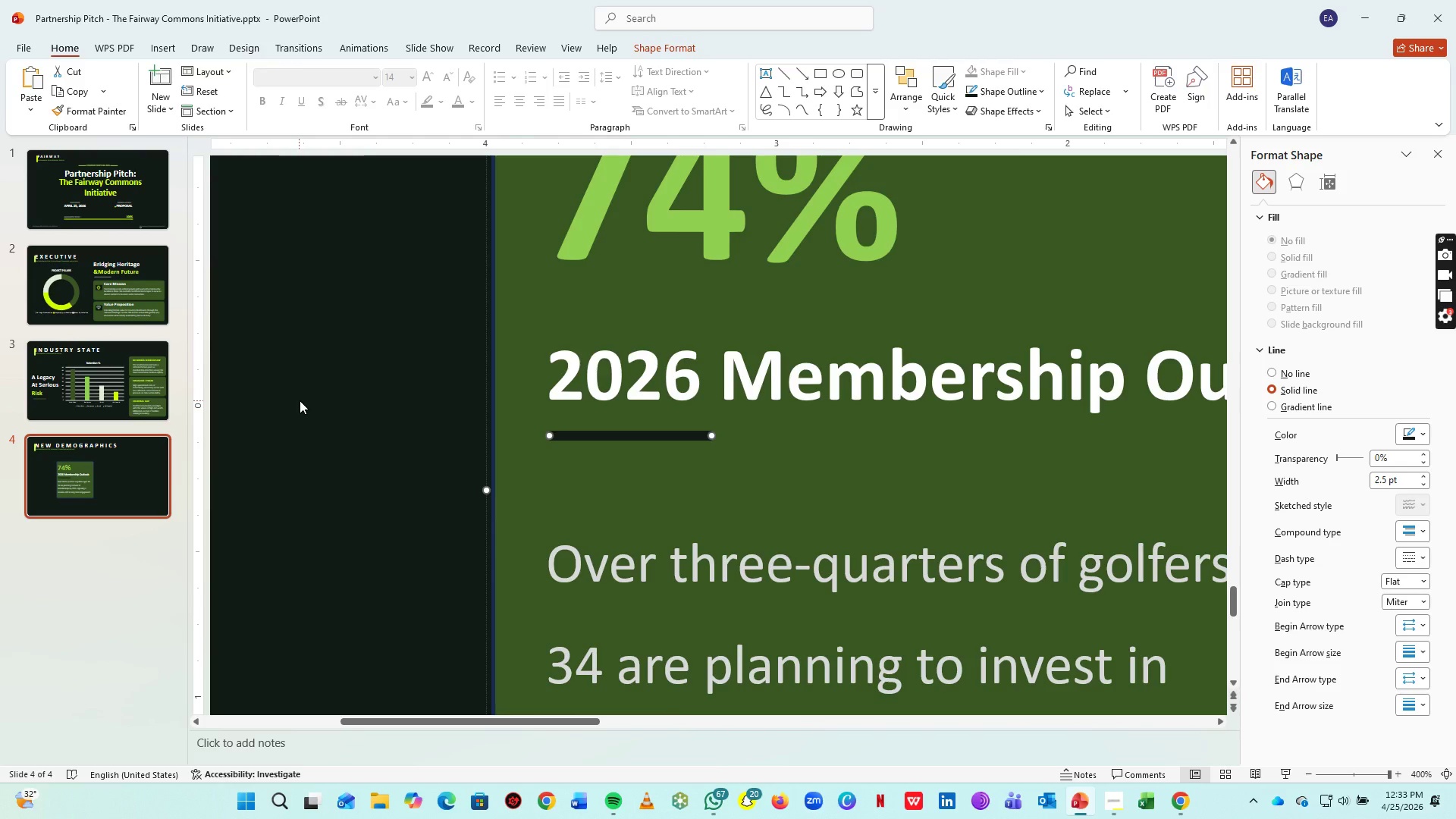 
left_click([300, 400])
 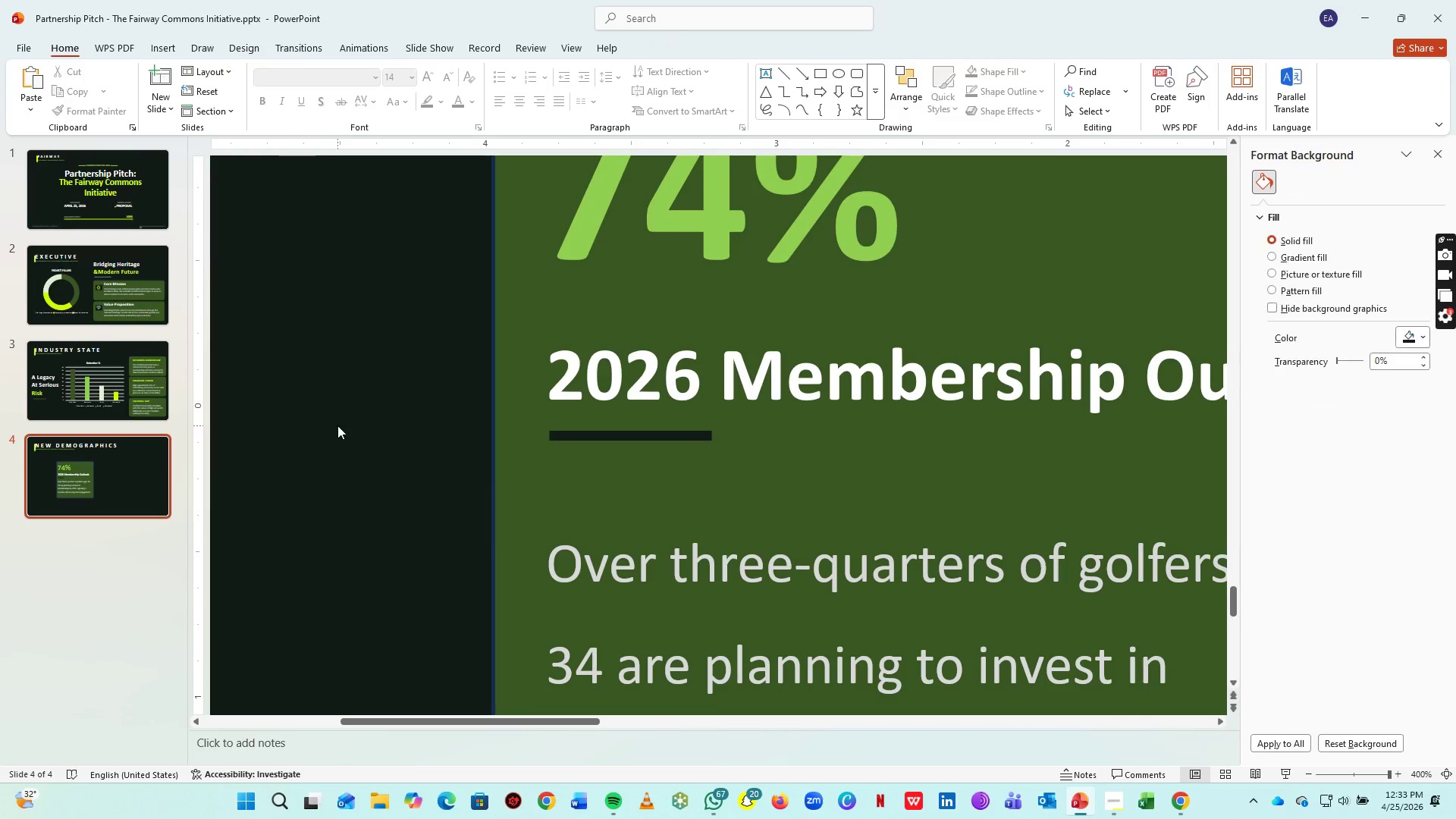 
hold_key(key=ControlLeft, duration=1.22)
scroll: coordinate [564, 443], scroll_direction: down, amount: 5.0
 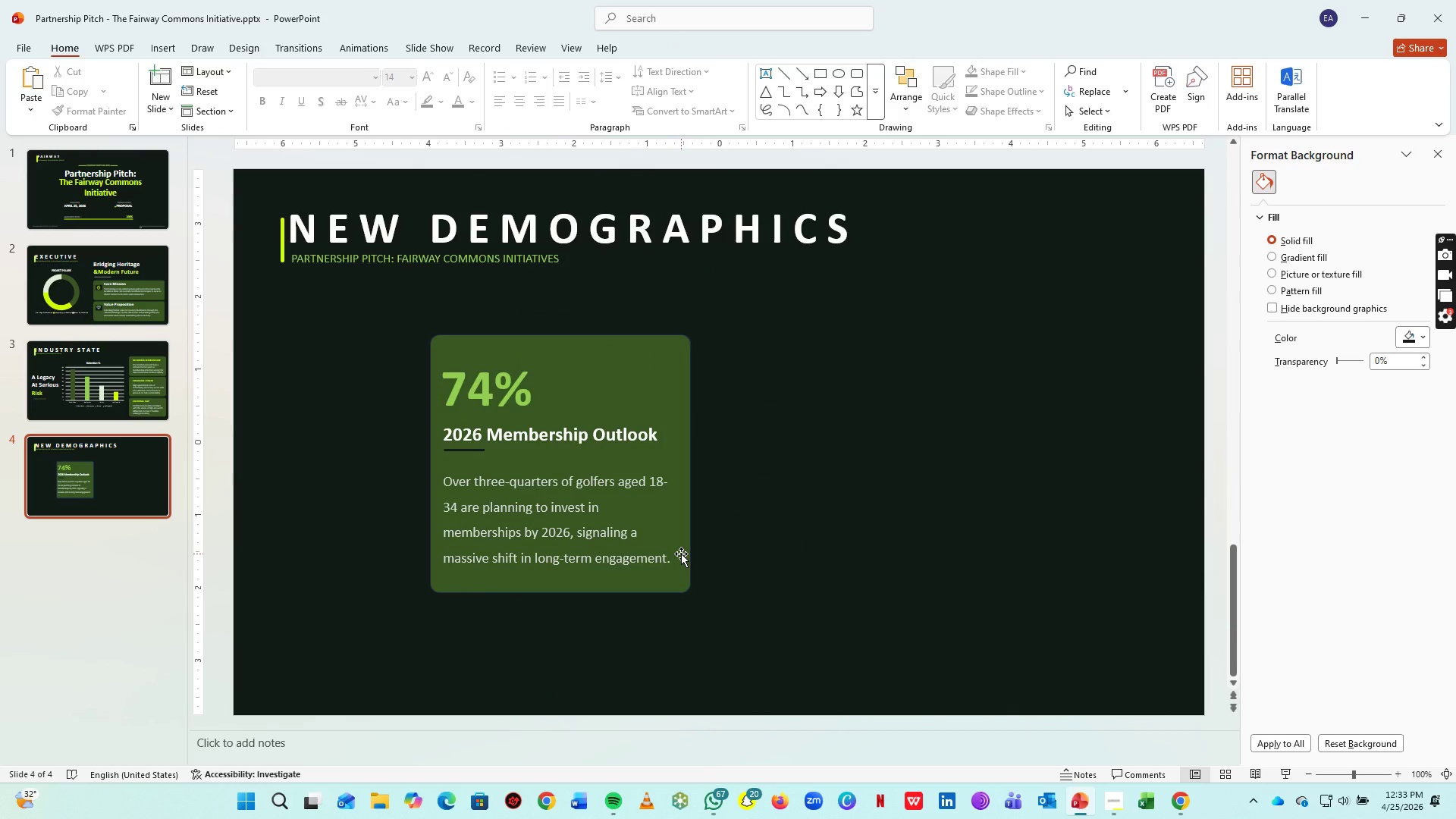 
left_click_drag(start_coordinate=[681, 554], to_coordinate=[538, 576])
 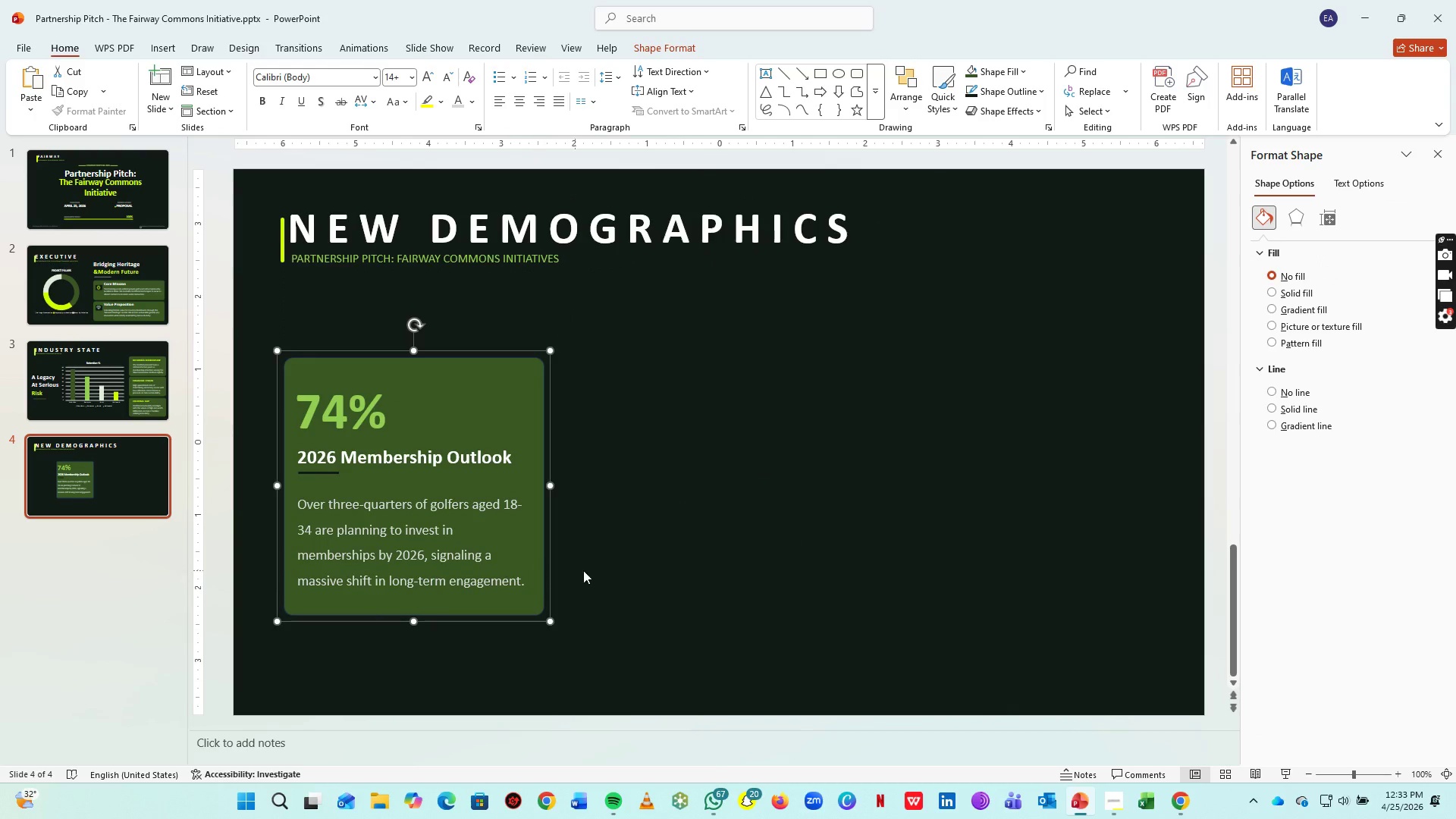 
key(Control+C)
 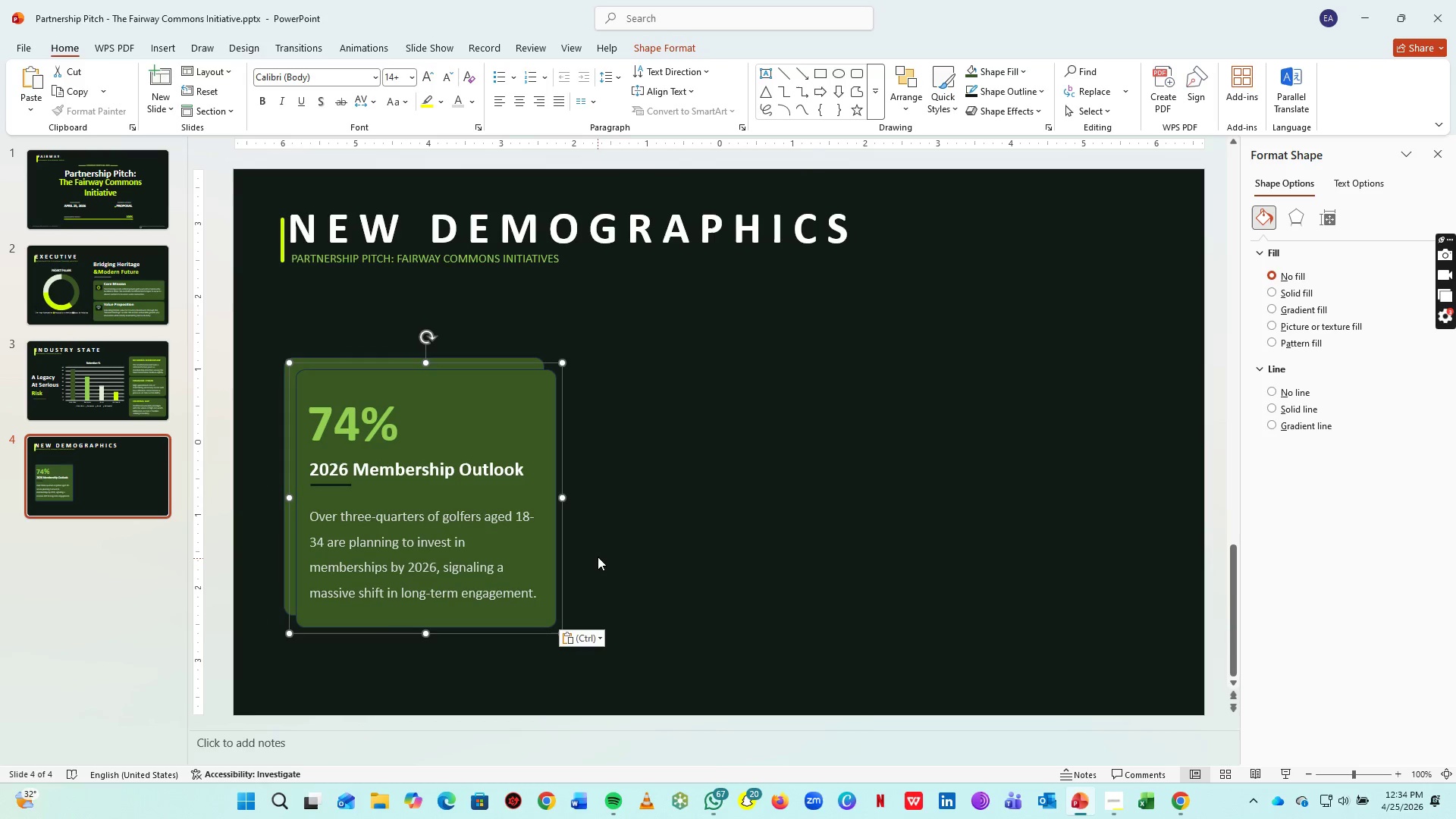 
key(Control+V)
 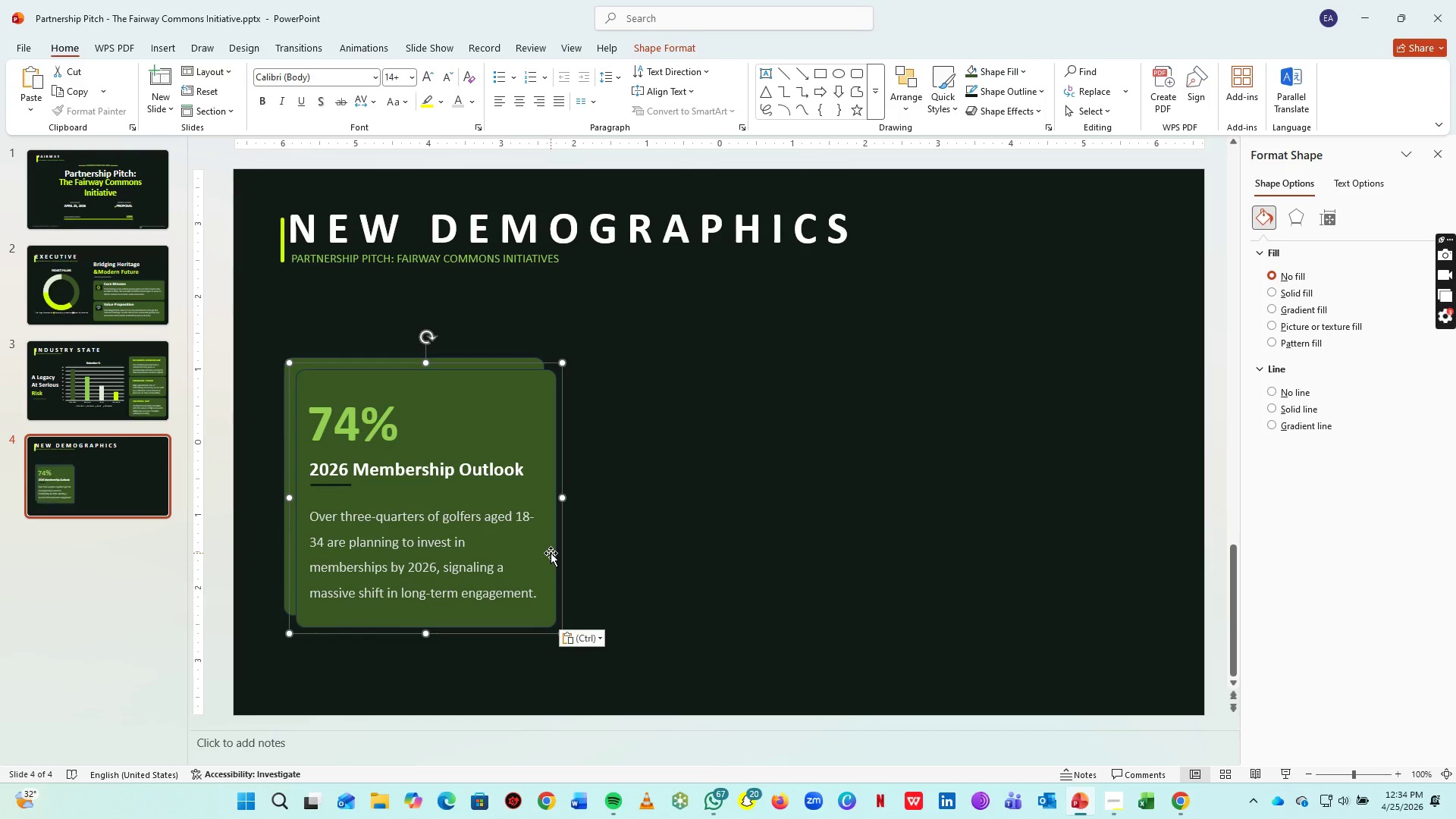 
left_click_drag(start_coordinate=[551, 553], to_coordinate=[843, 537])
 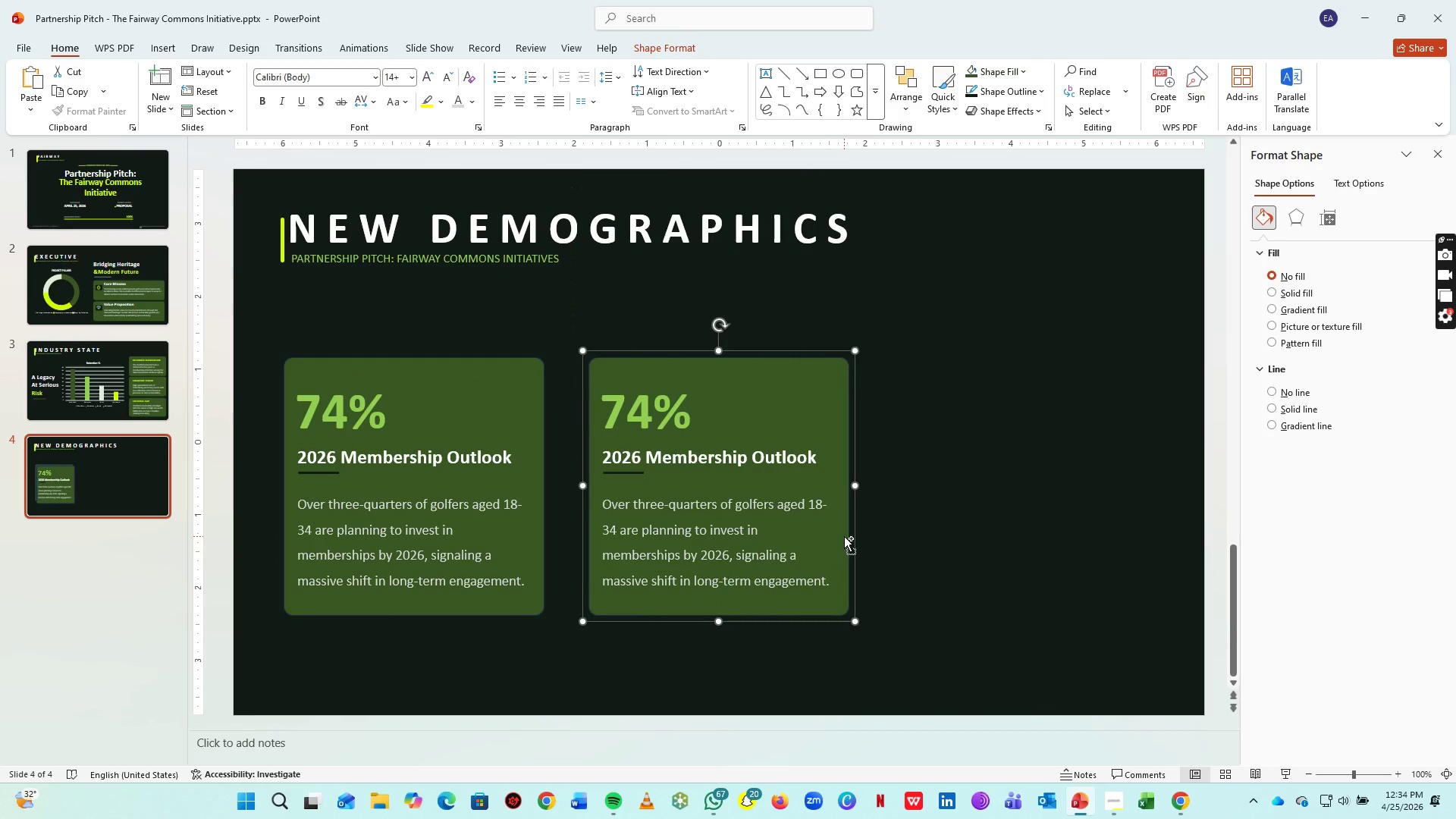 
key(Control+C)
 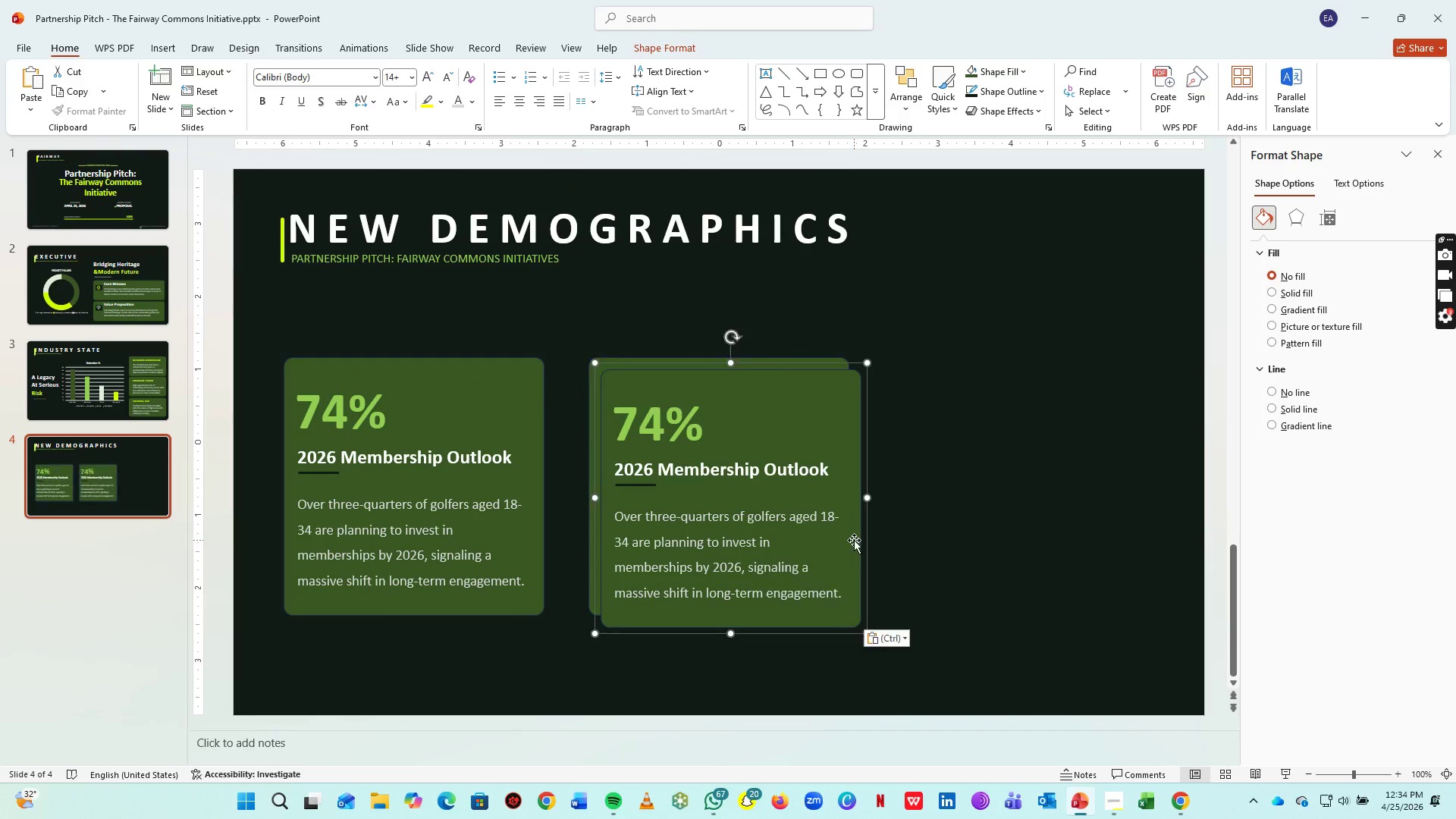 
key(Control+V)
 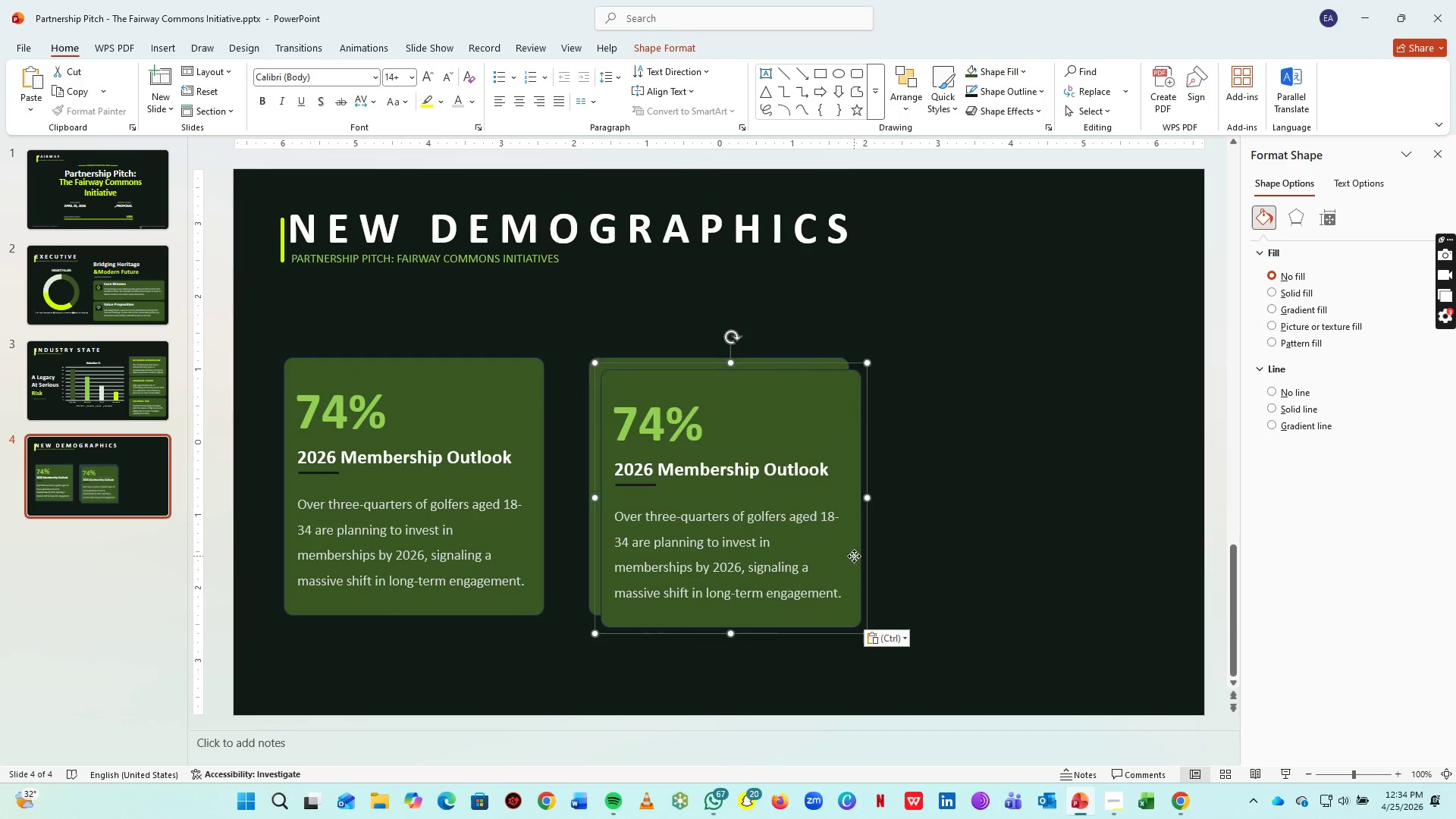 
left_click_drag(start_coordinate=[854, 556], to_coordinate=[1156, 543])
 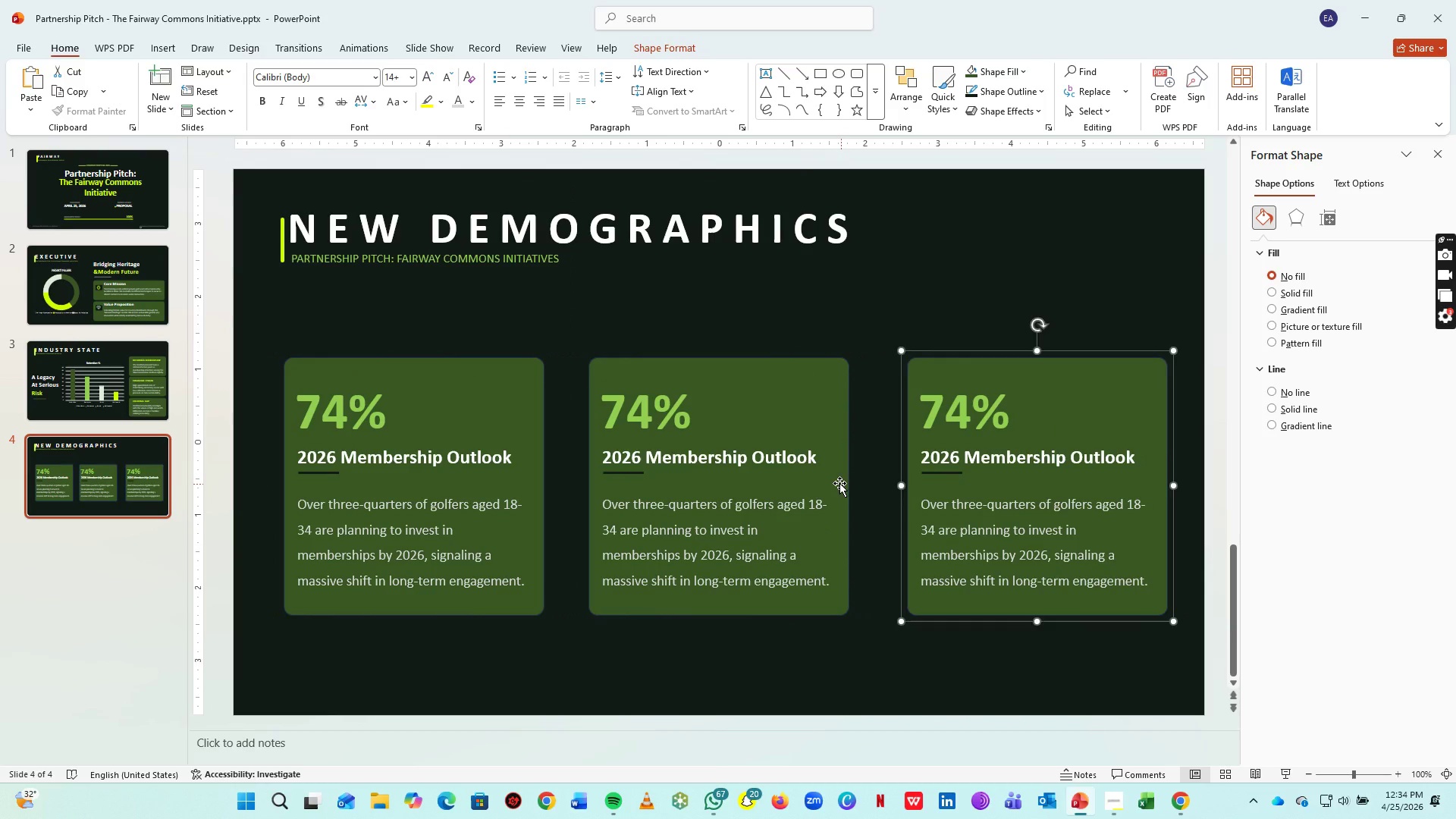 
left_click([839, 483])
 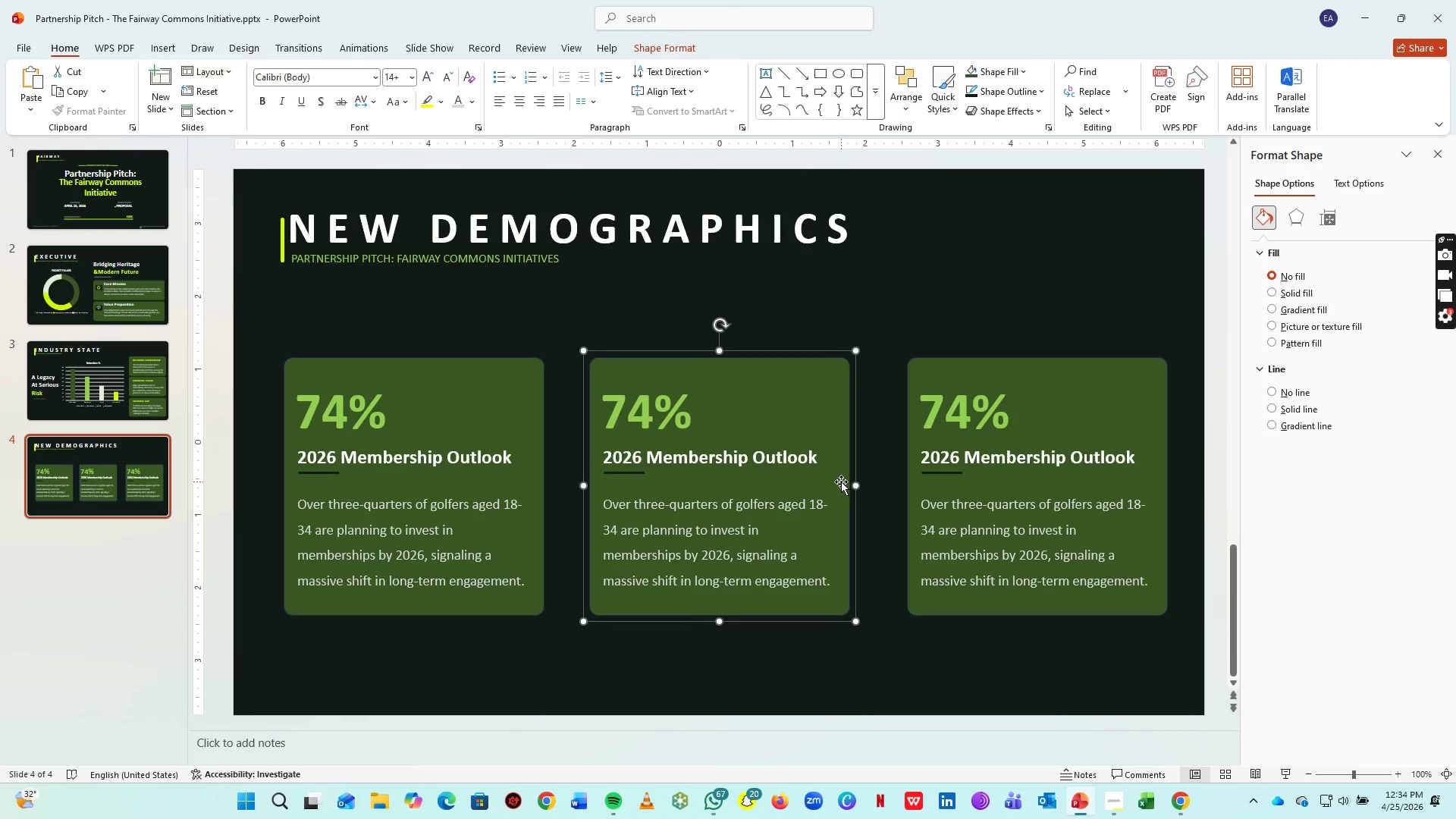 
hold_key(key=ArrowRight, duration=0.75)
 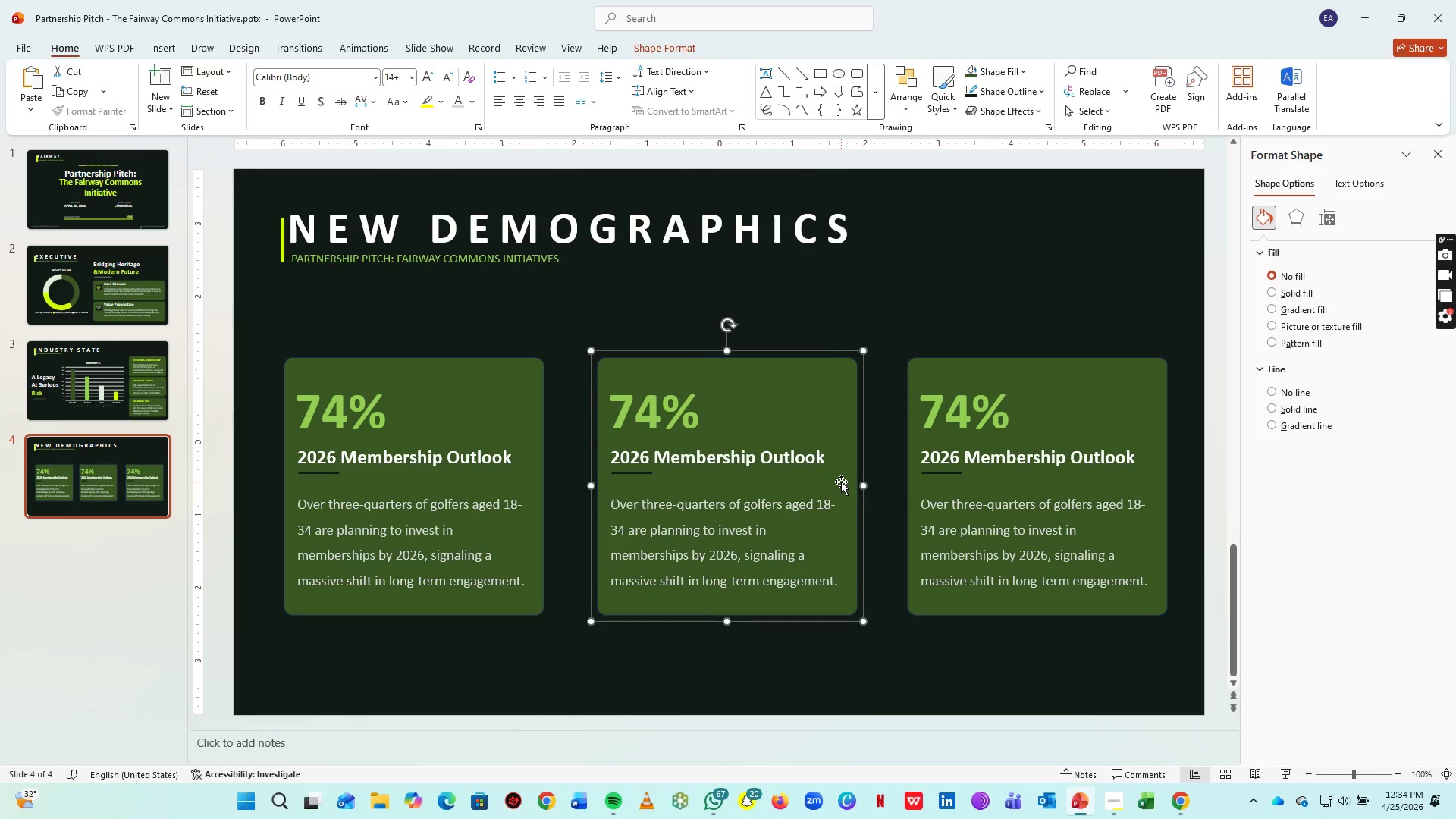 
key(ArrowRight)
 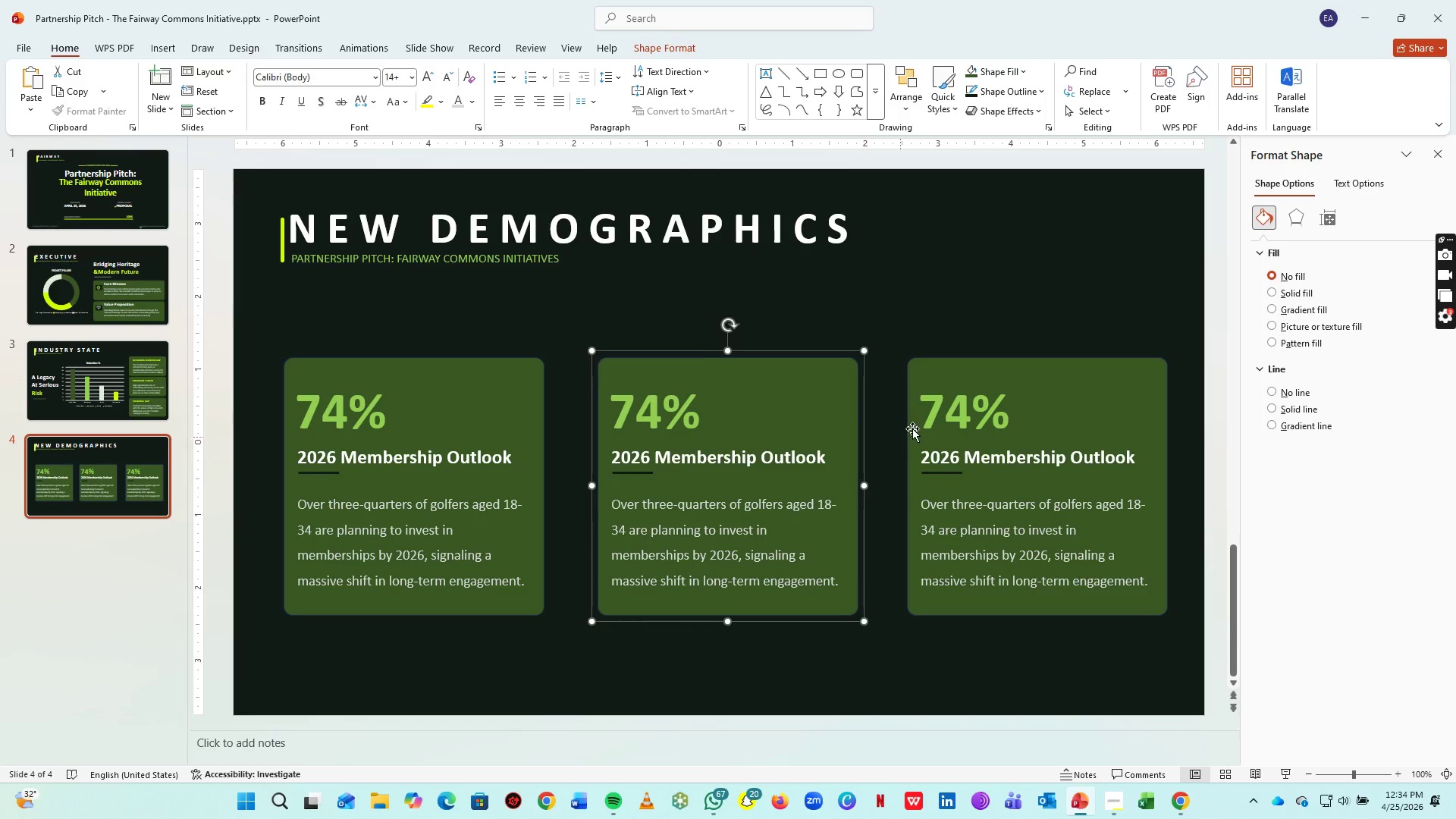 
key(ArrowRight)
 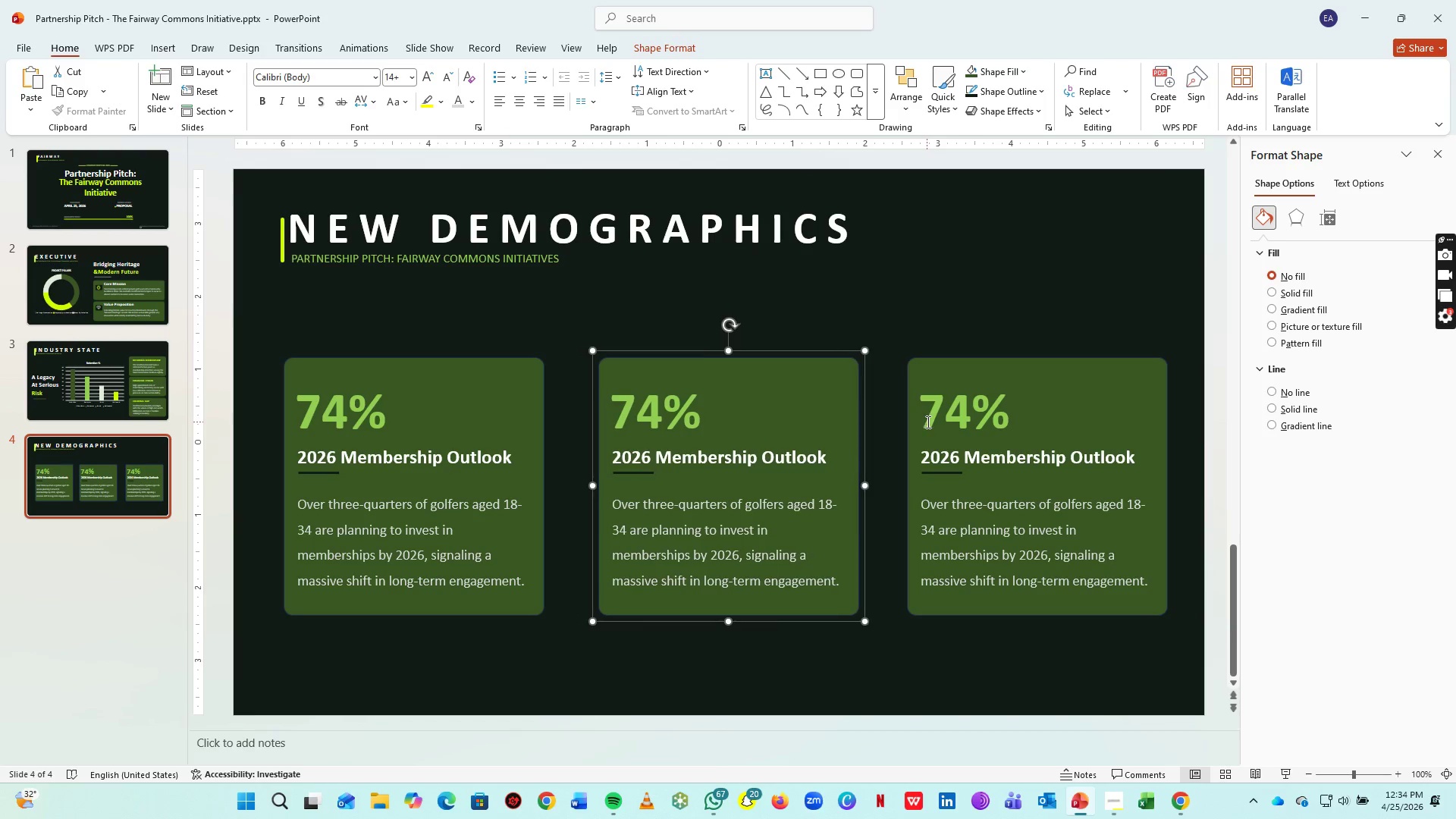 
key(ArrowRight)
 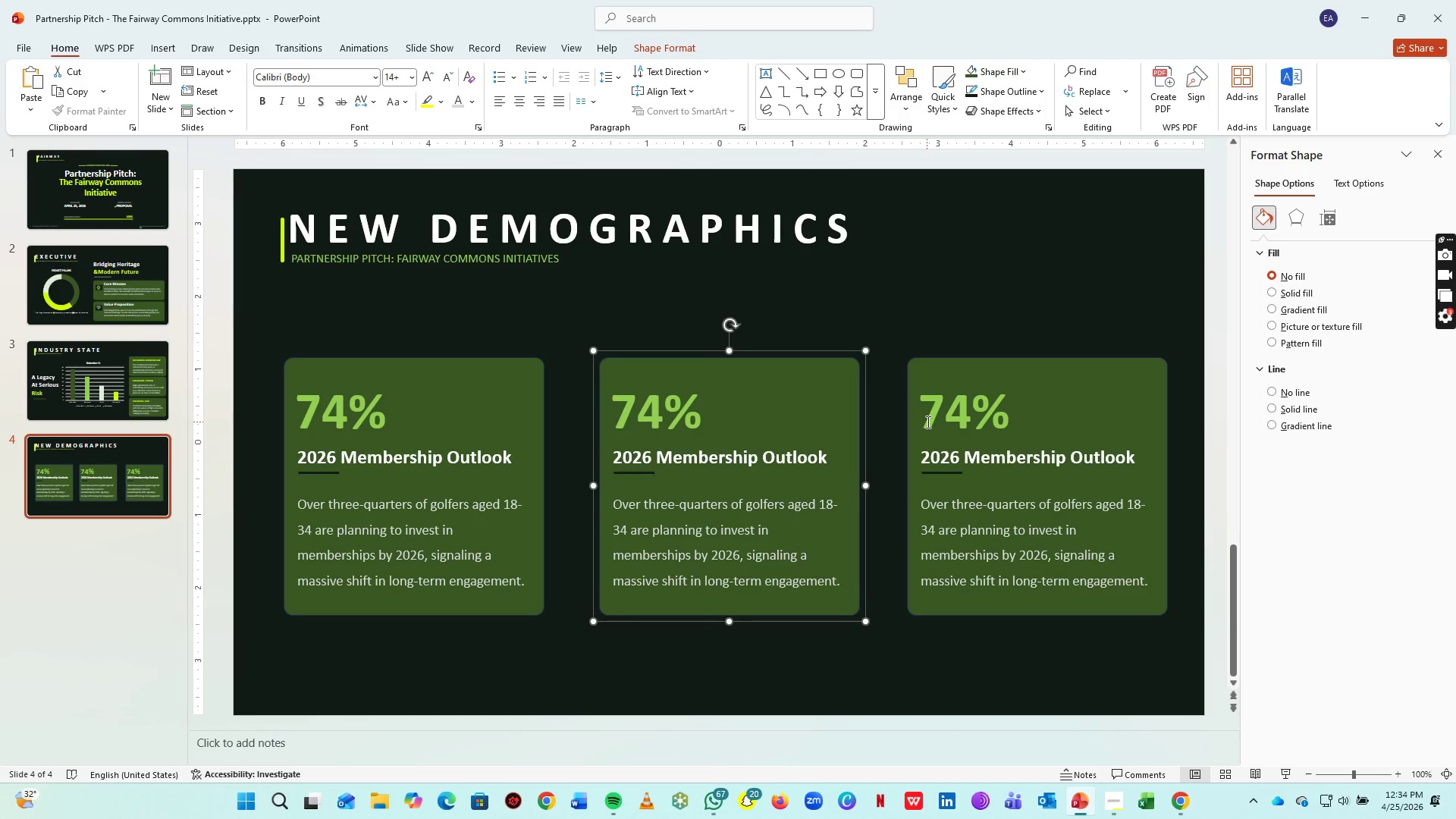 
key(ArrowRight)
 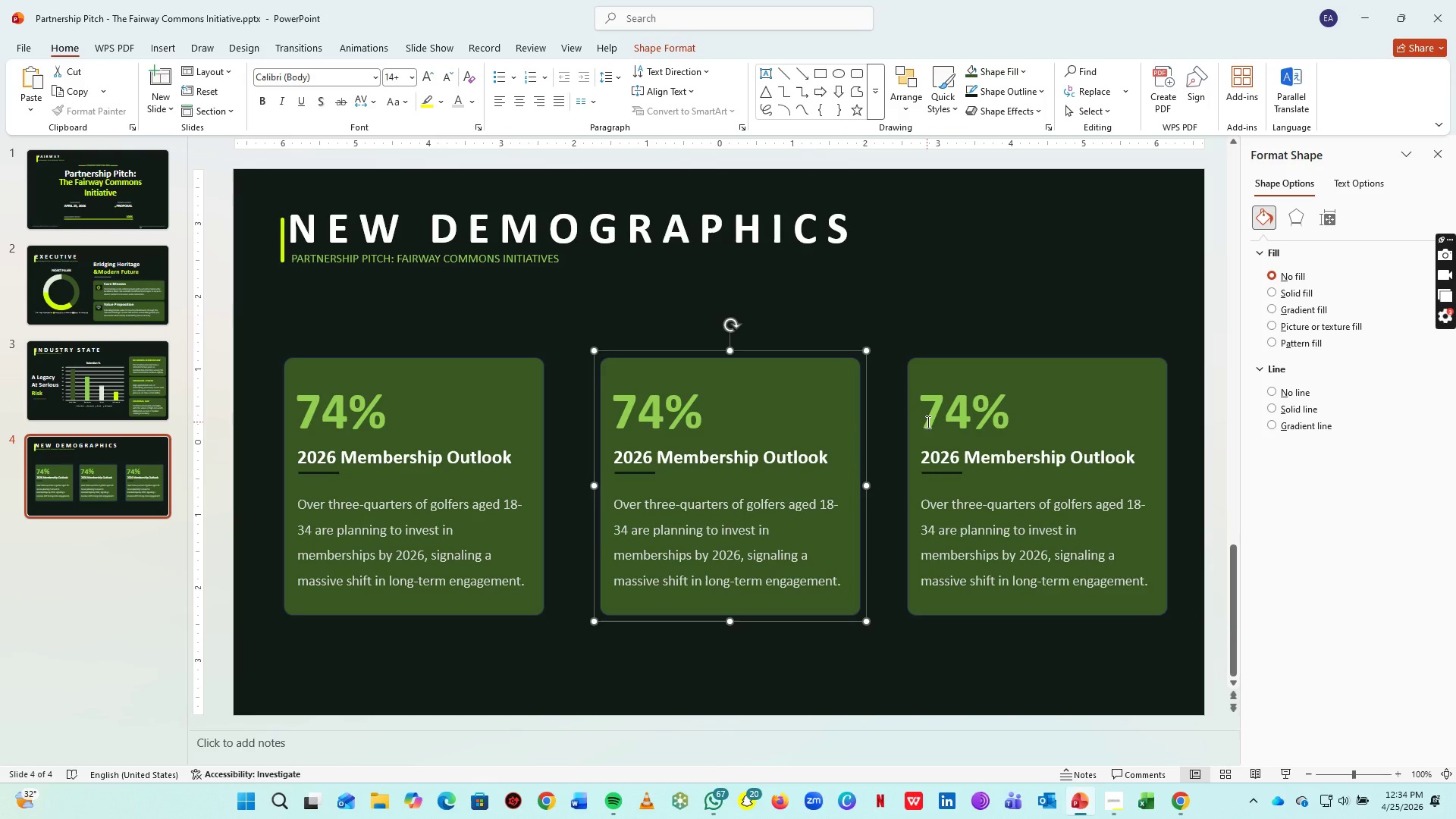 
key(ArrowRight)
 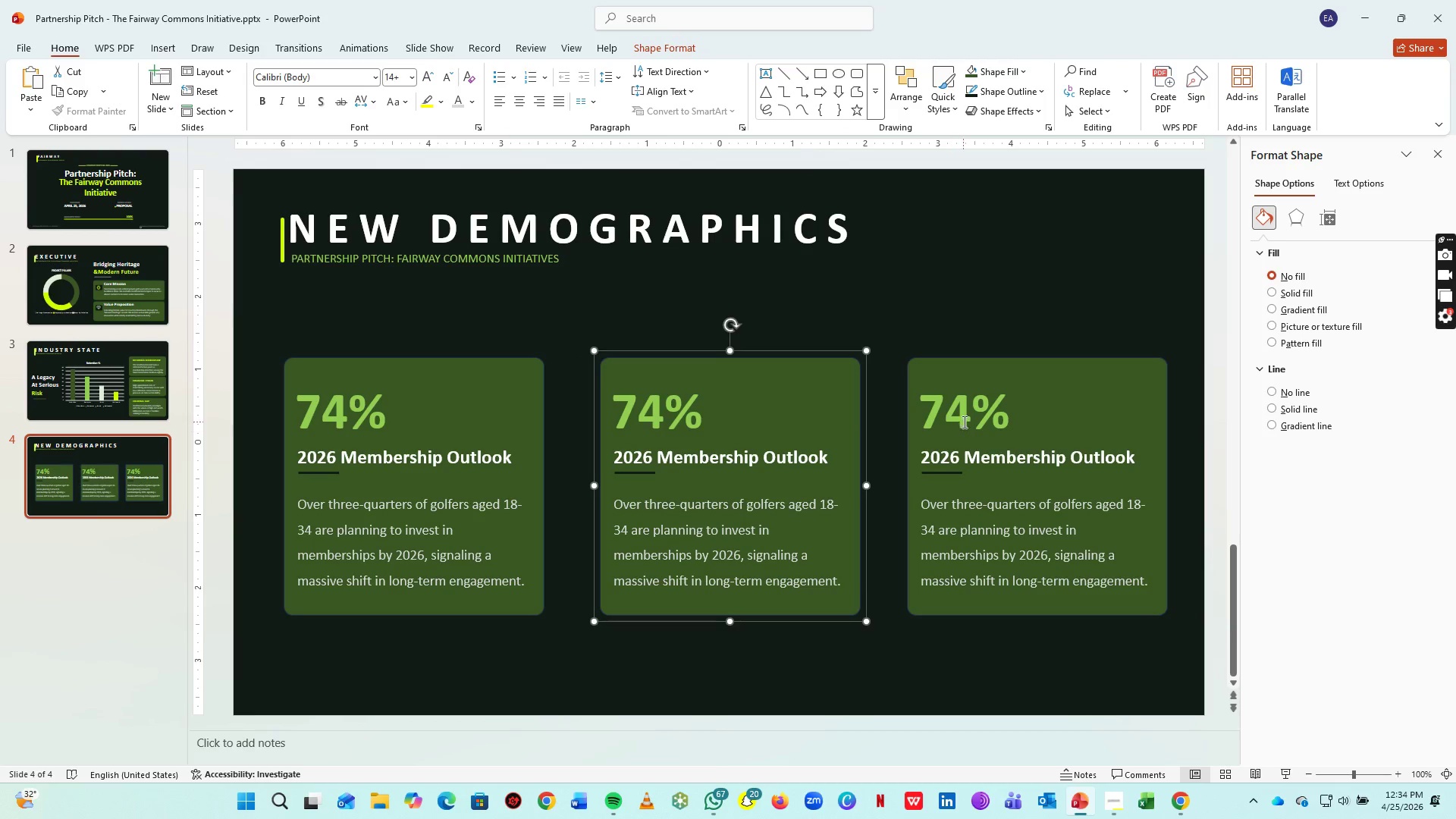 
left_click([963, 422])
 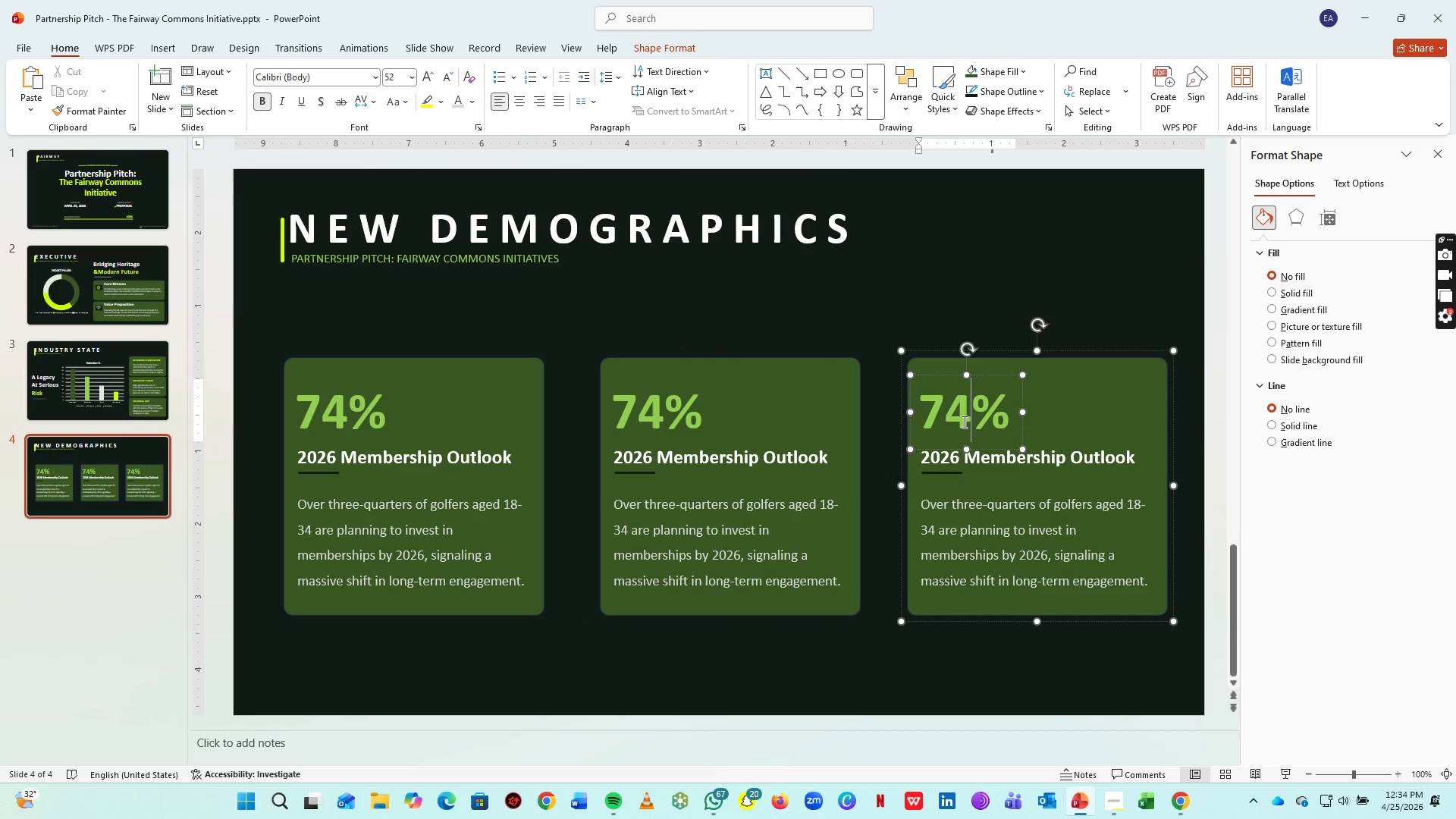 
key(Control+ControlLeft)
 